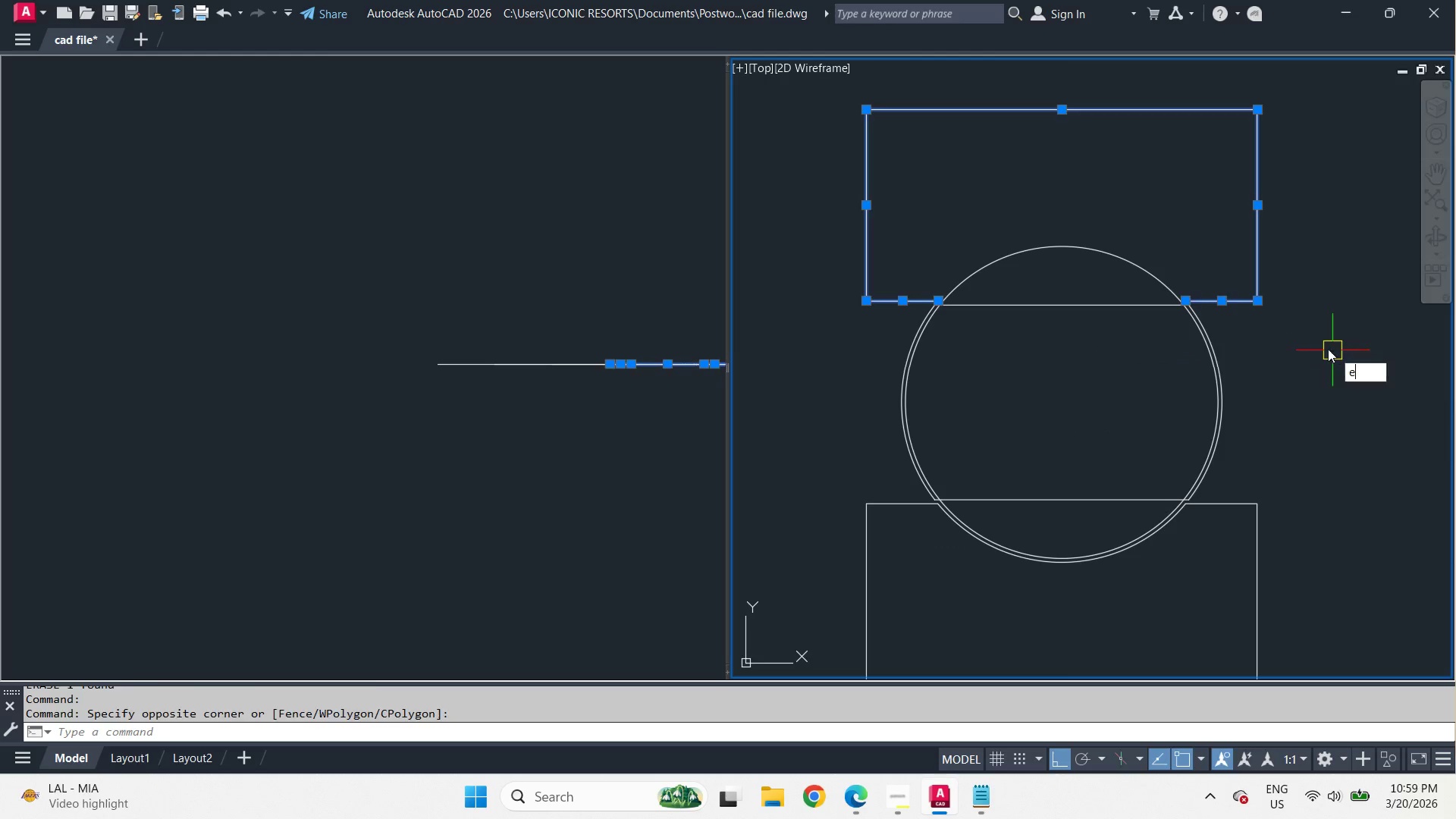 
key(Space)
 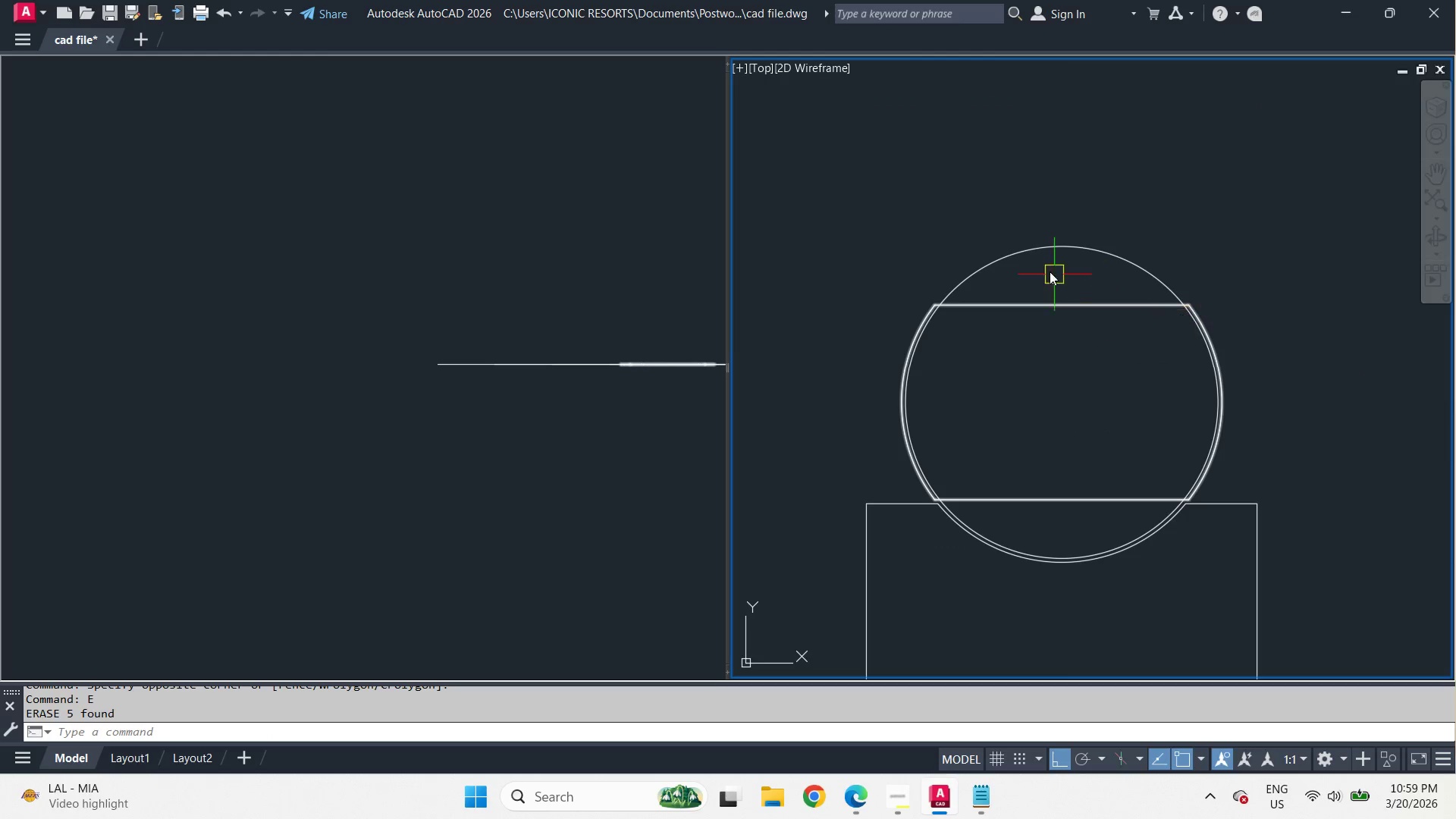 
scroll: coordinate [1025, 246], scroll_direction: down, amount: 2.0
 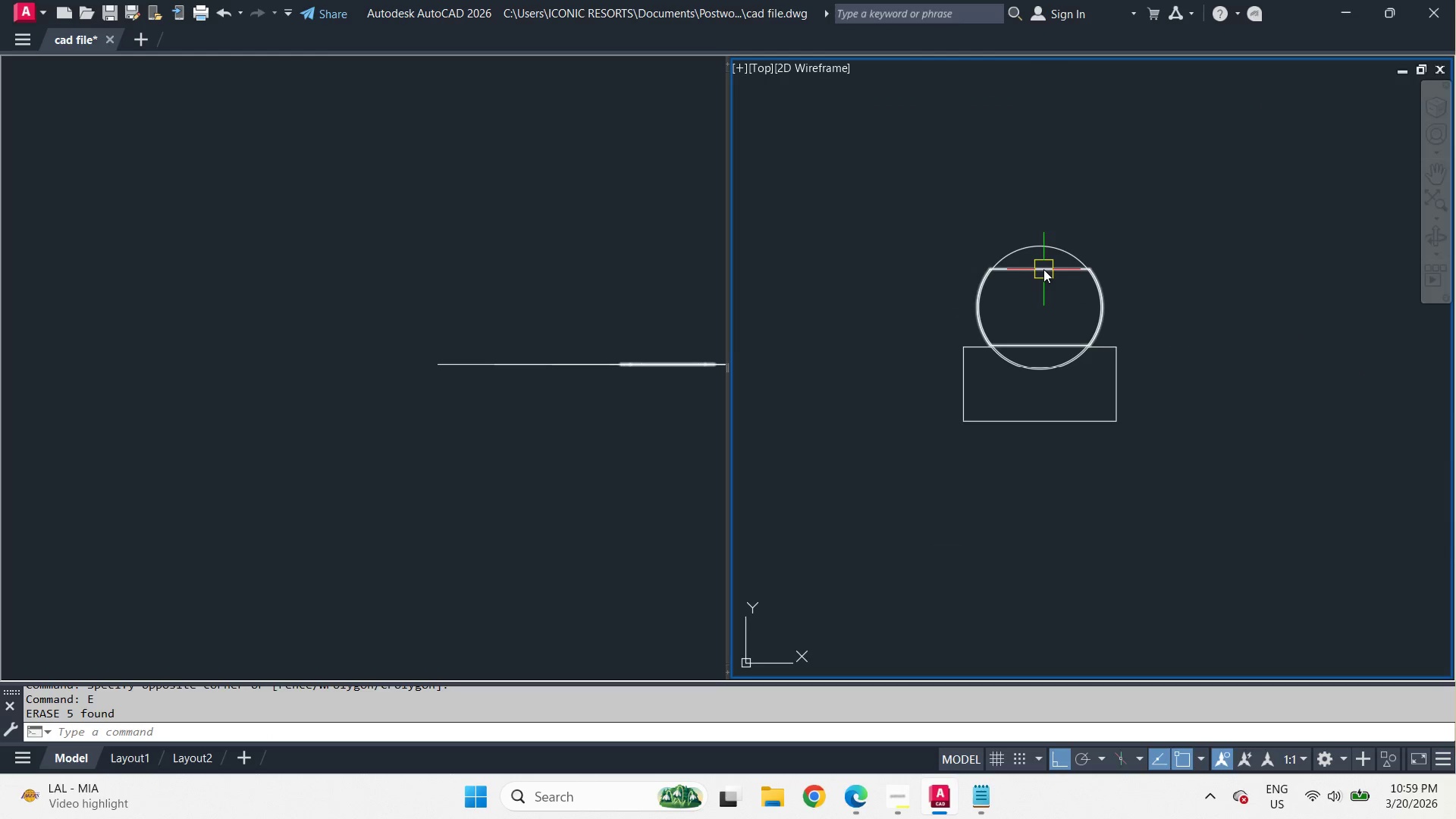 
left_click([1043, 269])
 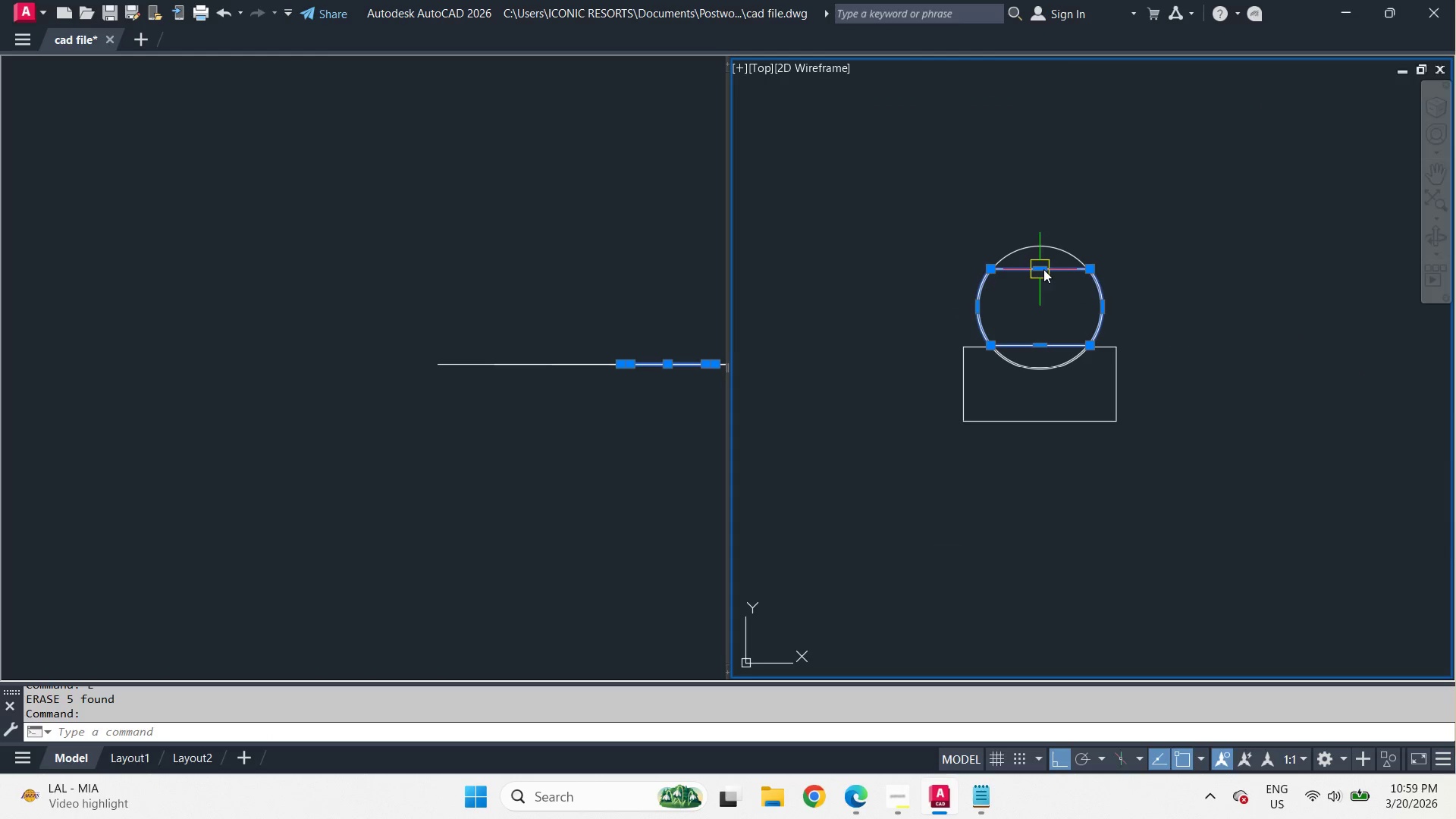 
key(E)
 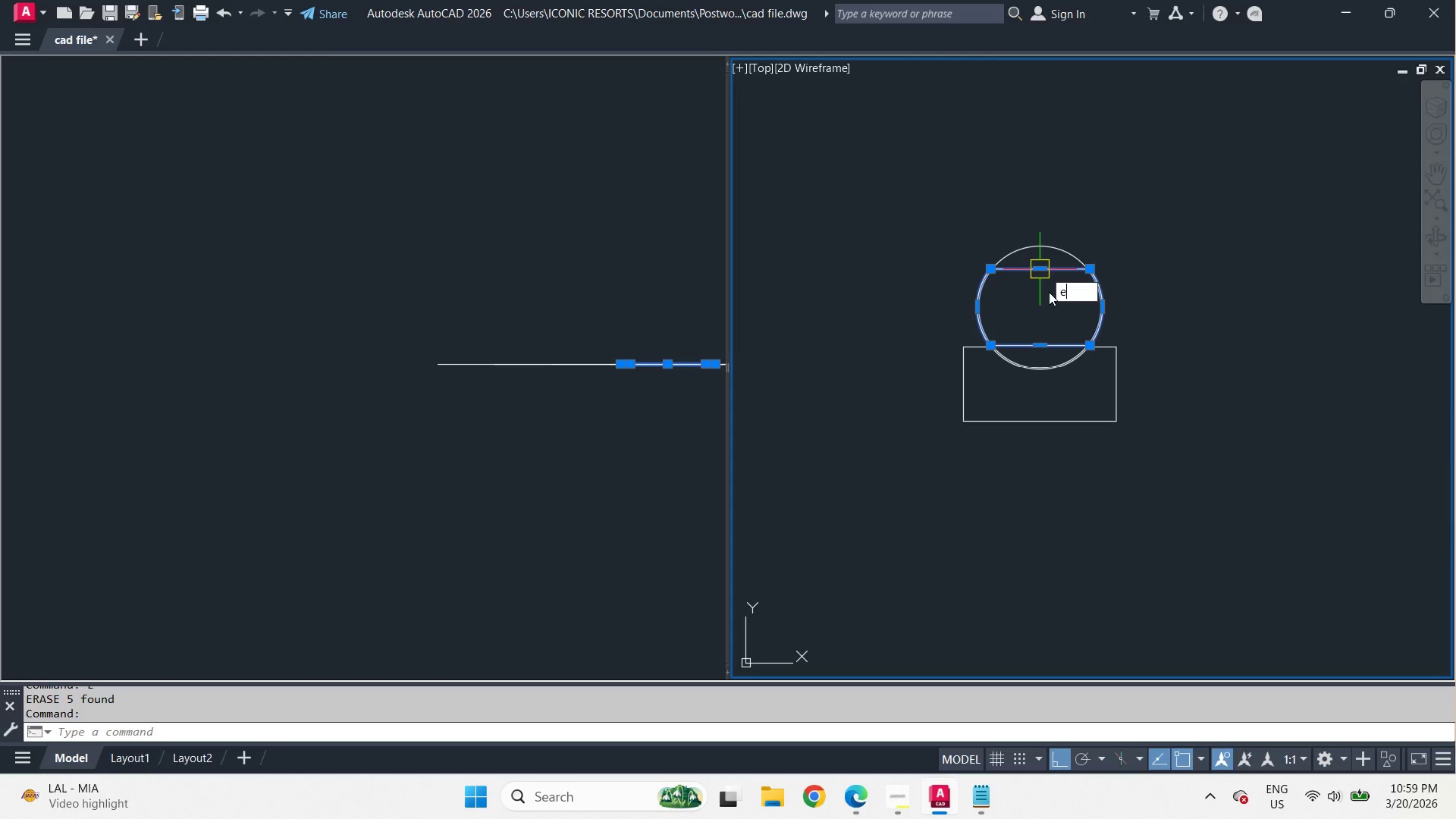 
key(Space)
 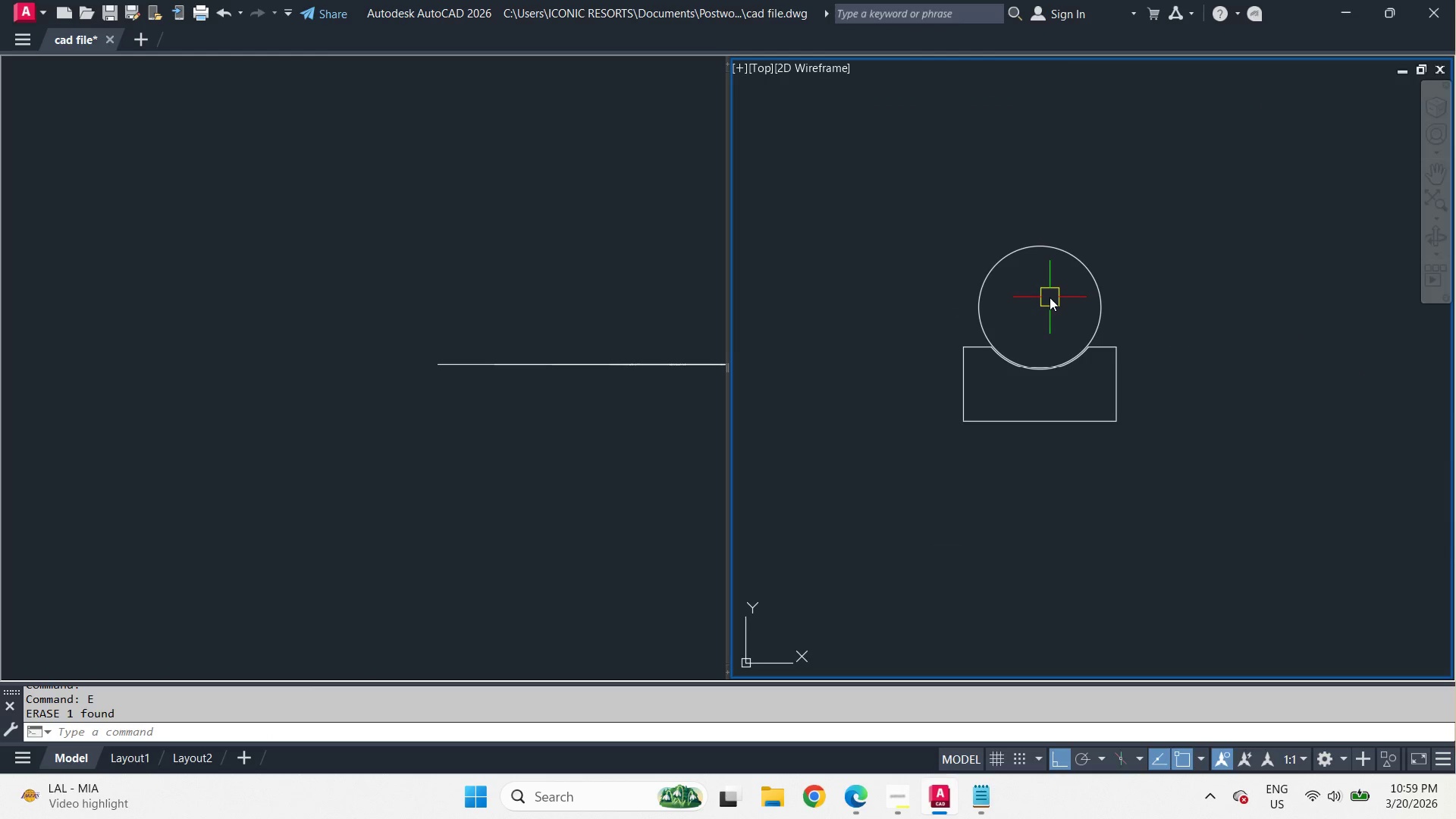 
key(Control+Z)
 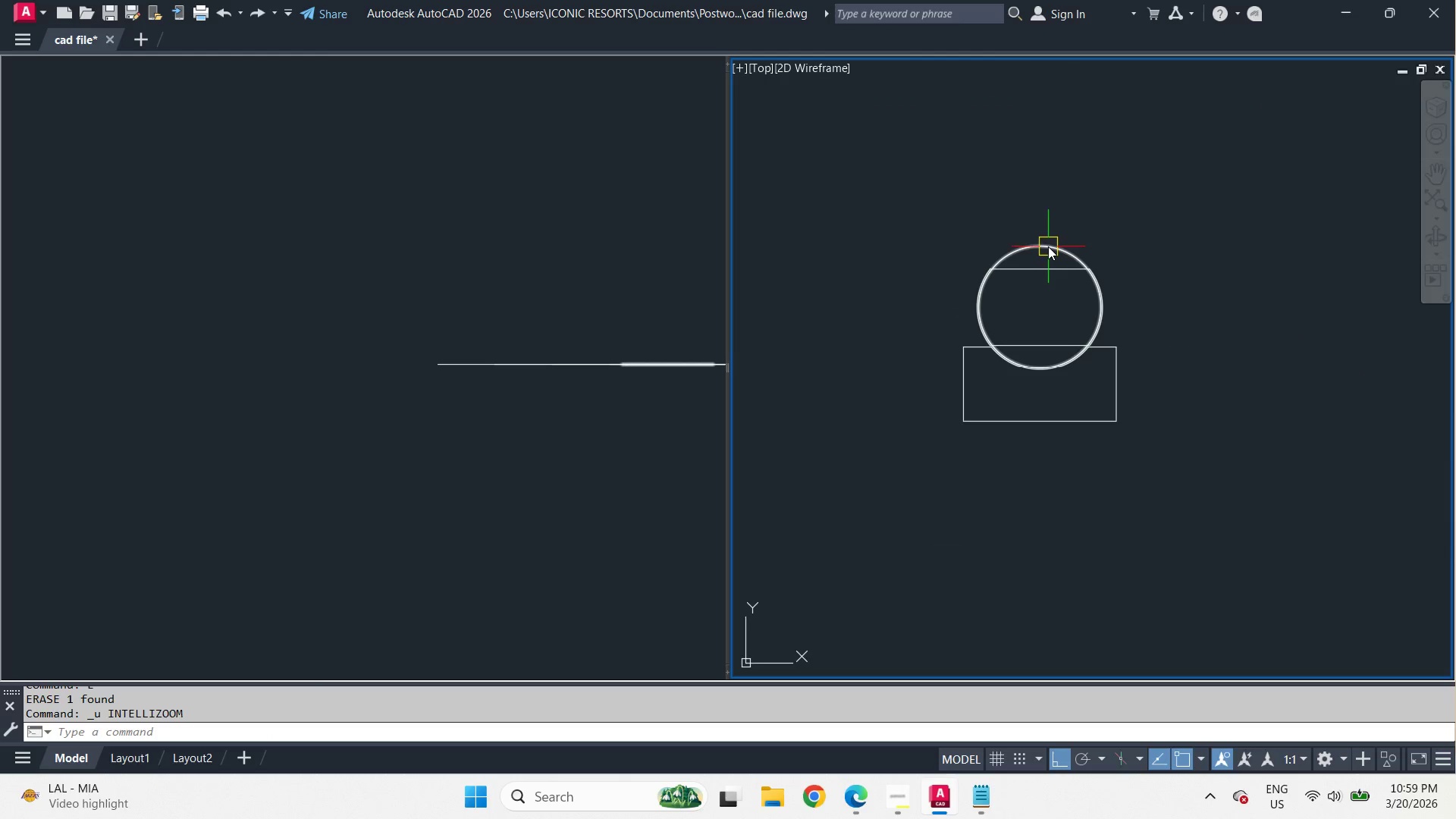 
left_click([1048, 245])
 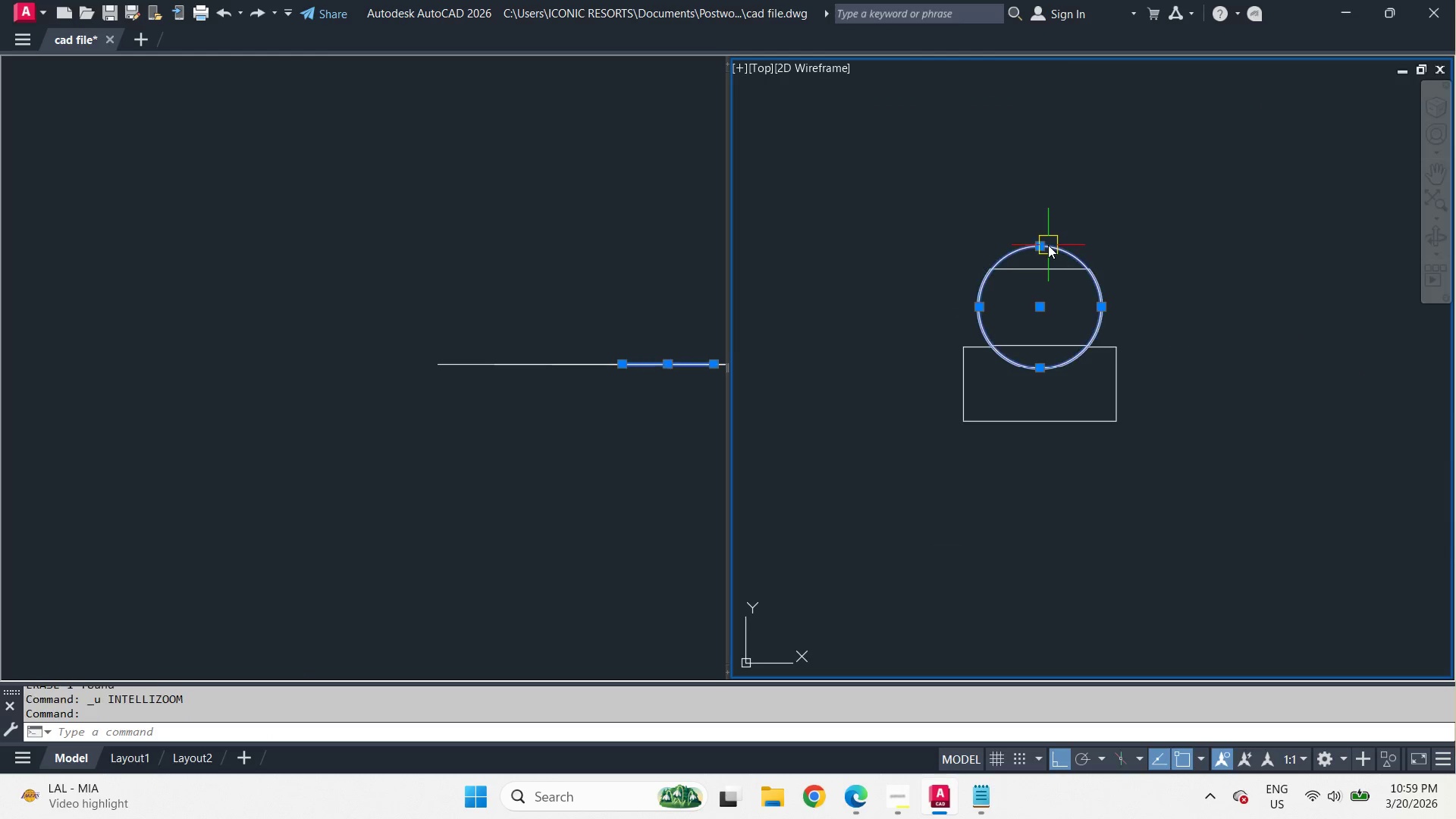 
key(E)
 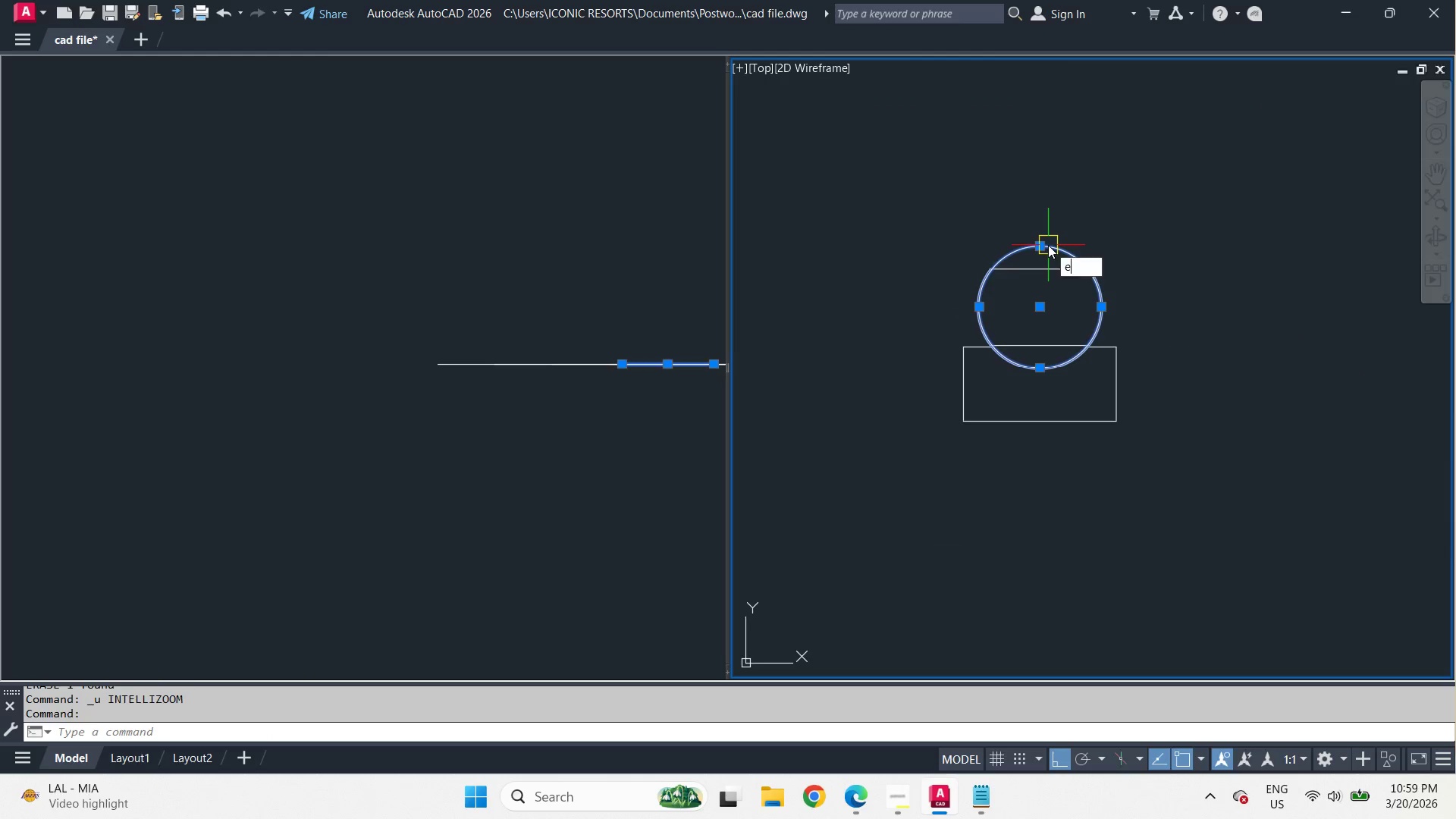 
key(Space)
 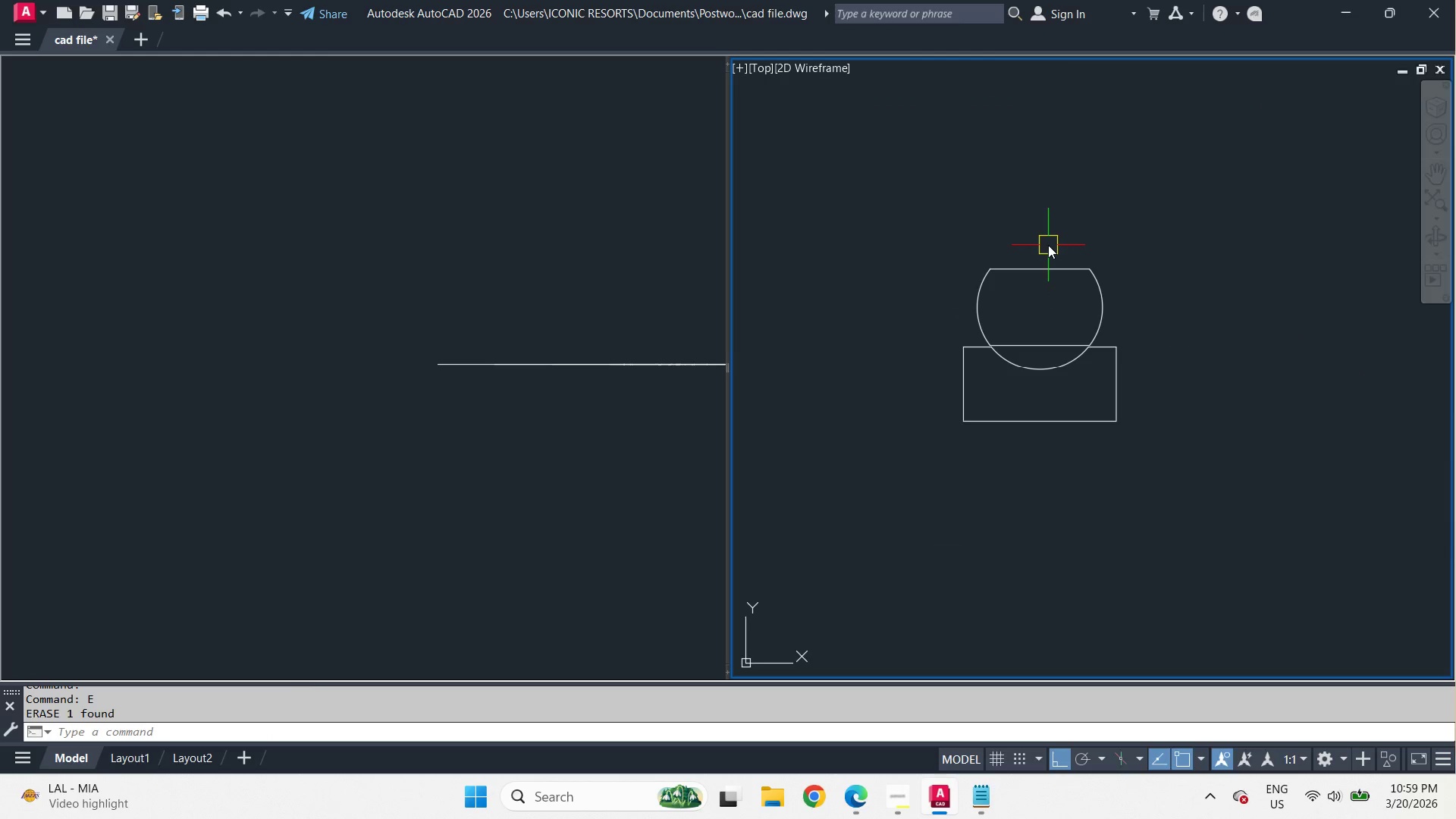 
key(Control+Z)
 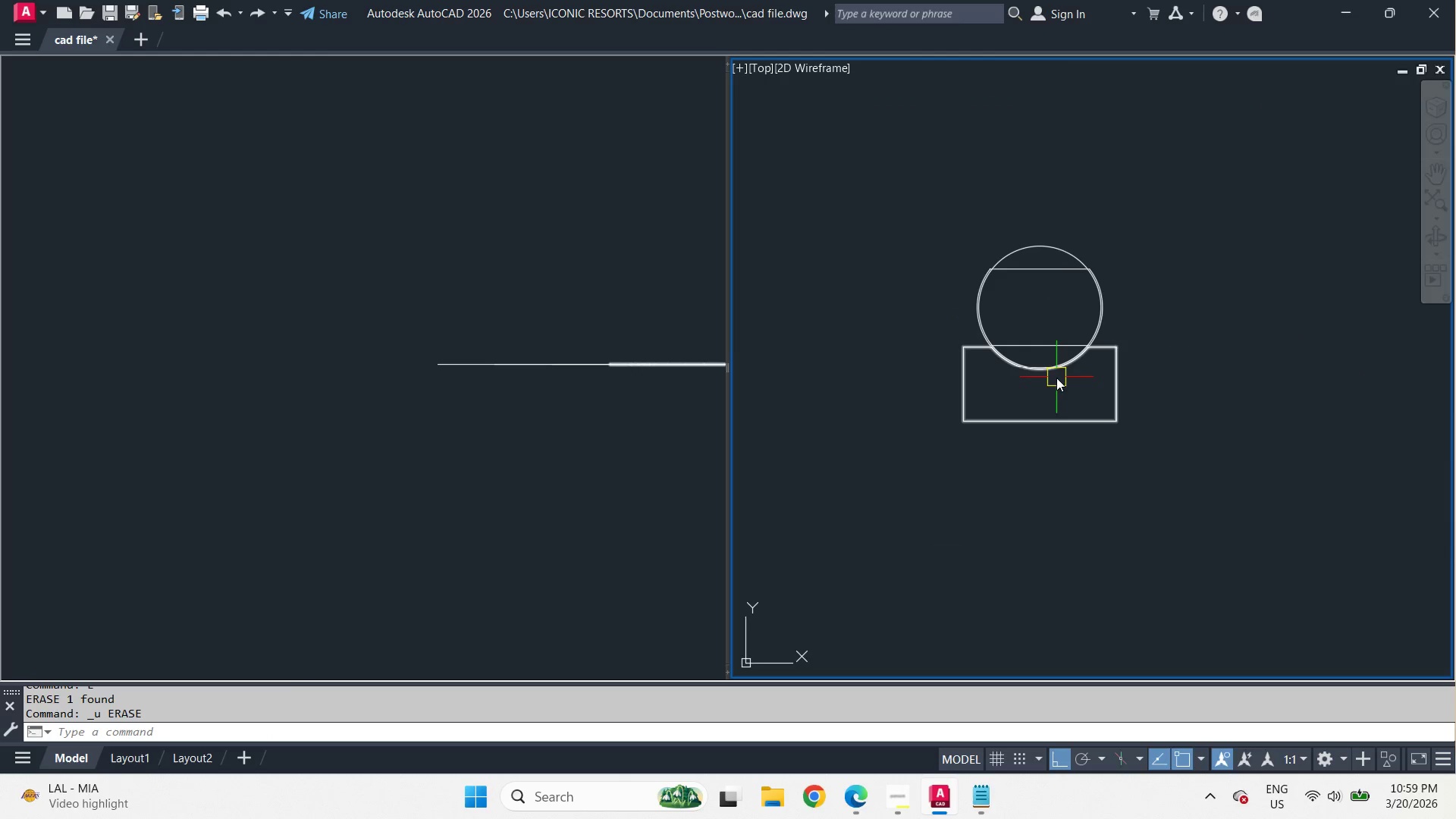 
scroll: coordinate [1049, 374], scroll_direction: up, amount: 2.0
 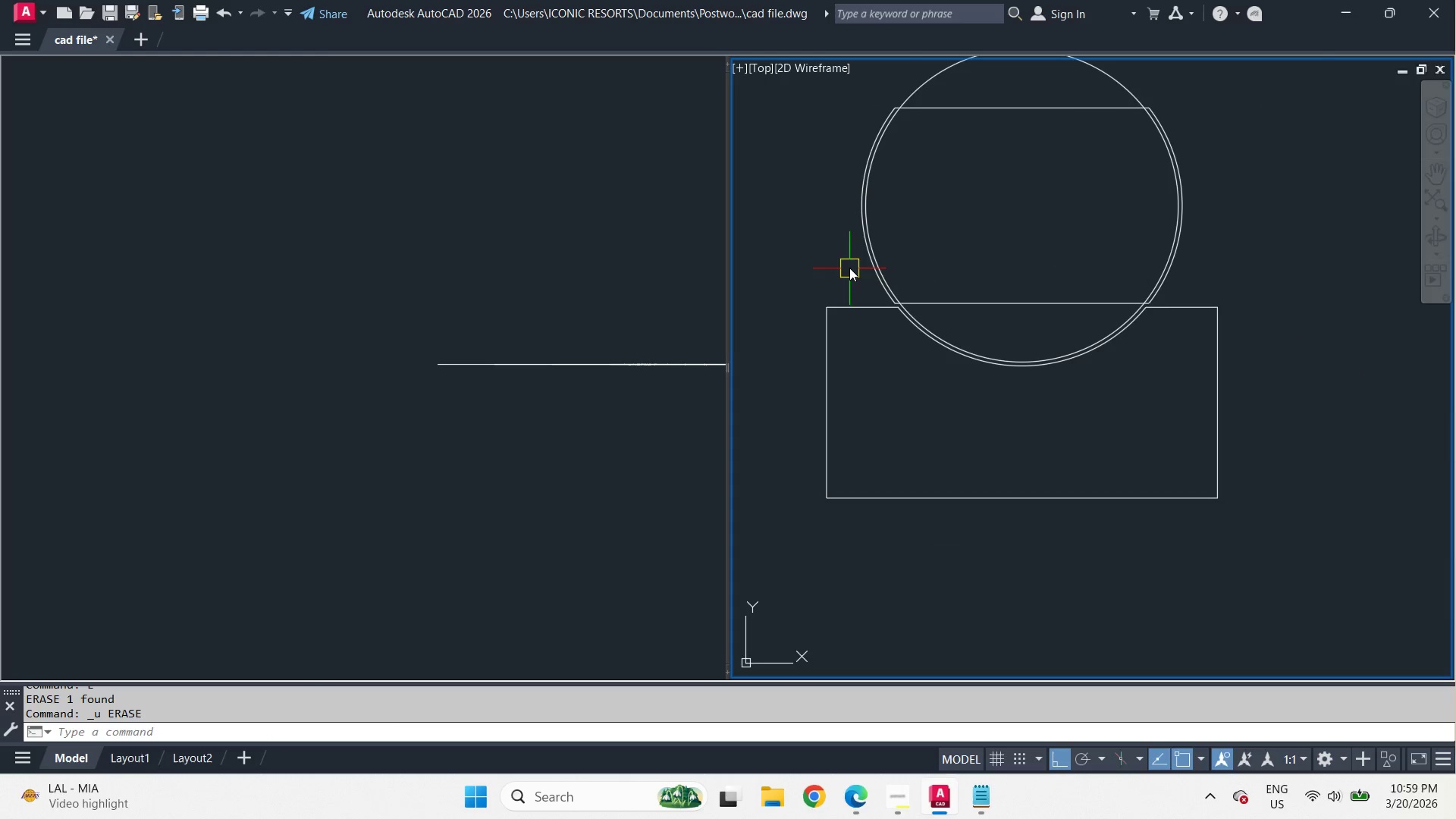 
left_click_drag(start_coordinate=[849, 262], to_coordinate=[866, 278])
 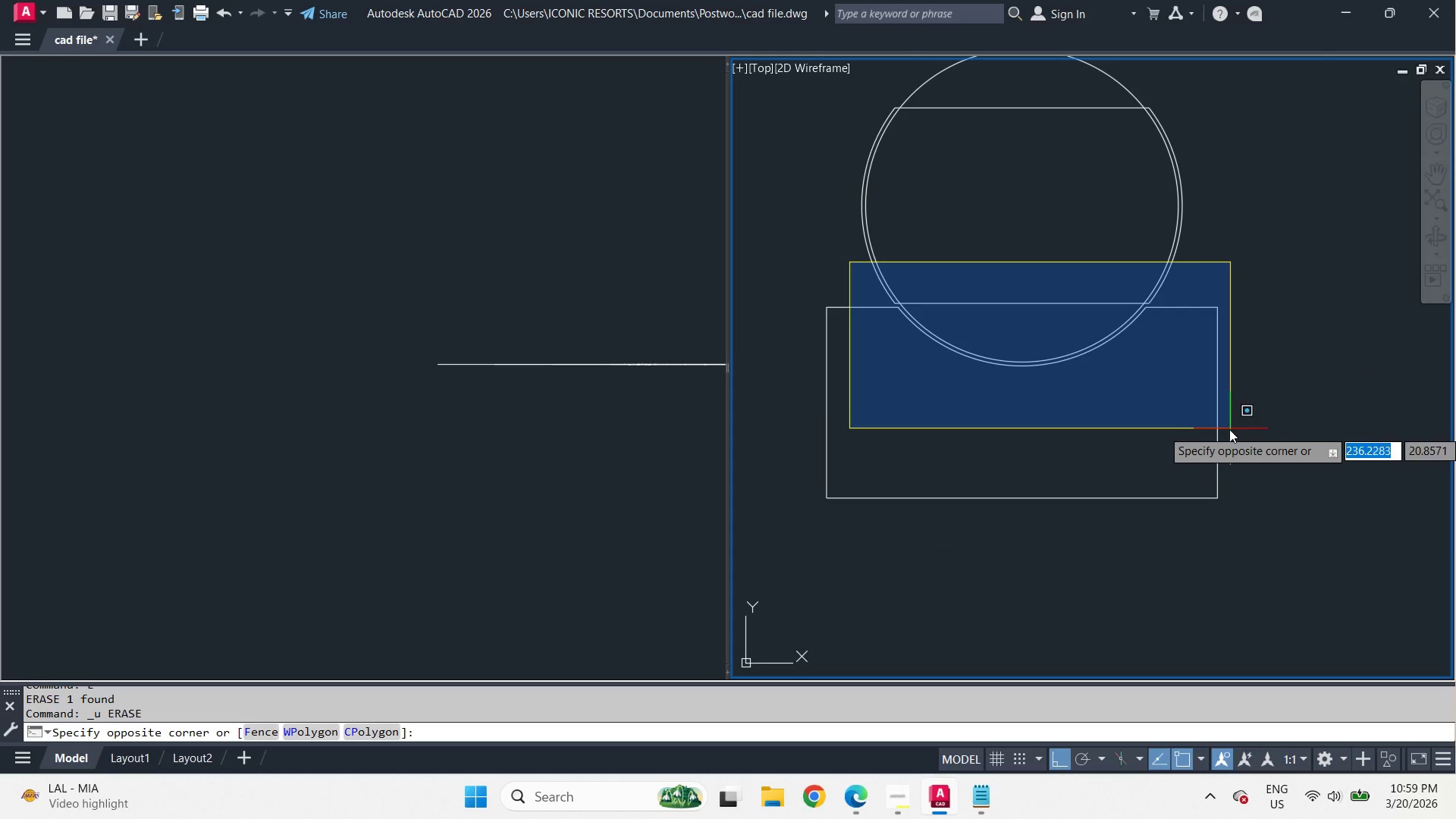 
left_click([1211, 425])
 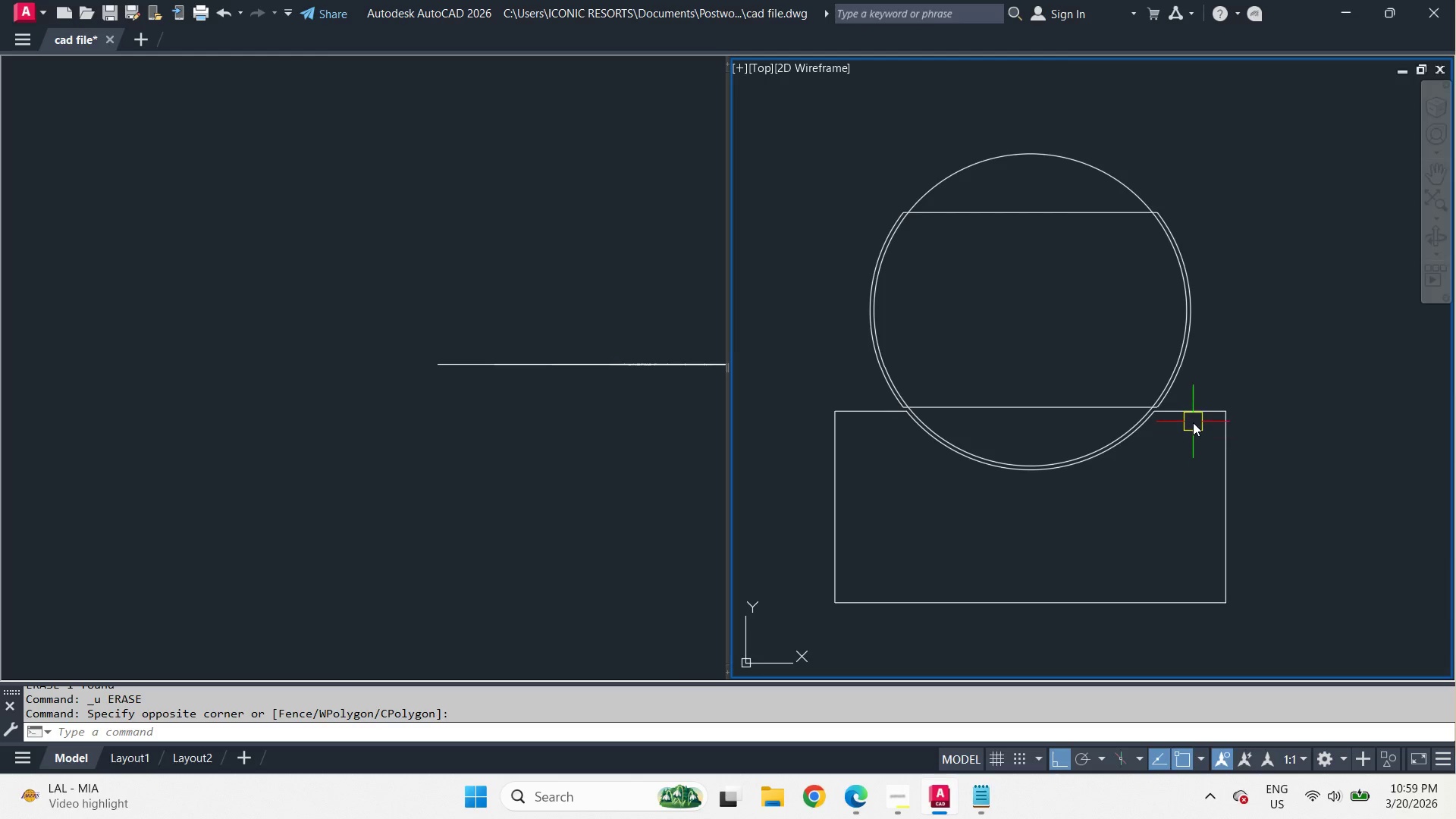 
left_click([1193, 419])
 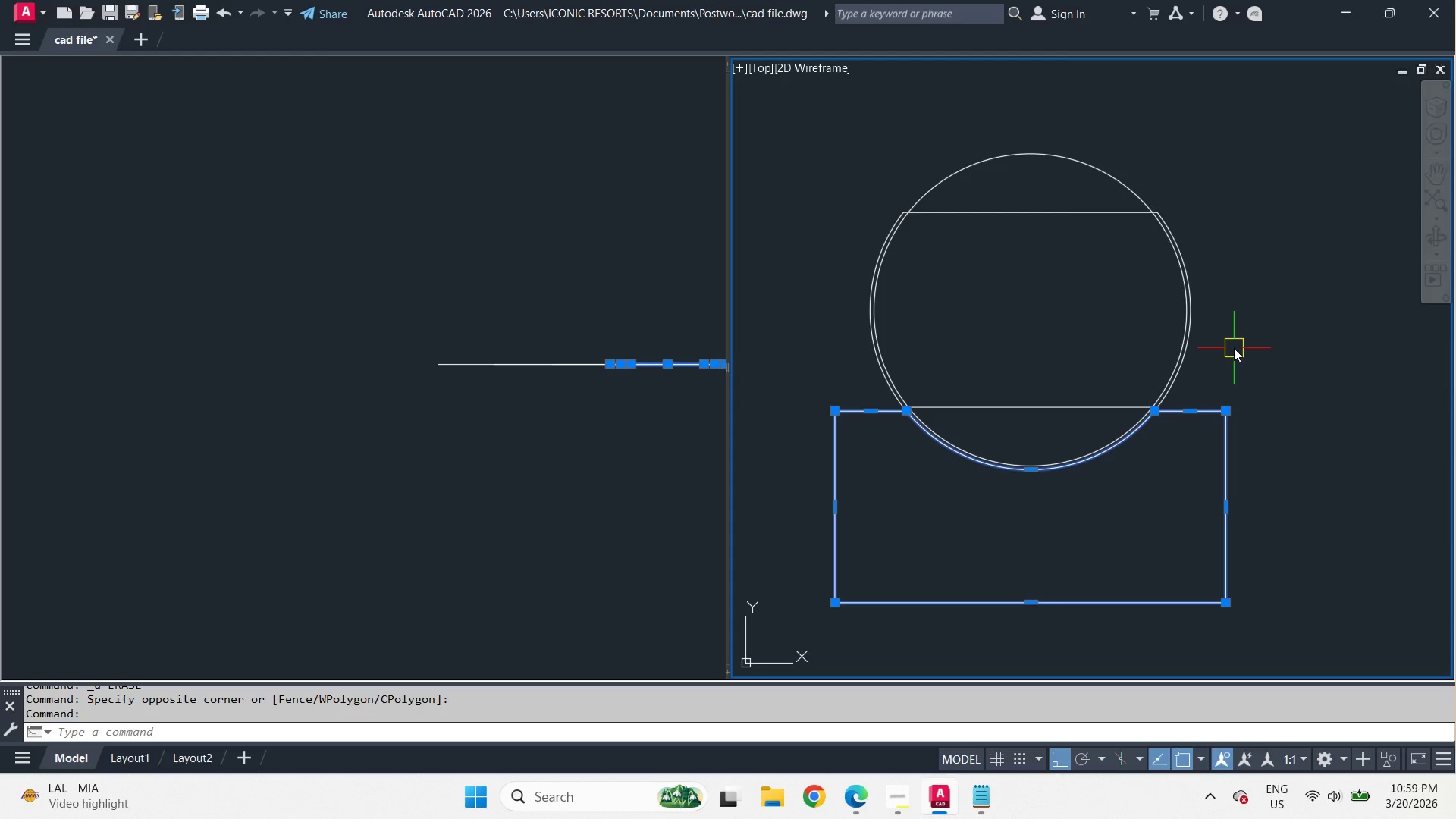 
type(mi )
 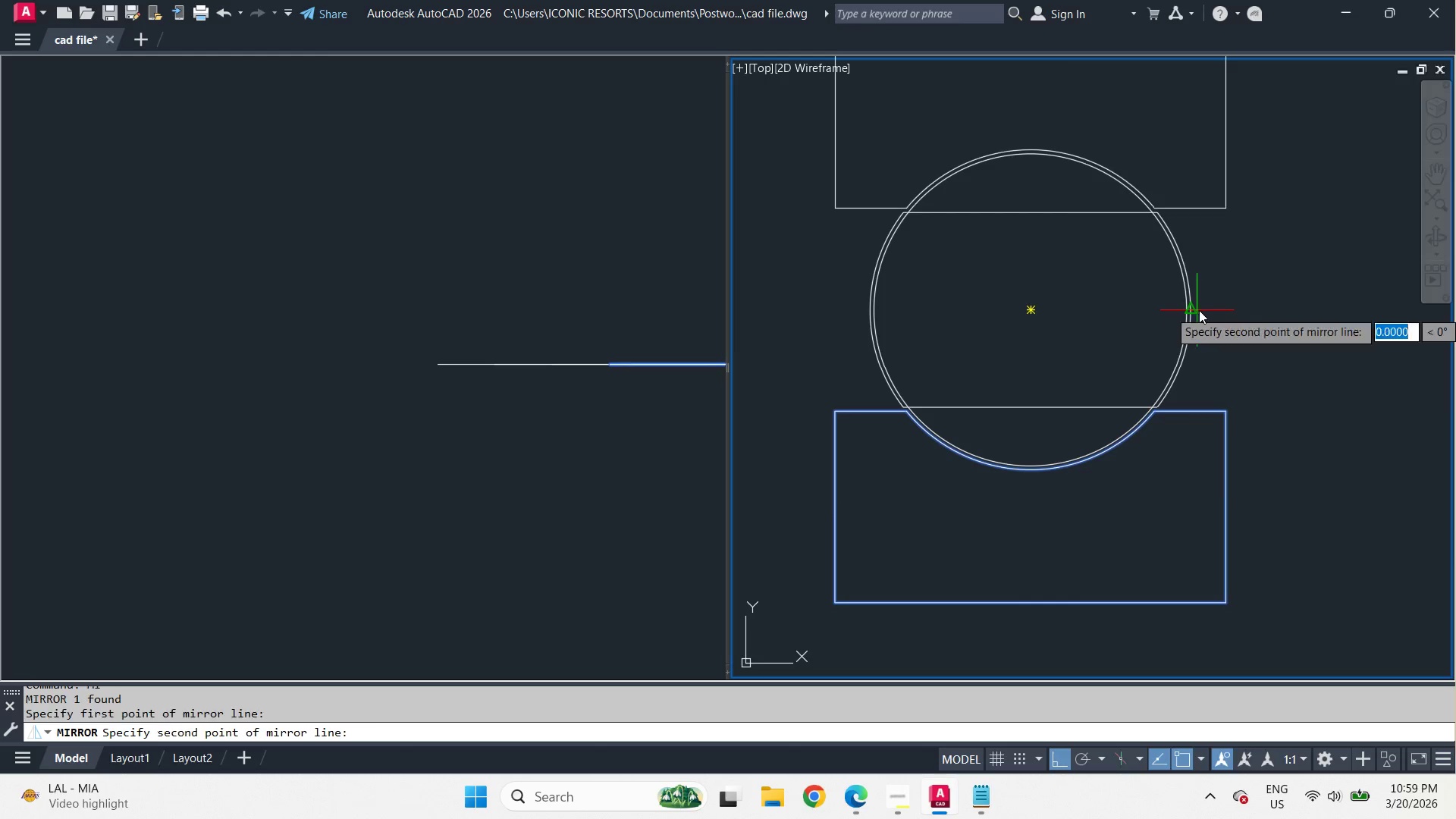 
double_click([1262, 328])
 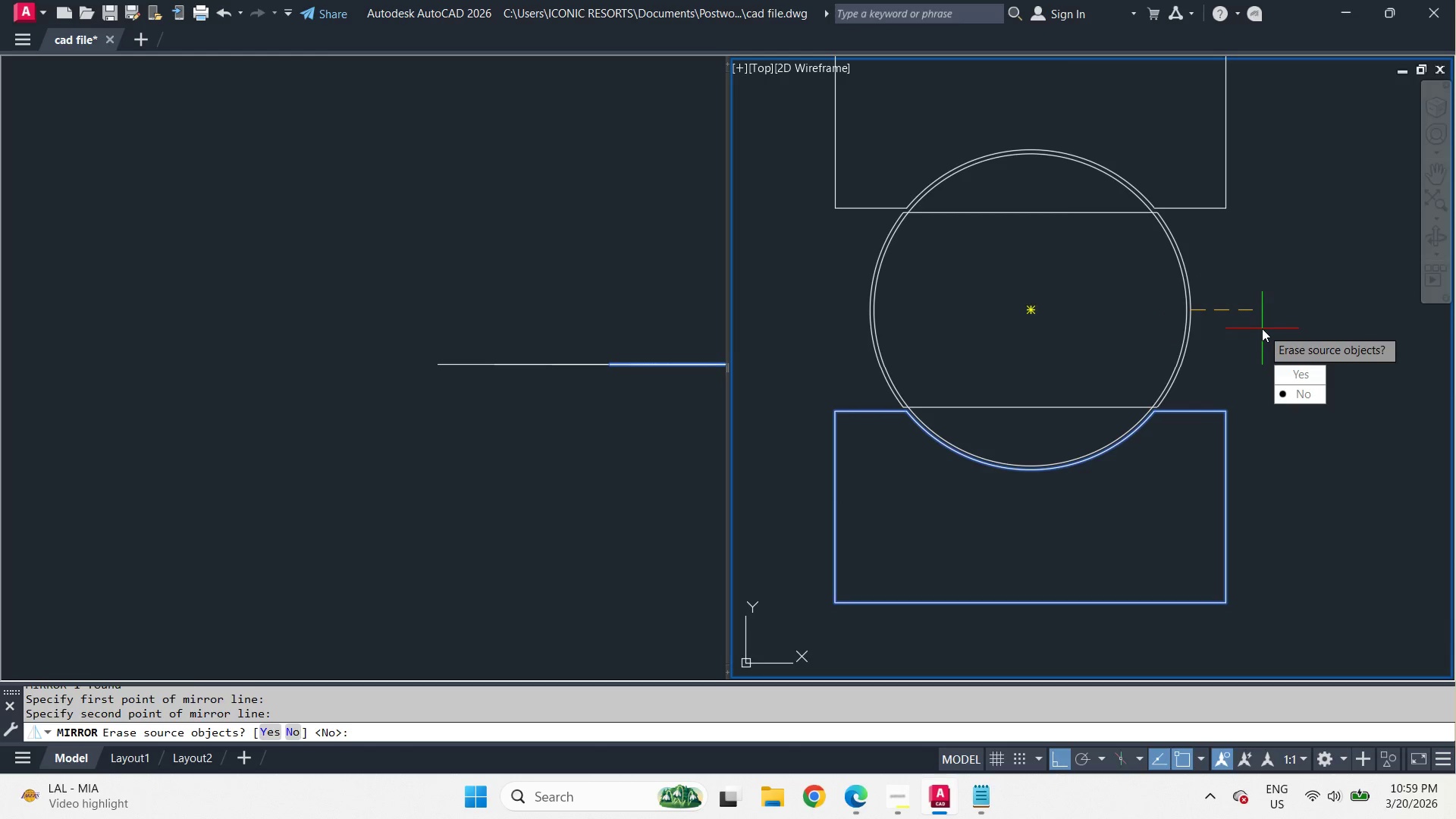 
key(Space)
 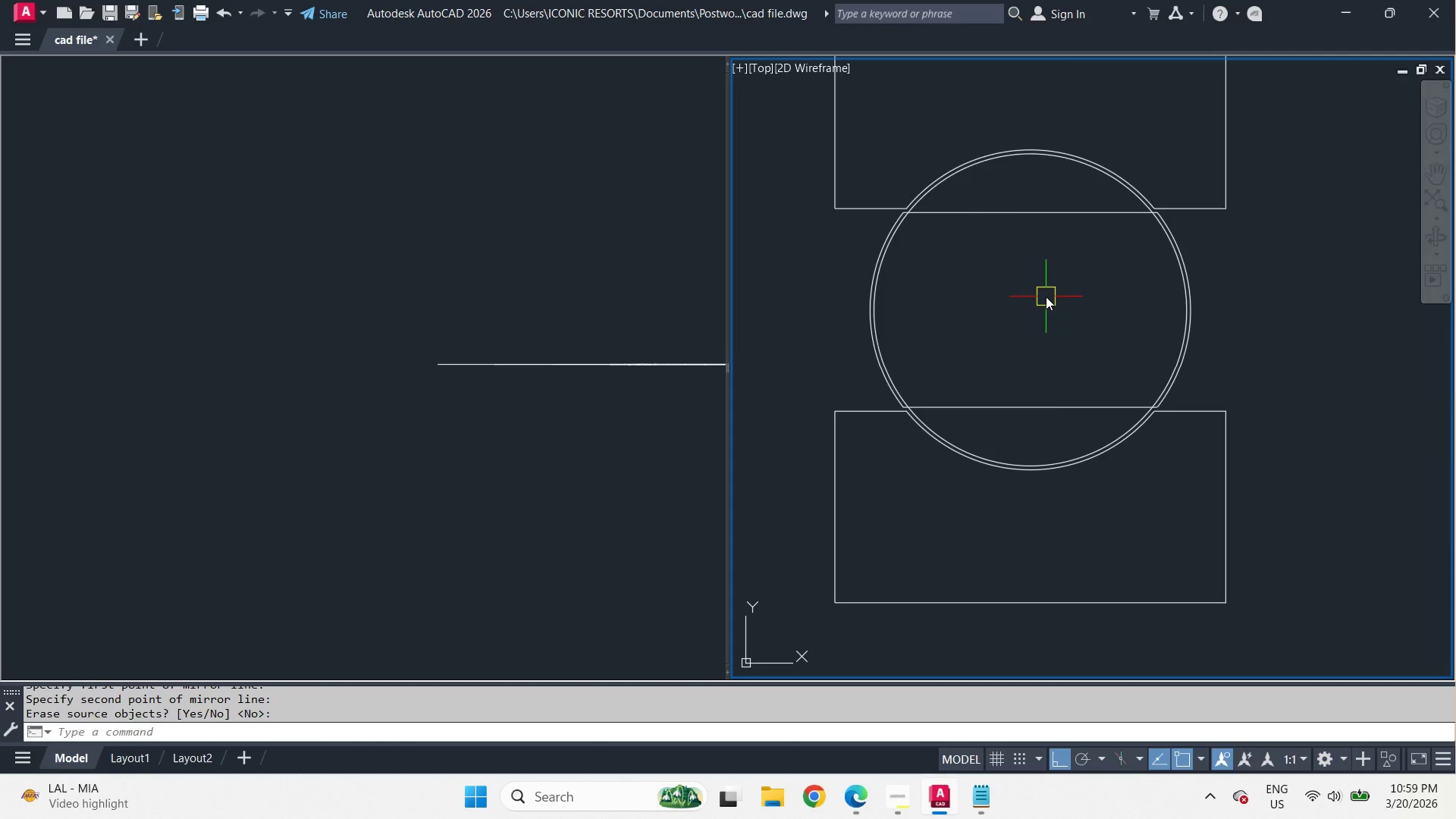 
scroll: coordinate [1046, 297], scroll_direction: down, amount: 2.0
 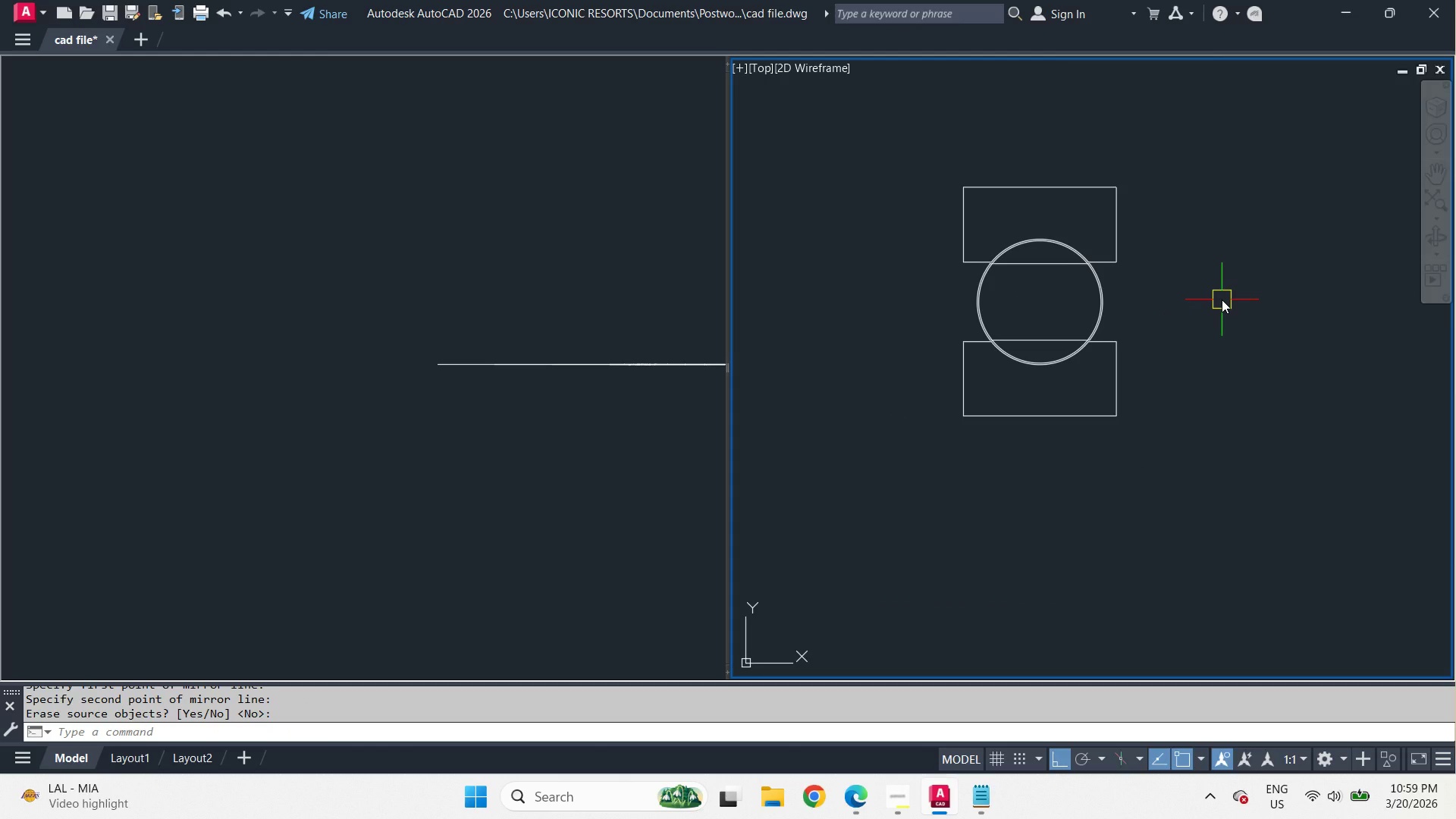 
key(F)
 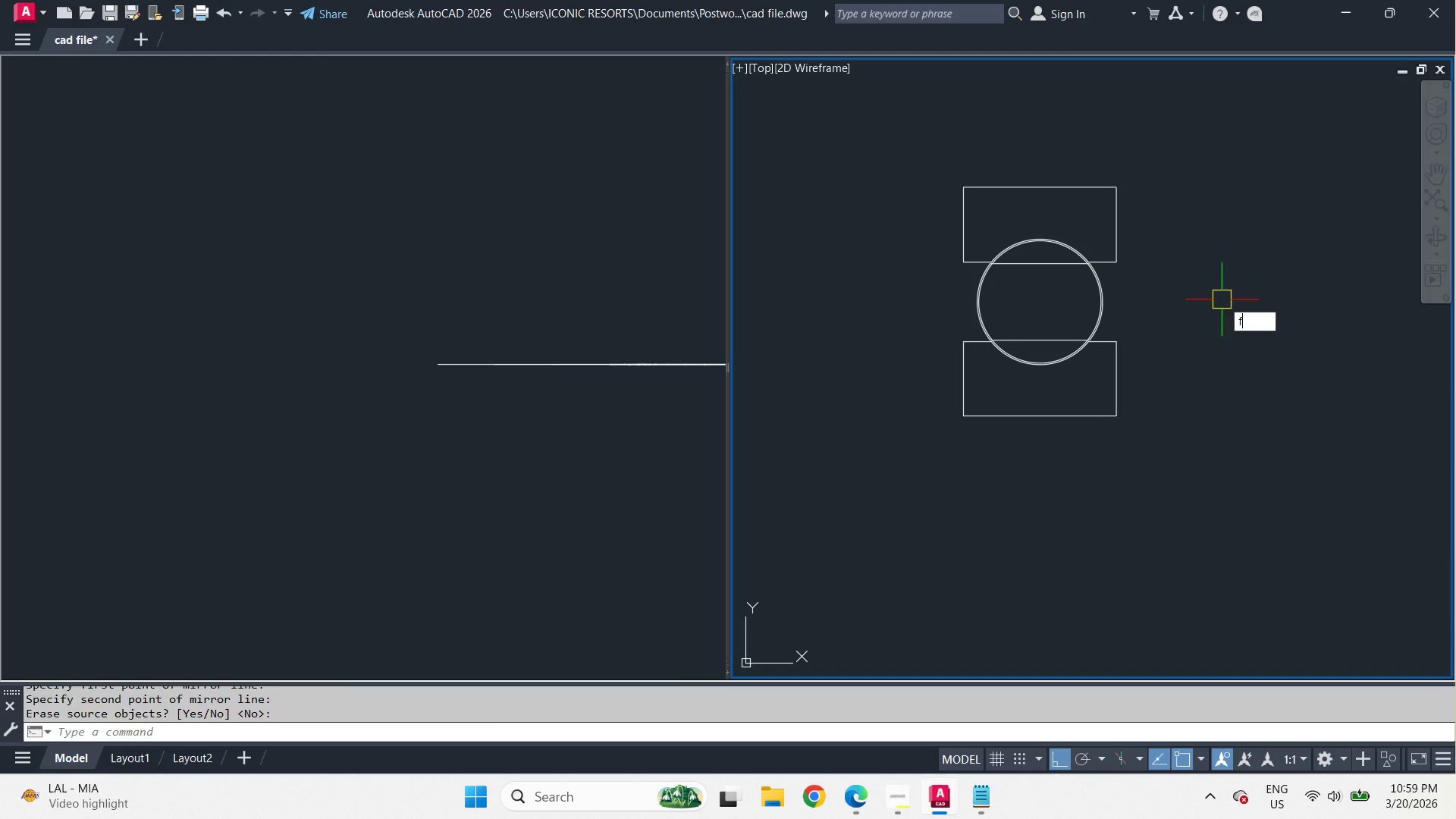 
key(Space)
 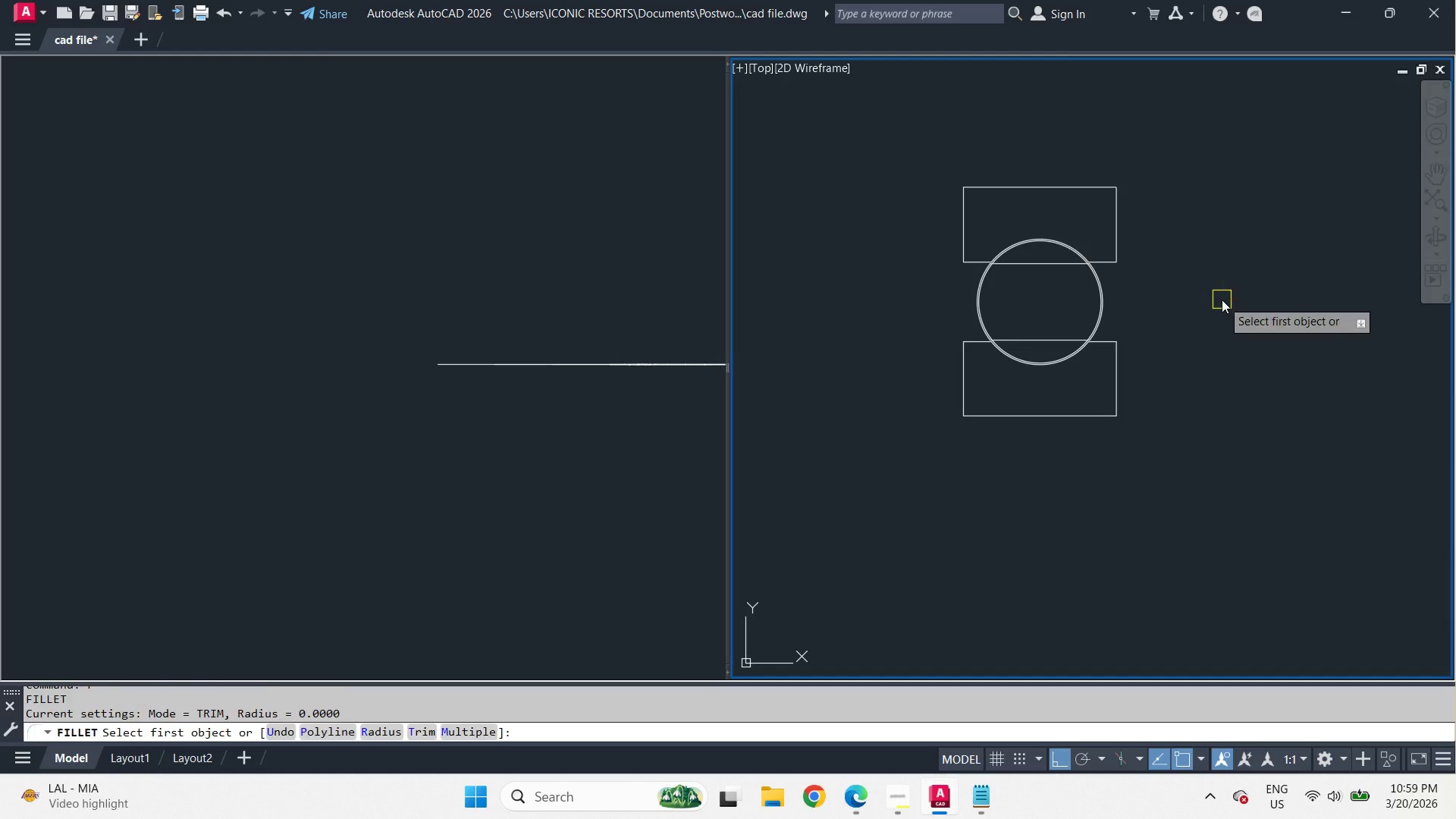 
key(R)
 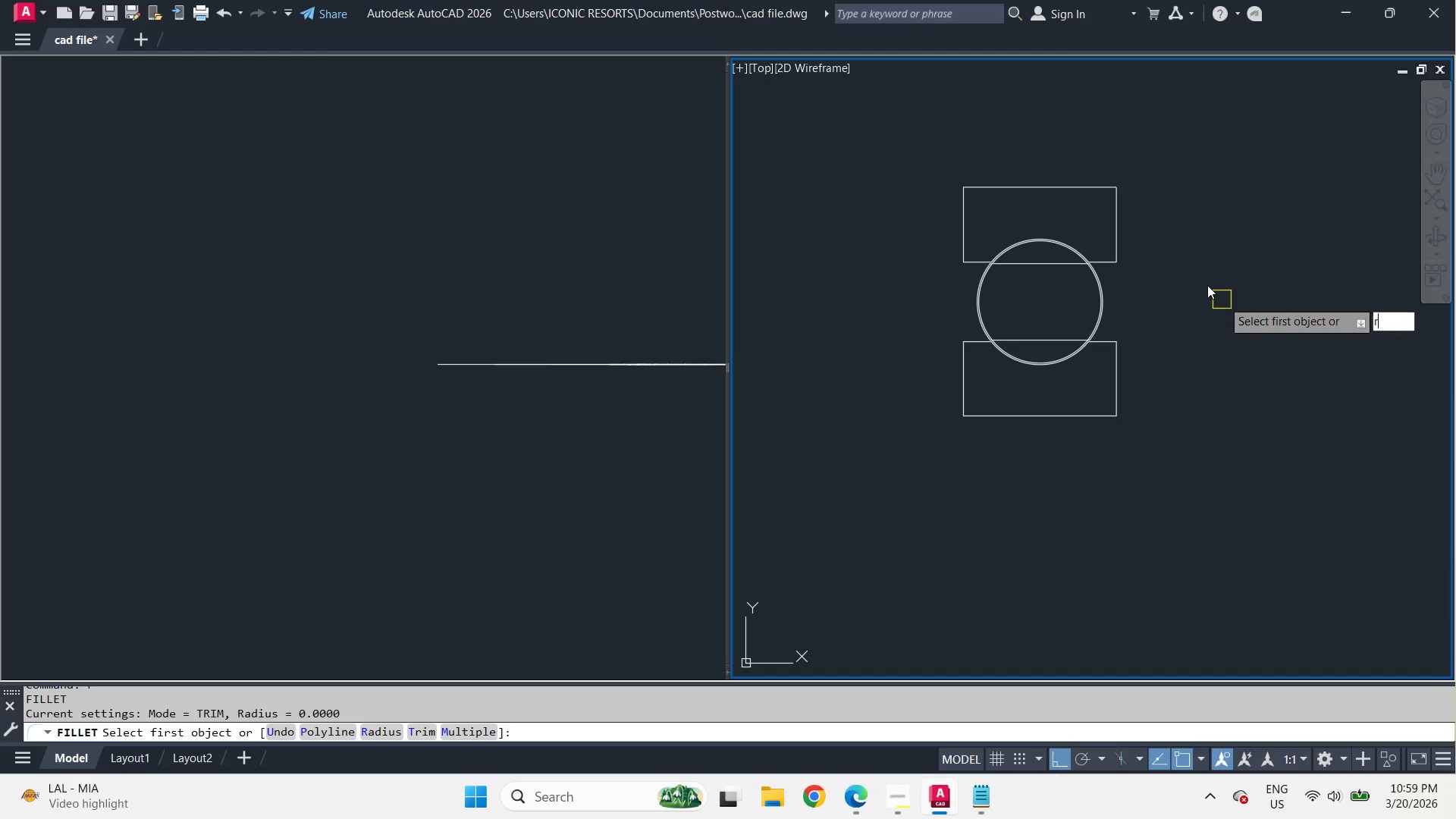 
key(Space)
 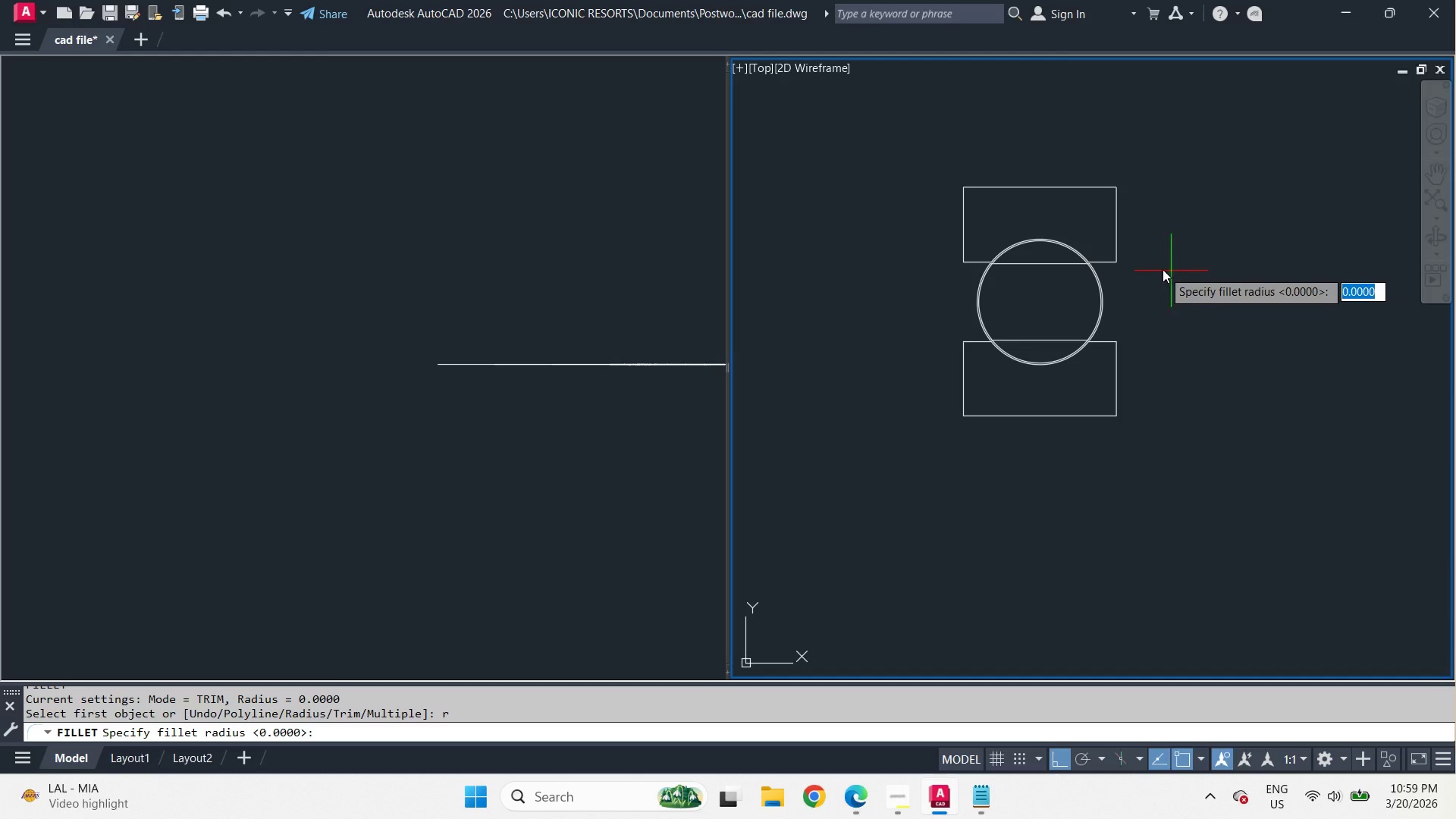 
scroll: coordinate [1161, 268], scroll_direction: up, amount: 2.0
 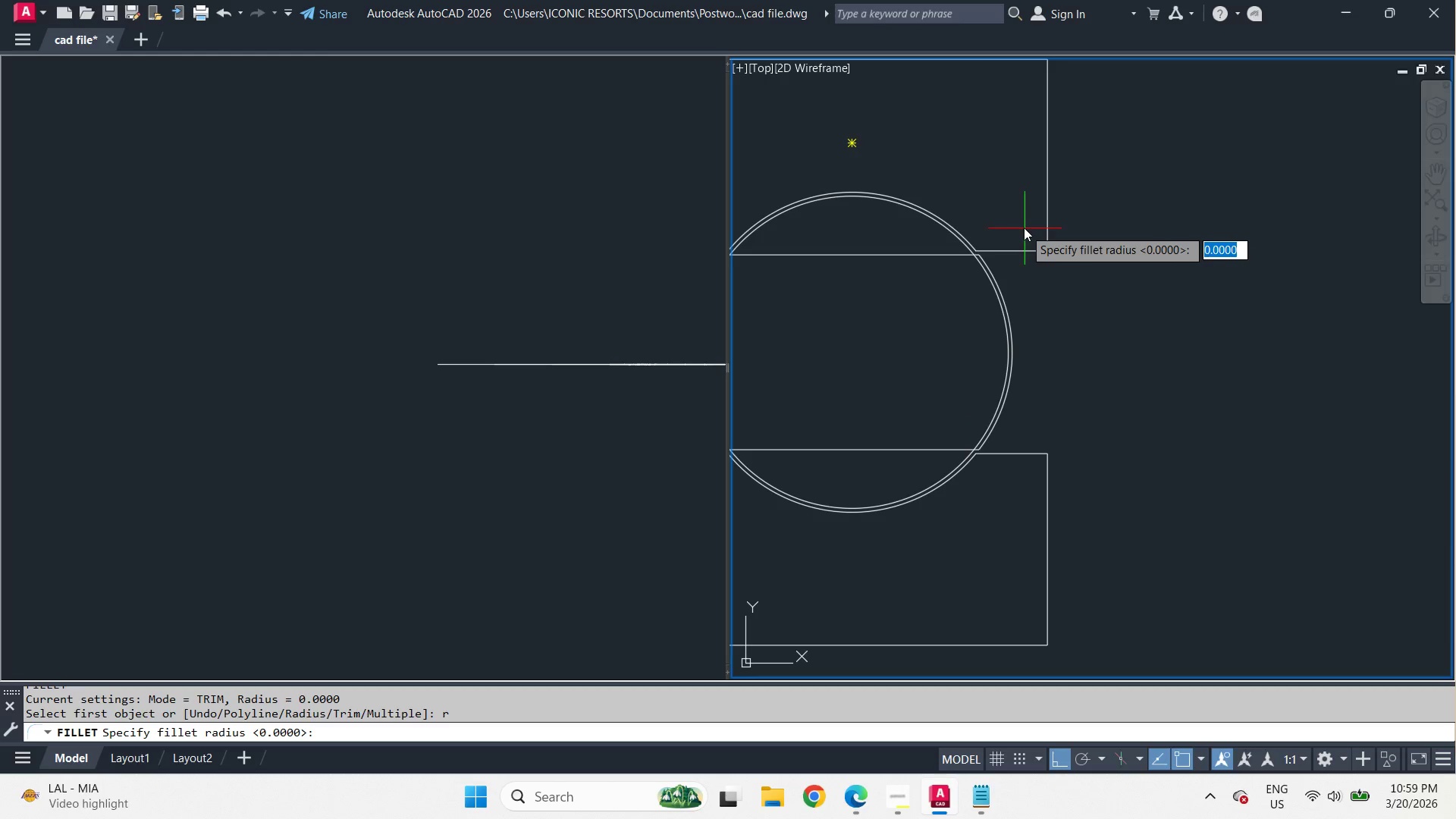 
left_click_drag(start_coordinate=[1010, 218], to_coordinate=[1025, 224])
 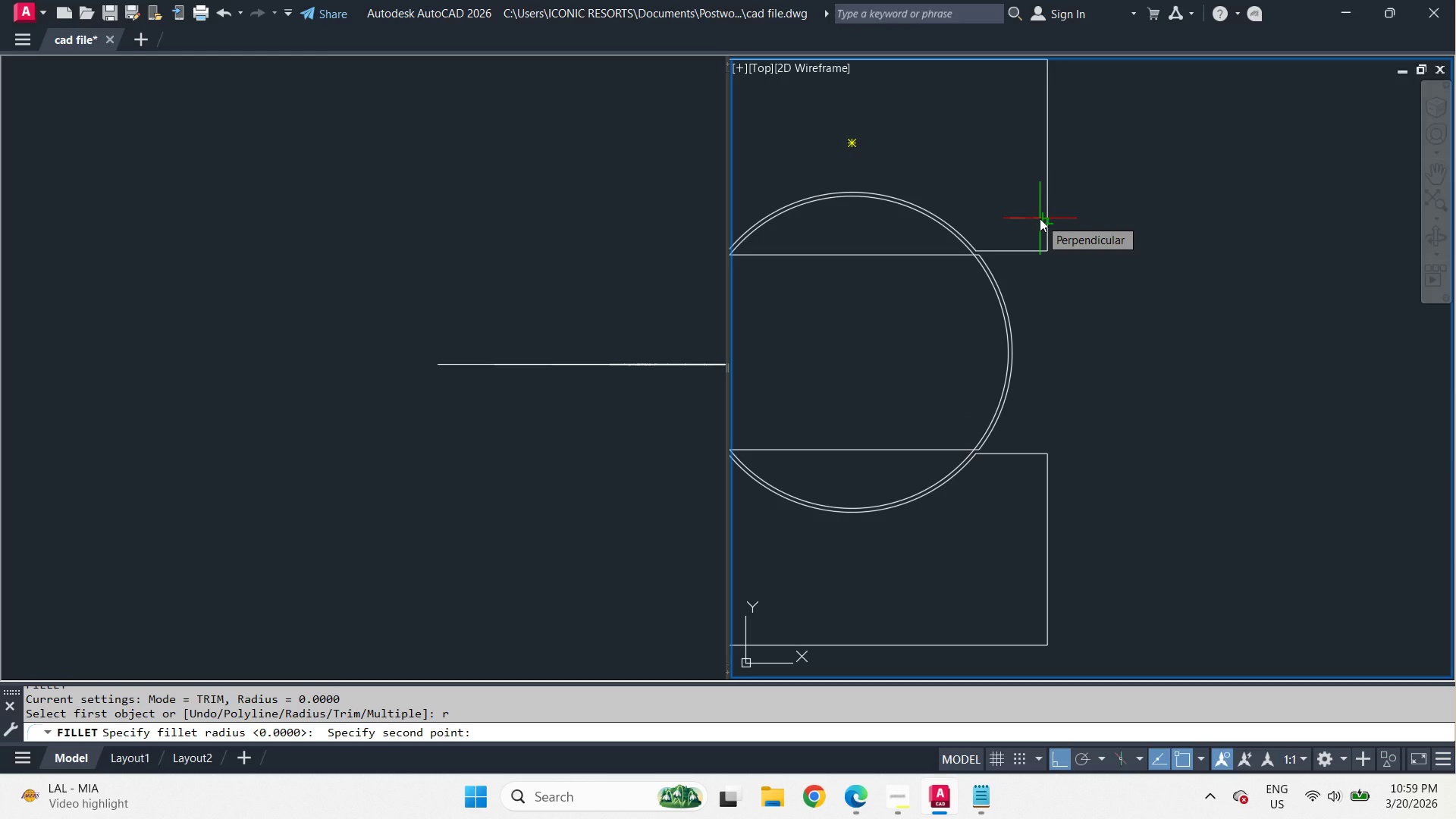 
wait(5.34)
 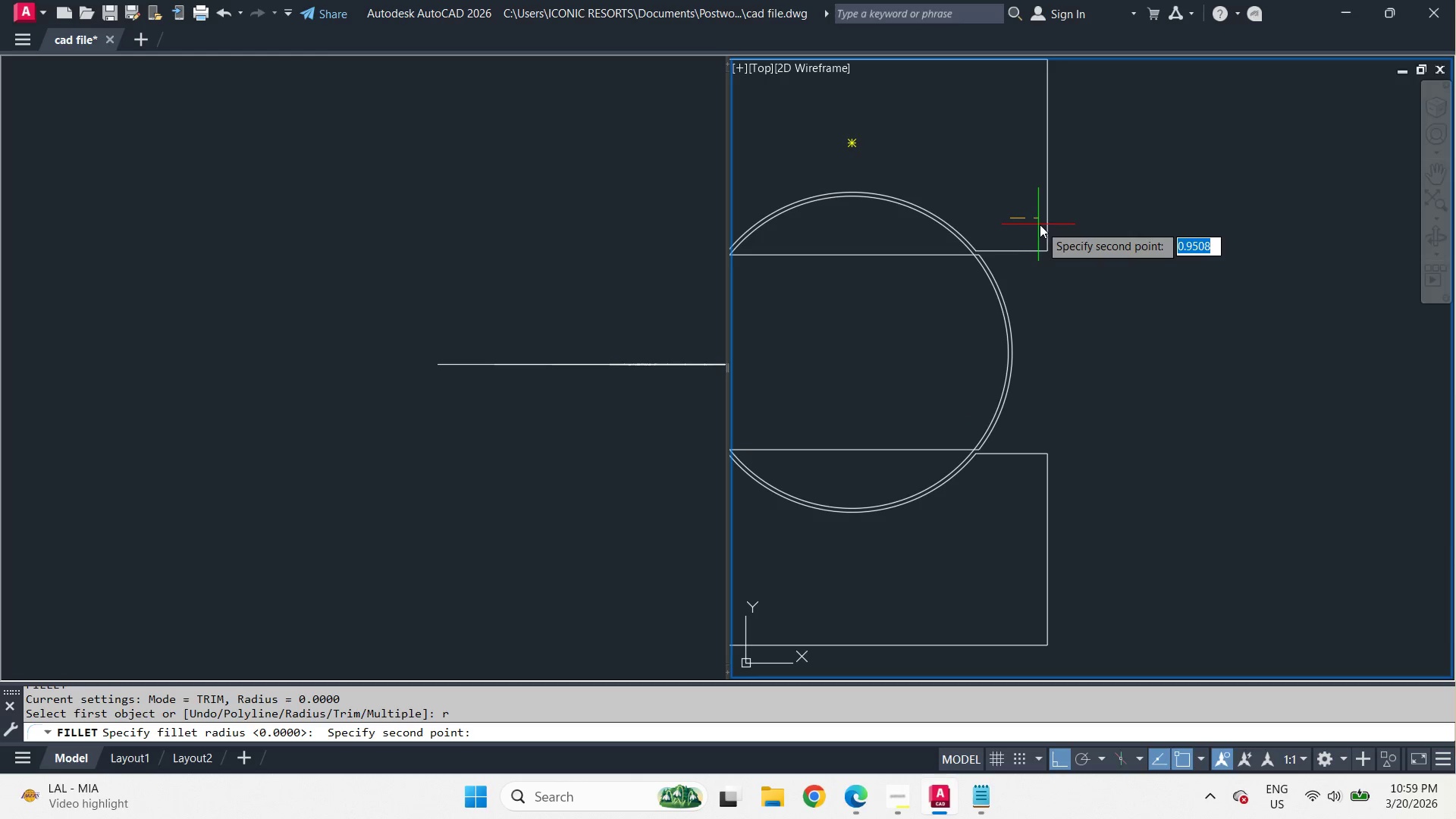 
key(1)
 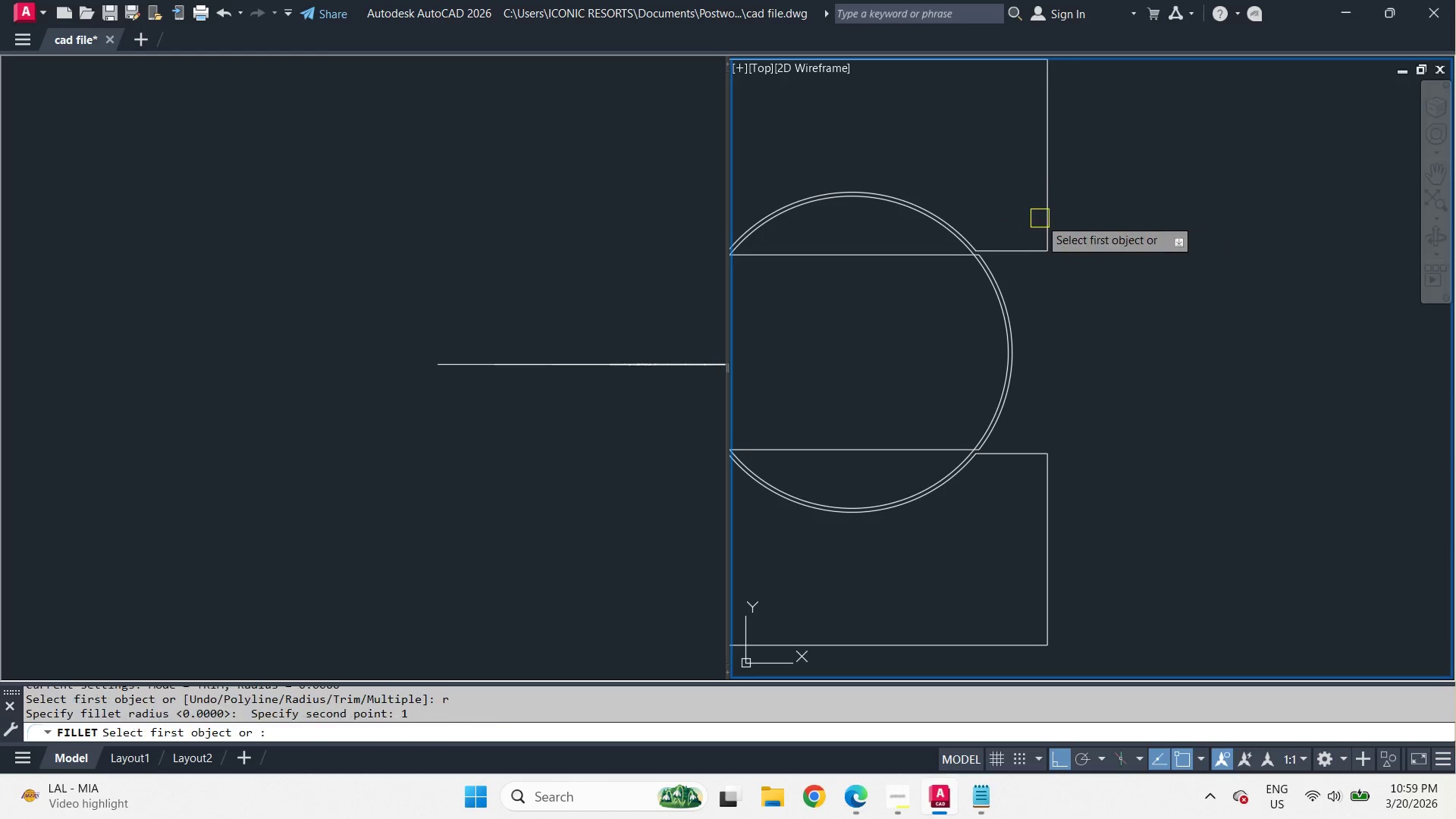 
key(Space)
 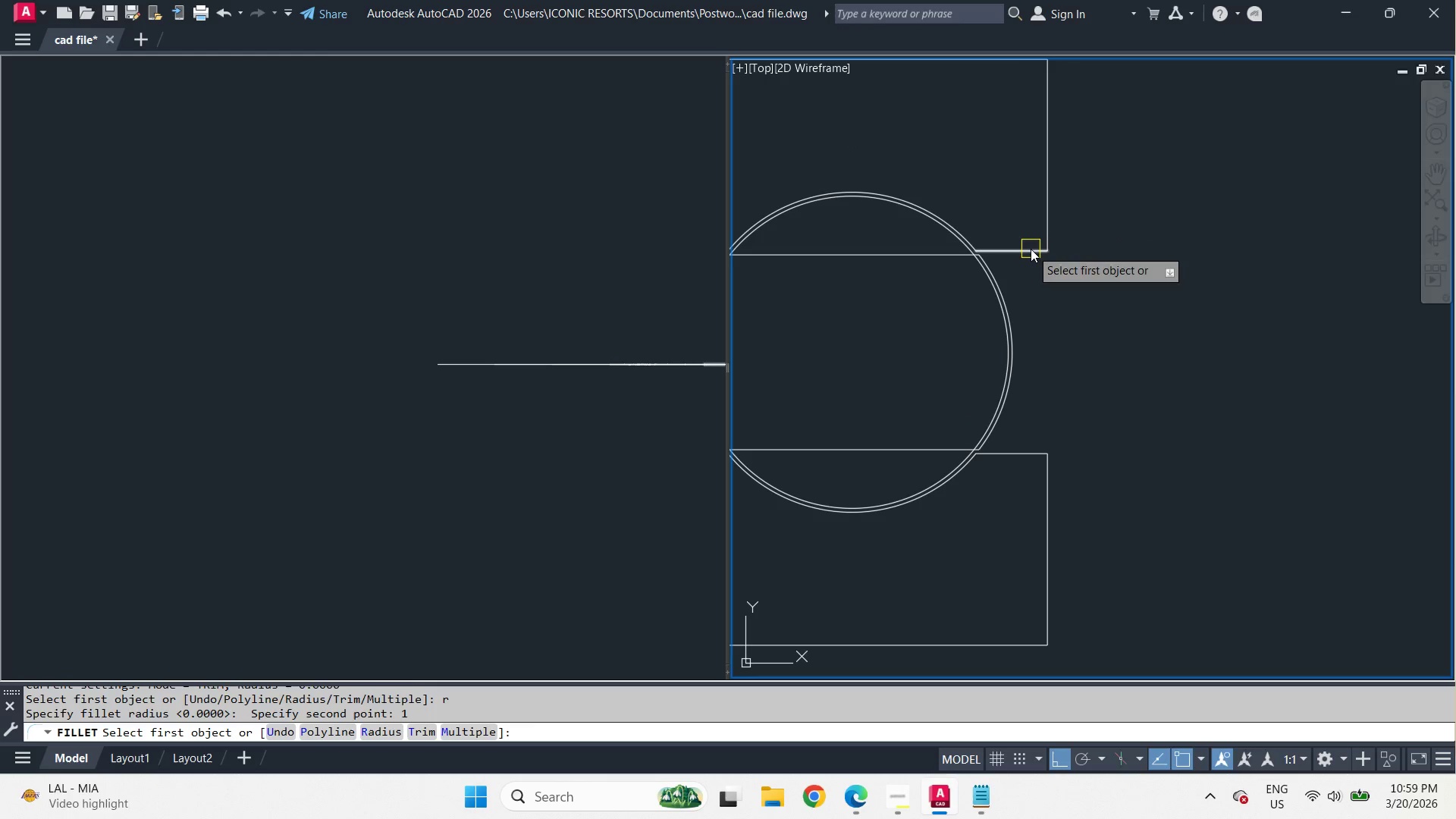 
left_click_drag(start_coordinate=[1030, 249], to_coordinate=[1034, 245])
 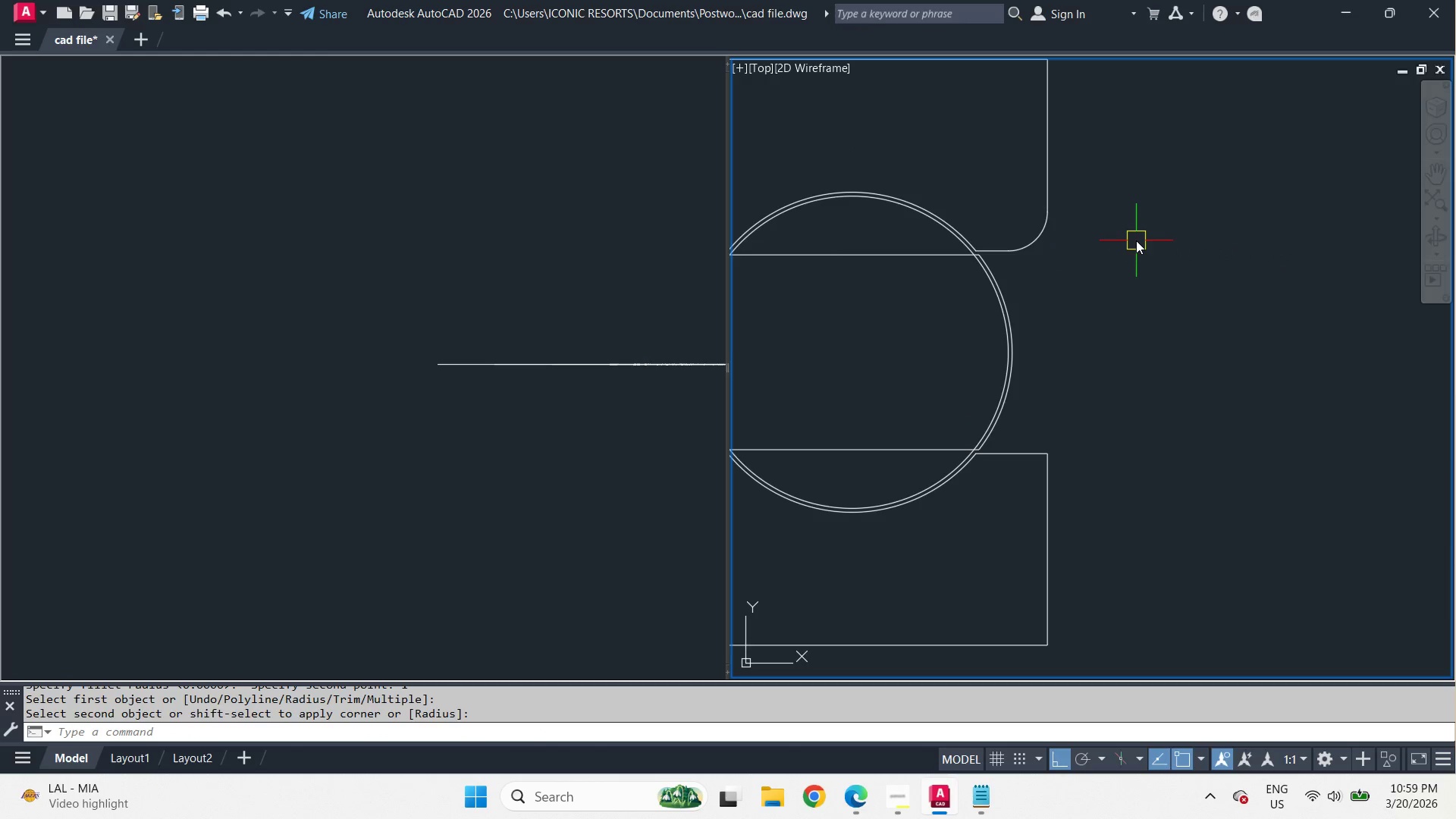 
scroll: coordinate [1136, 240], scroll_direction: down, amount: 1.0
 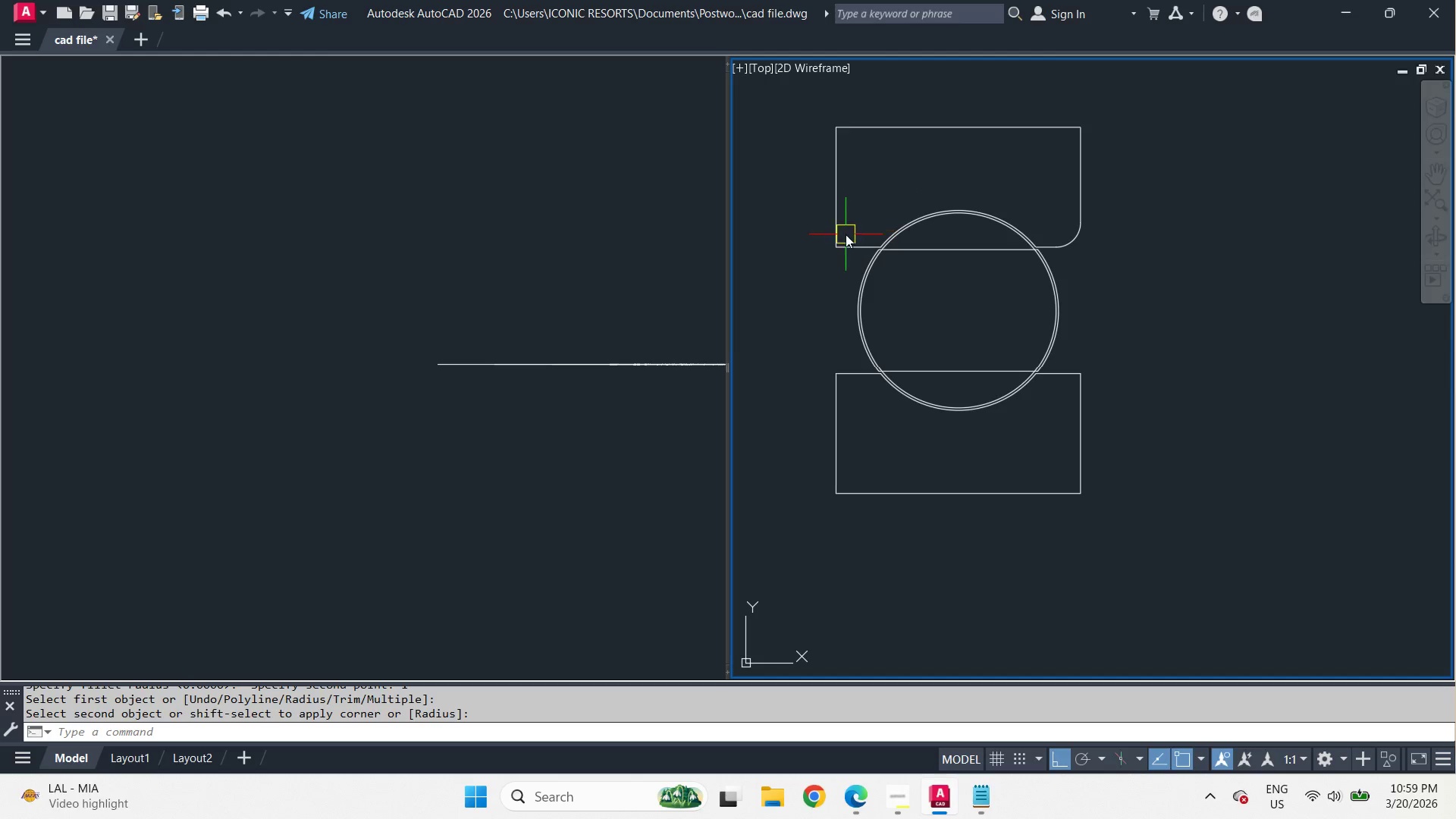 
key(Space)
 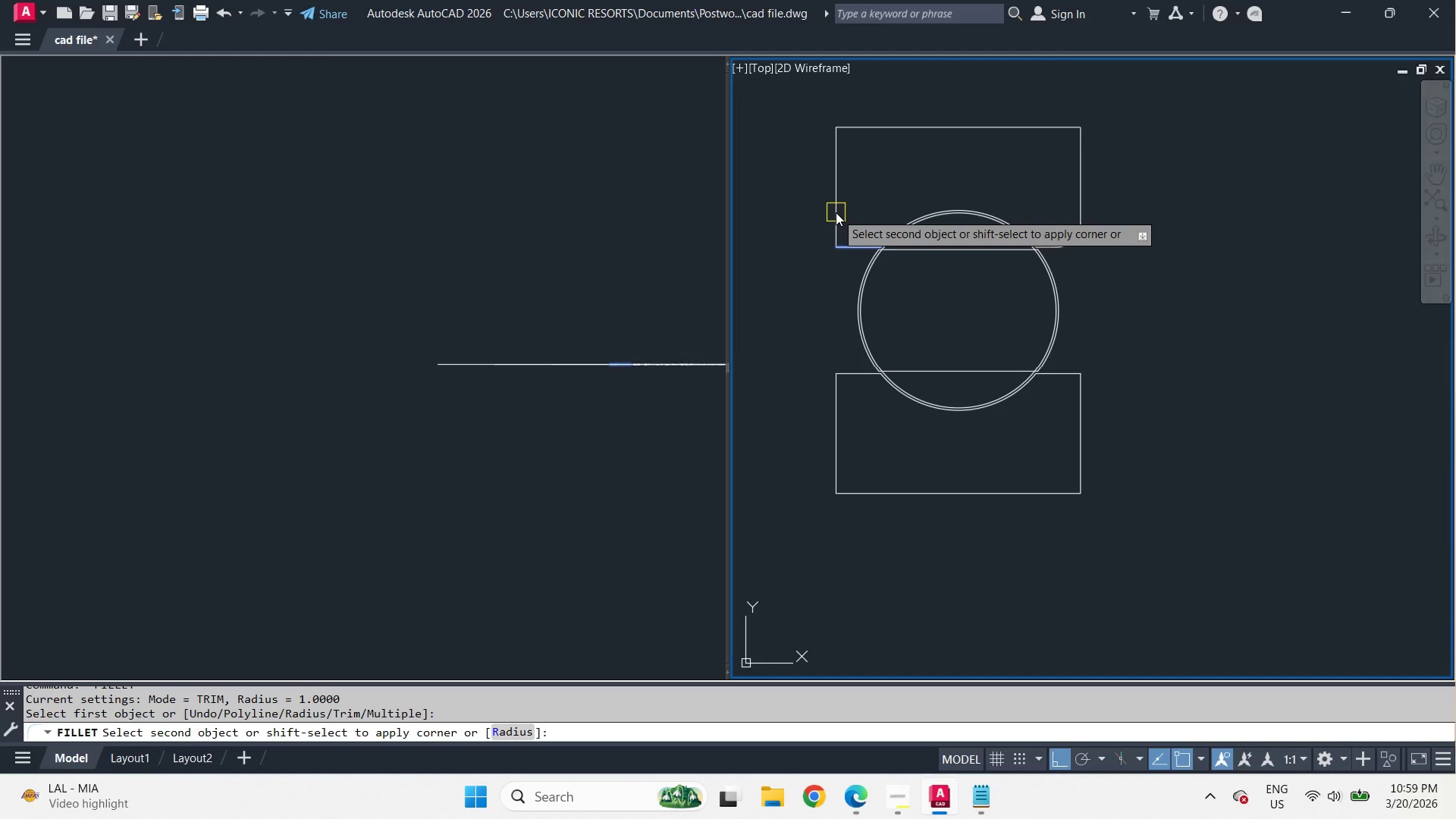 
left_click([836, 212])
 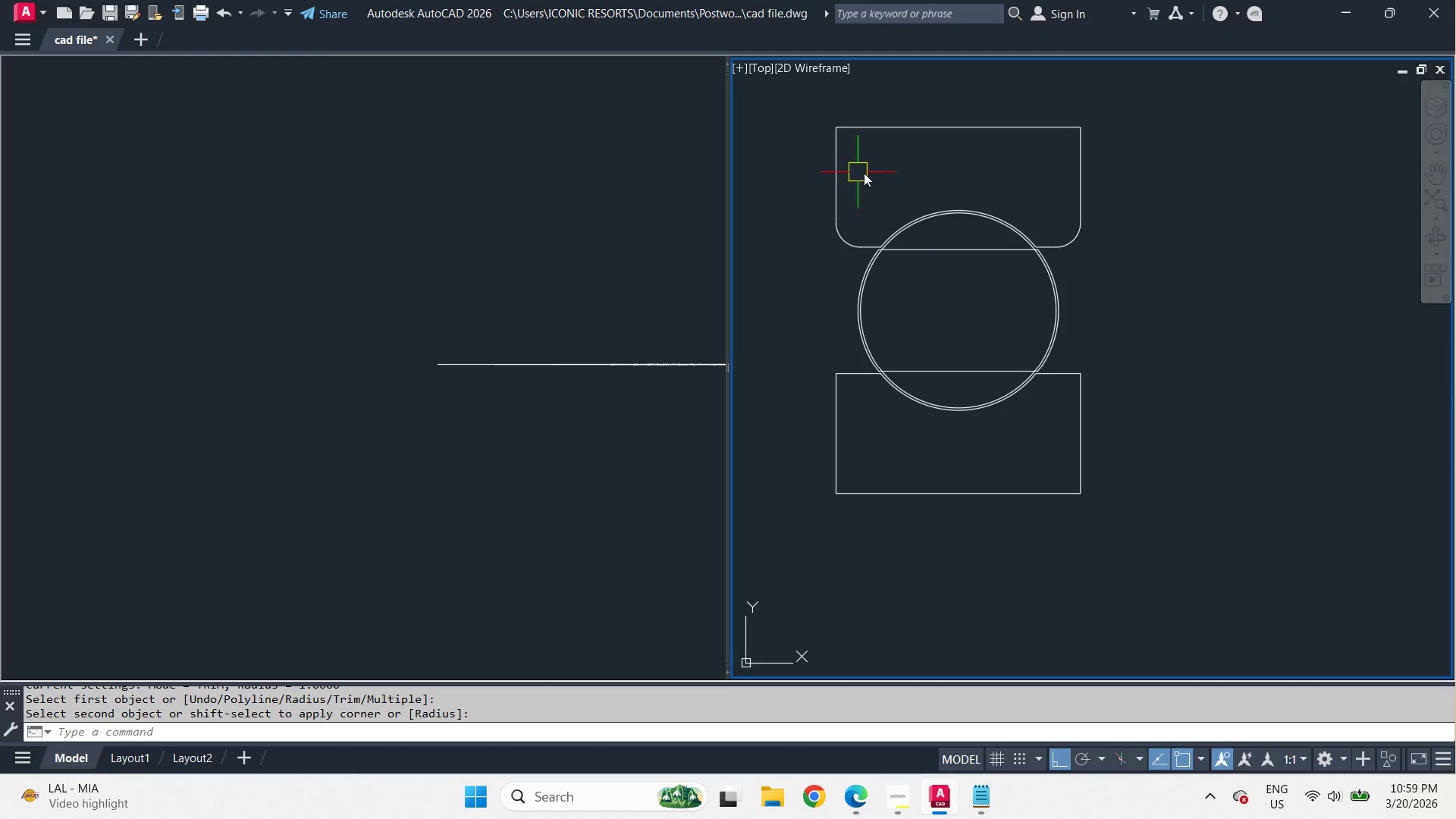 
key(Control+Z)
 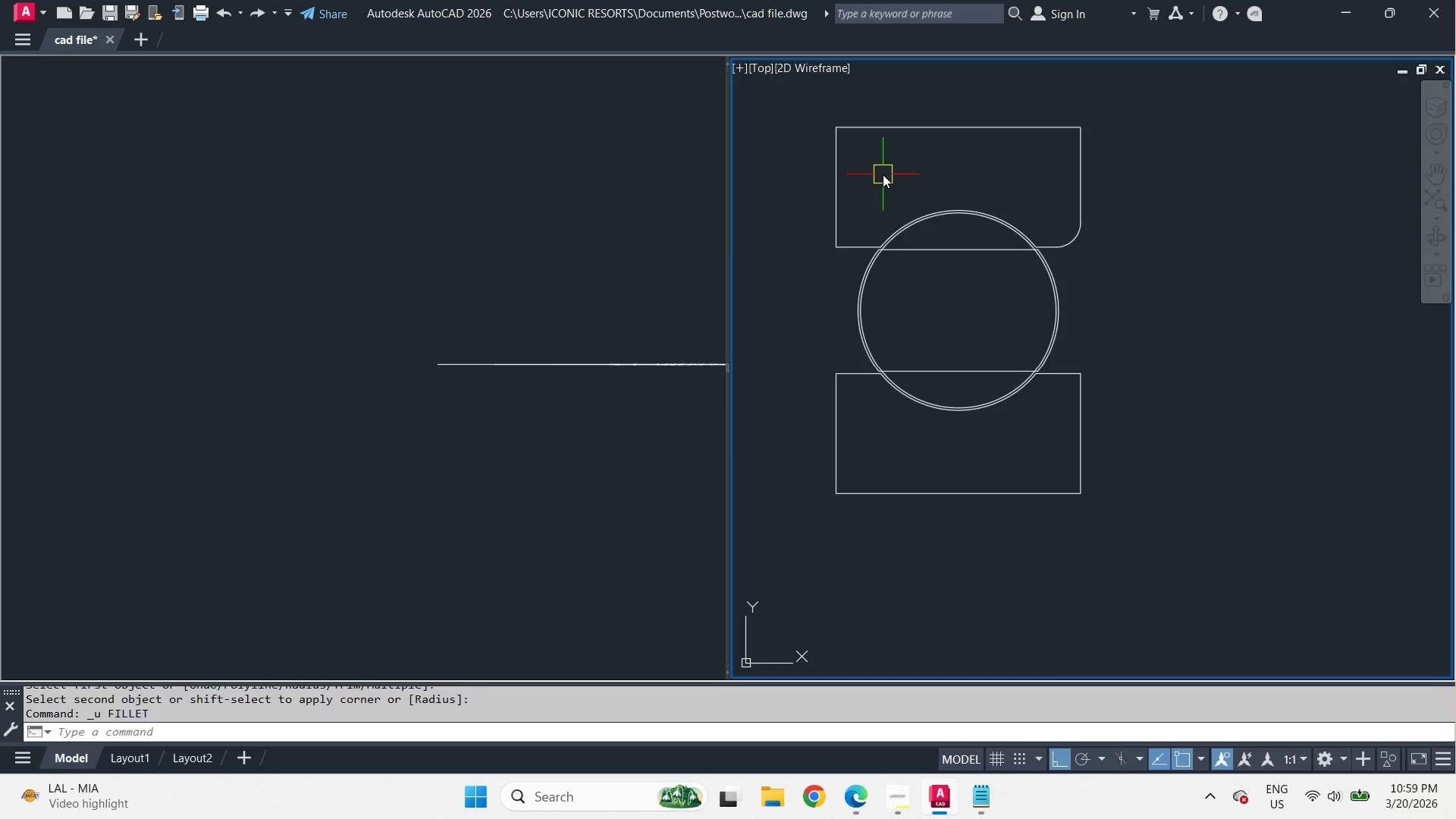 
key(Control+Z)
 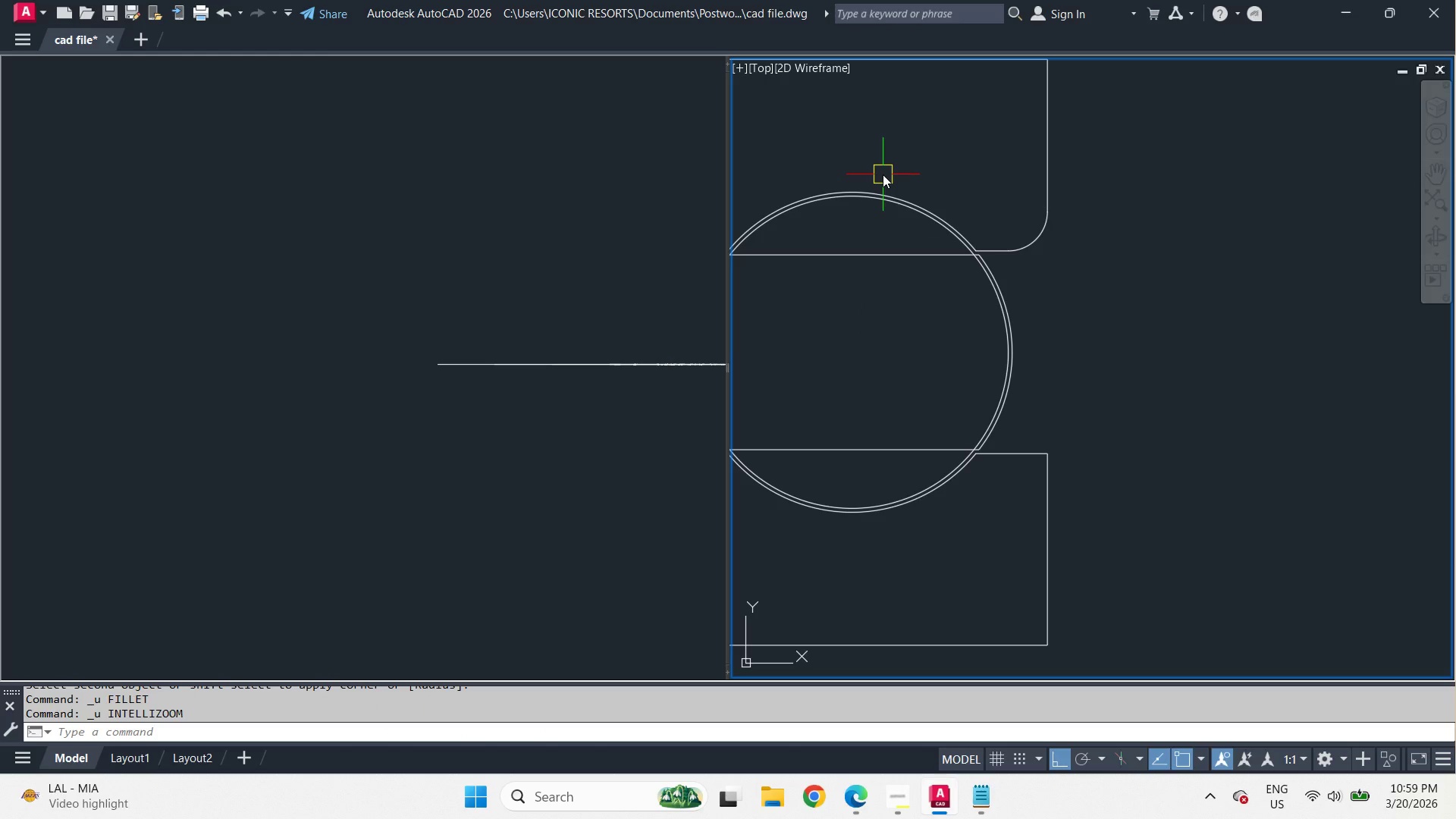 
key(Control+Z)
 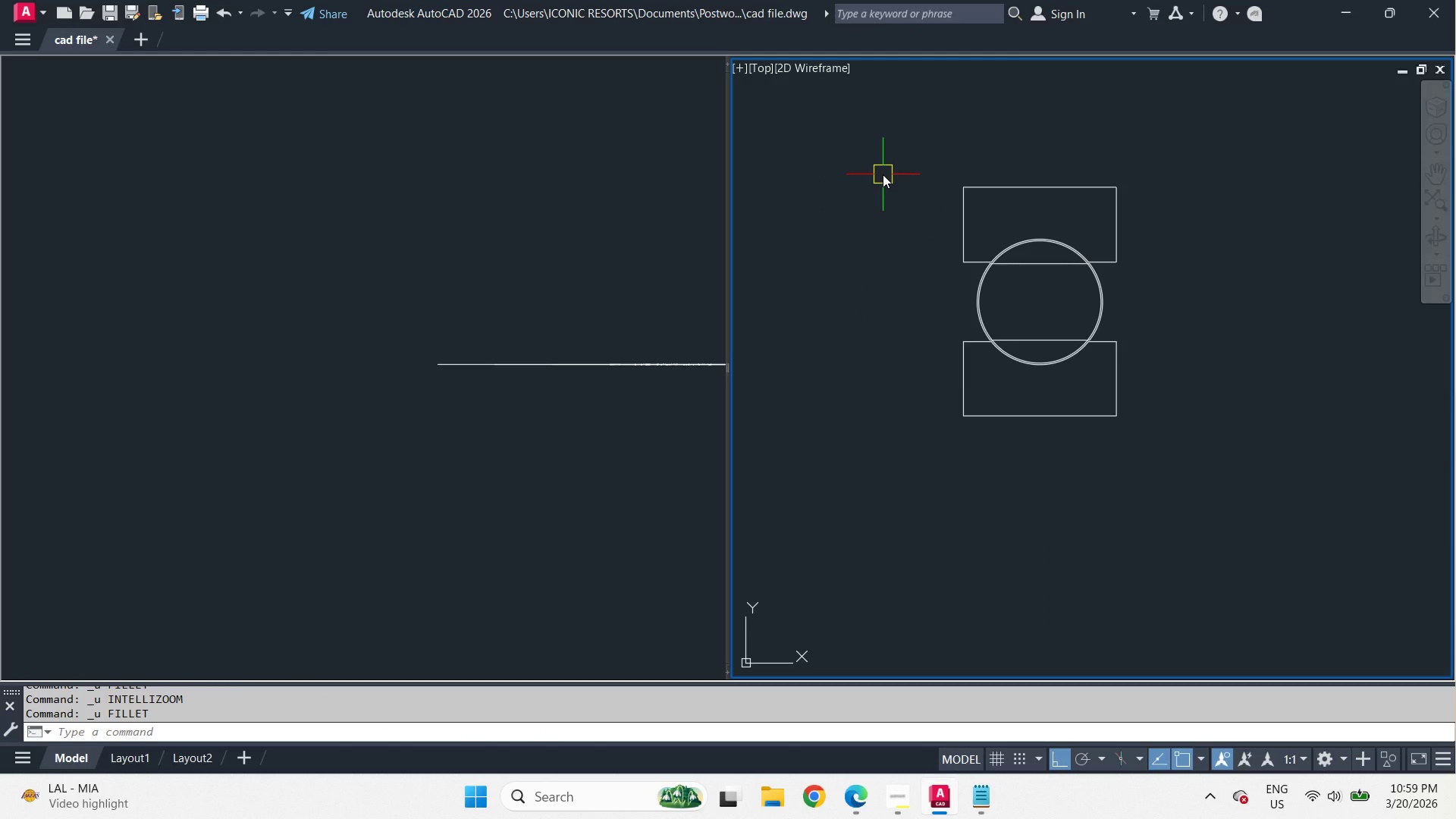 
key(F)
 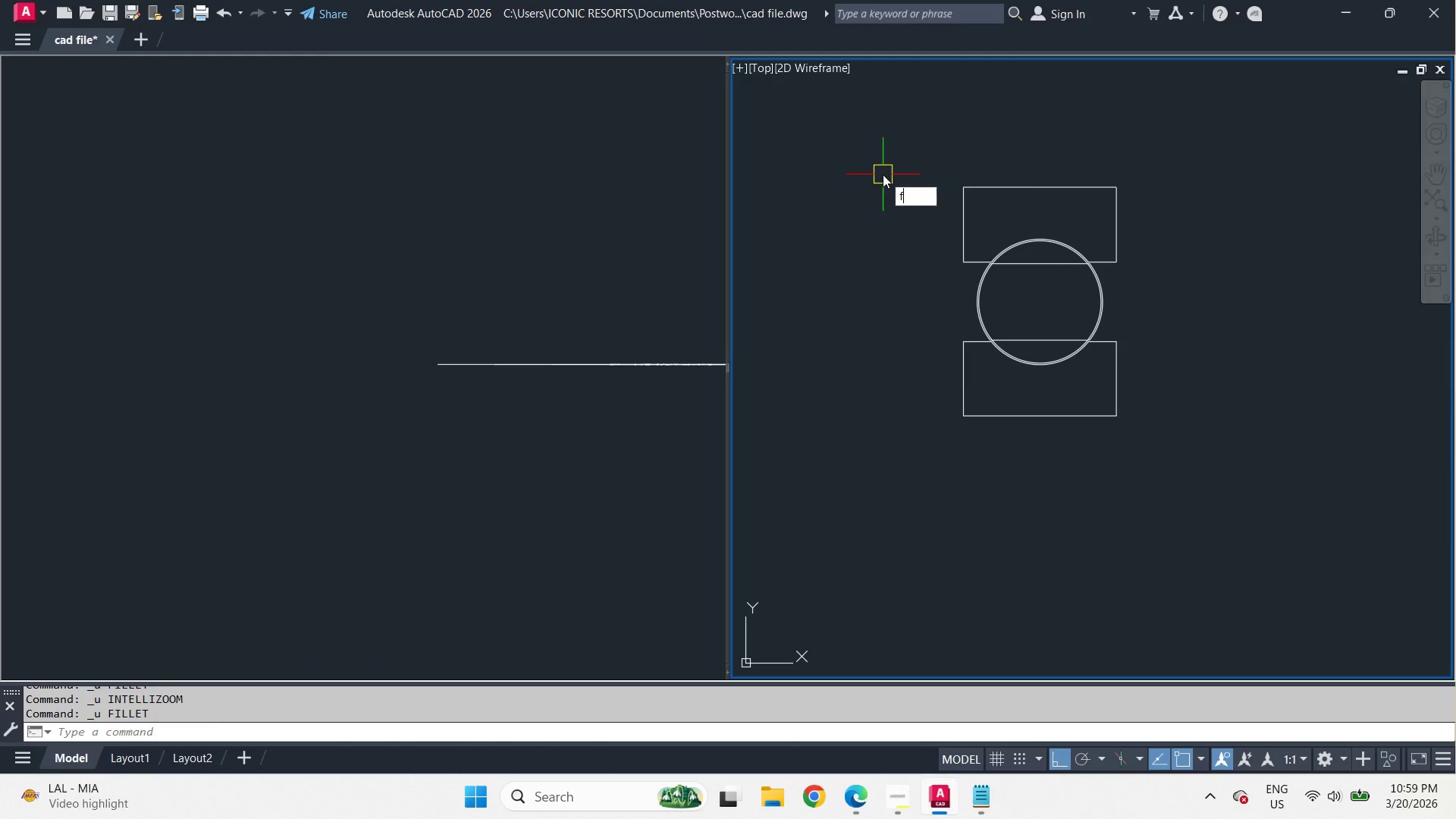 
key(Space)
 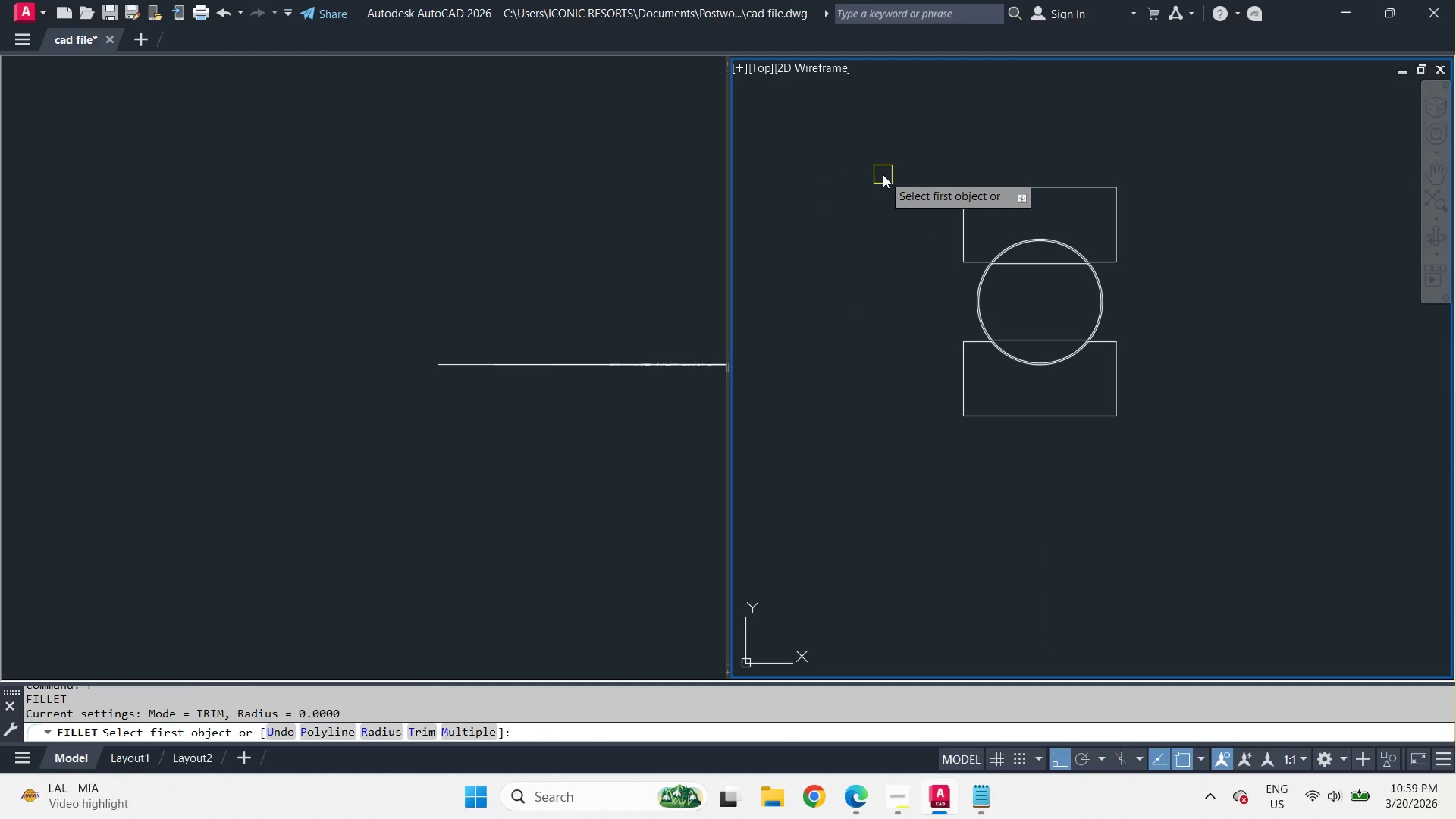 
key(R)
 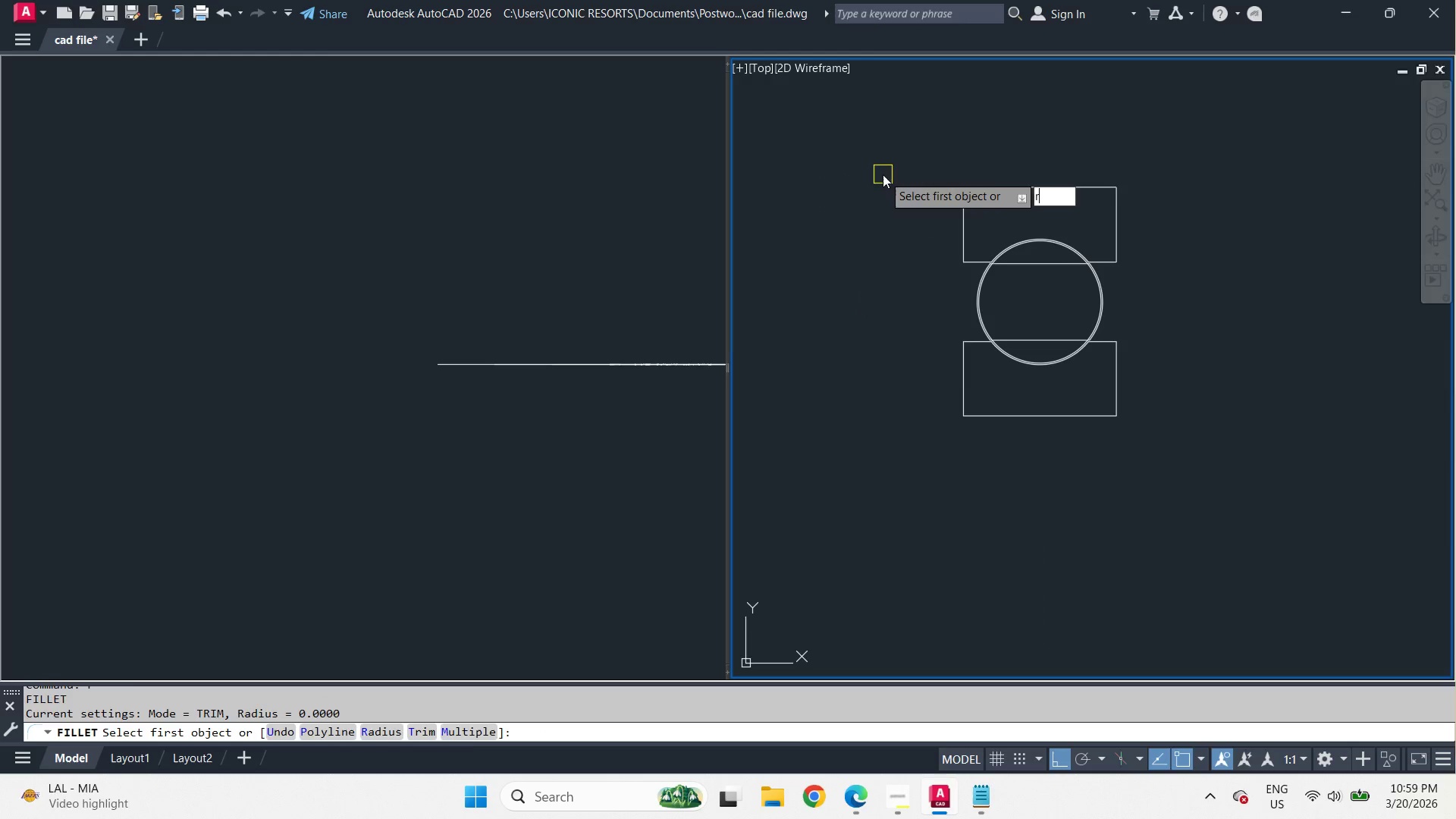 
key(Space)
 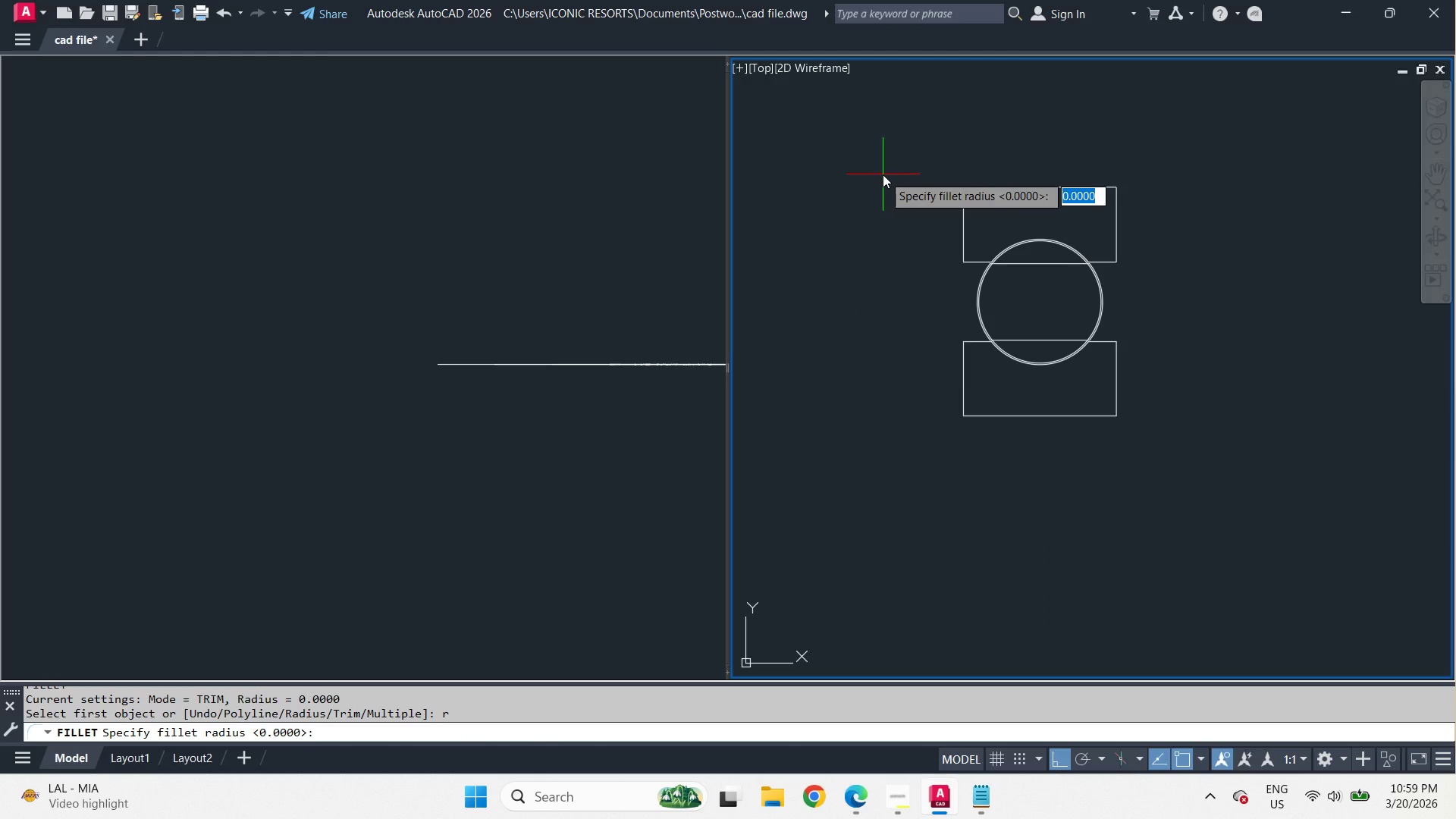 
key(NumpadDecimal)
 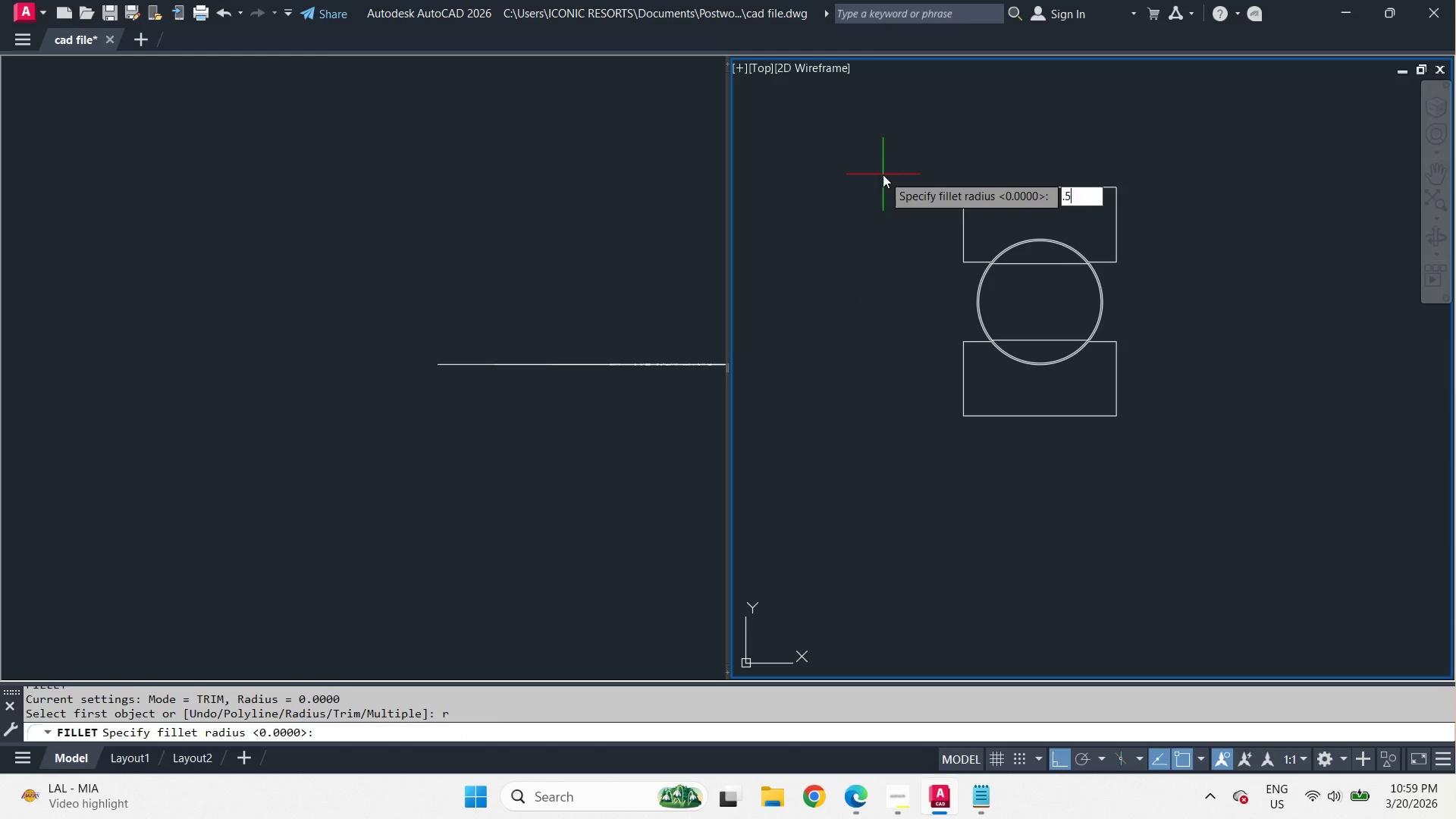 
key(Numpad5)
 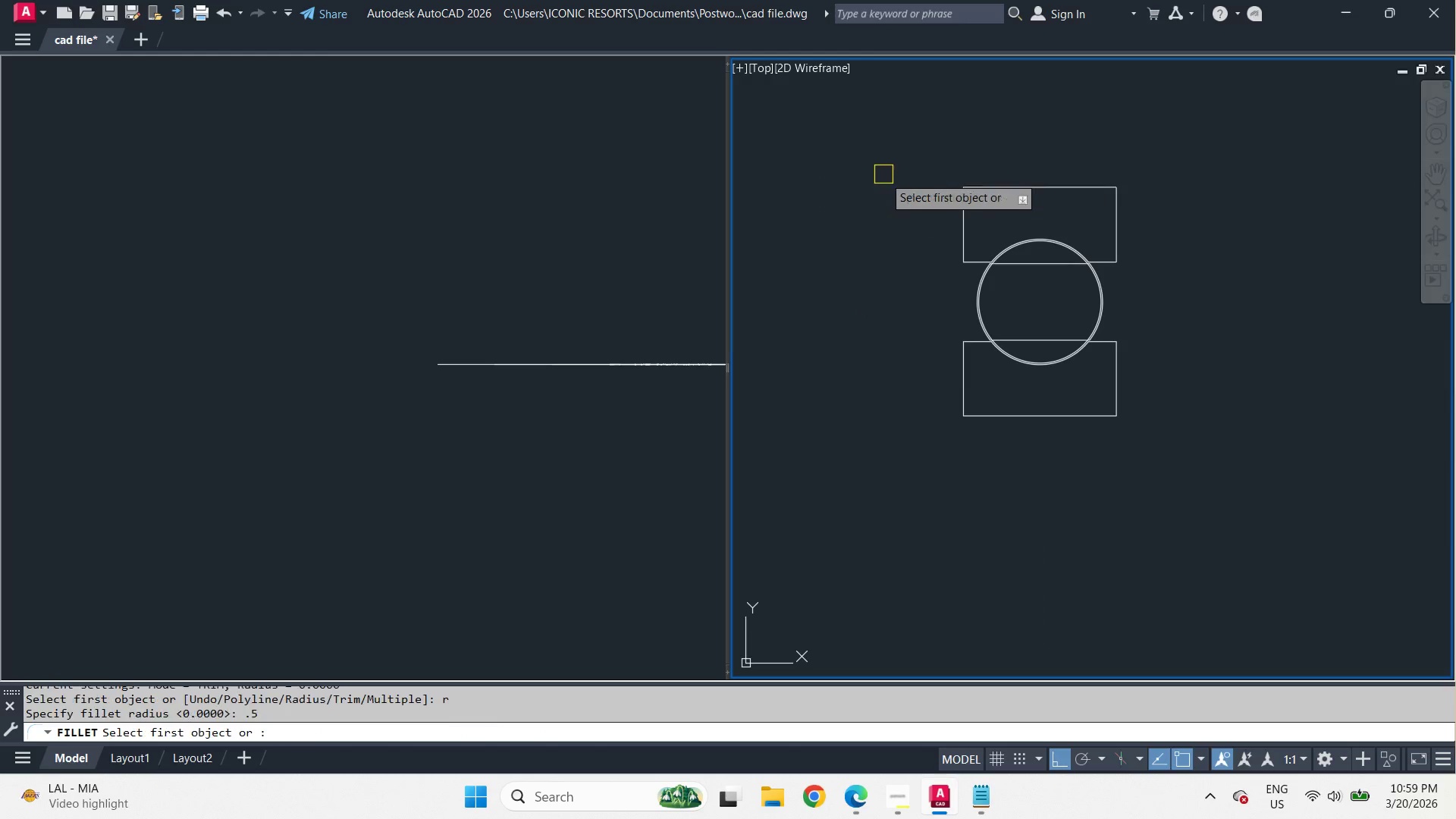 
key(NumpadEnter)
 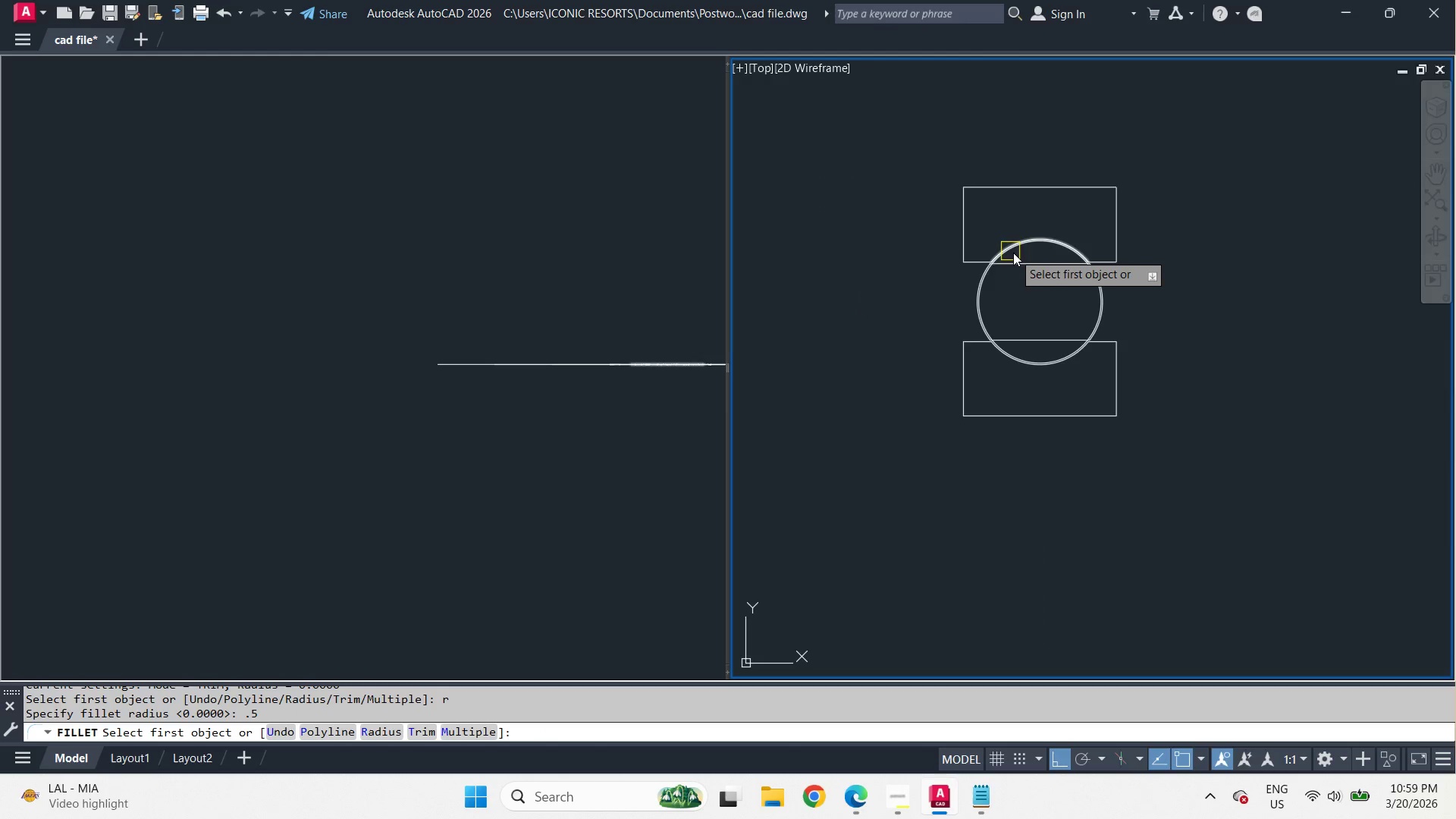 
scroll: coordinate [997, 249], scroll_direction: up, amount: 2.0
 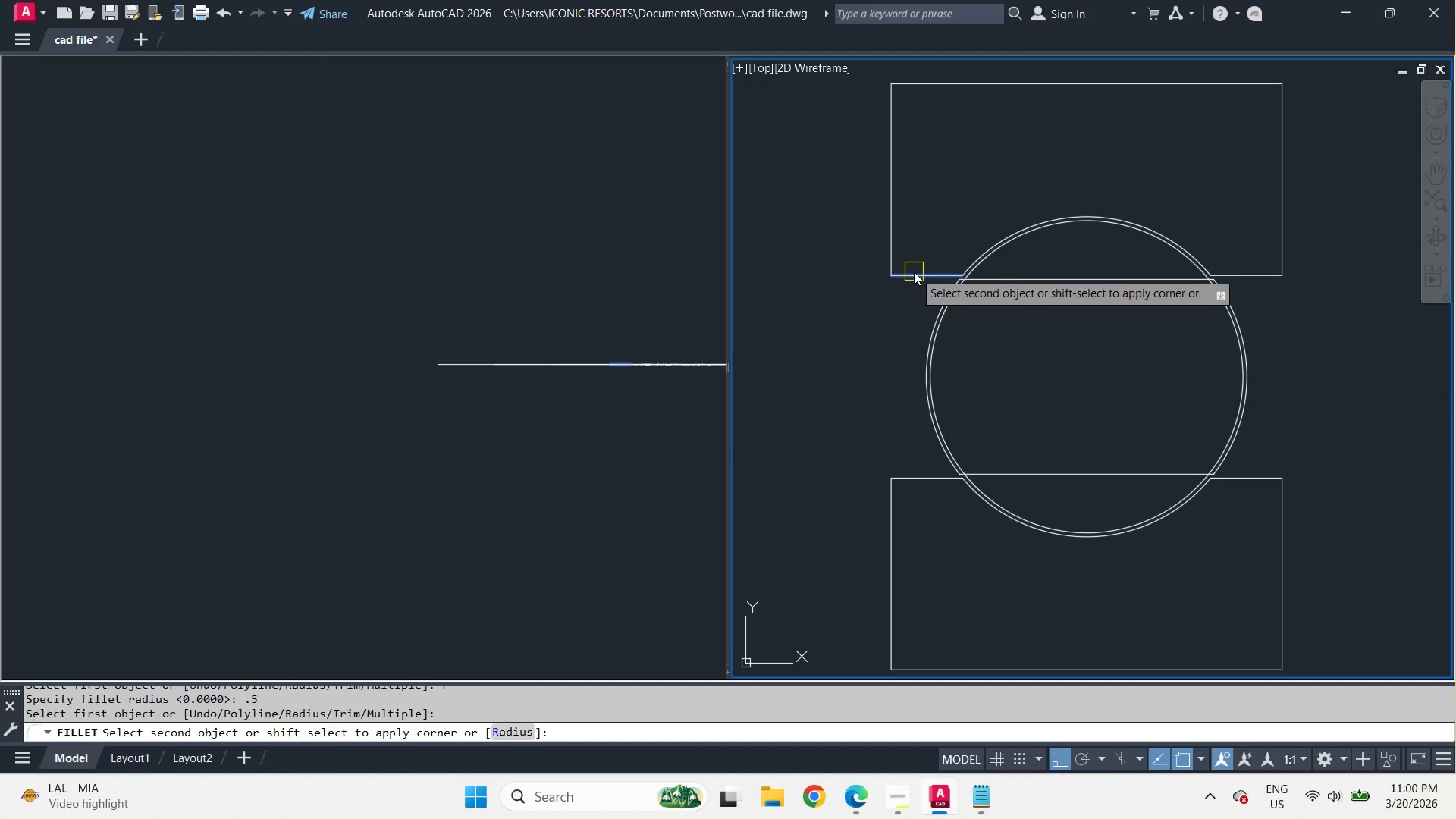 
double_click([900, 245])
 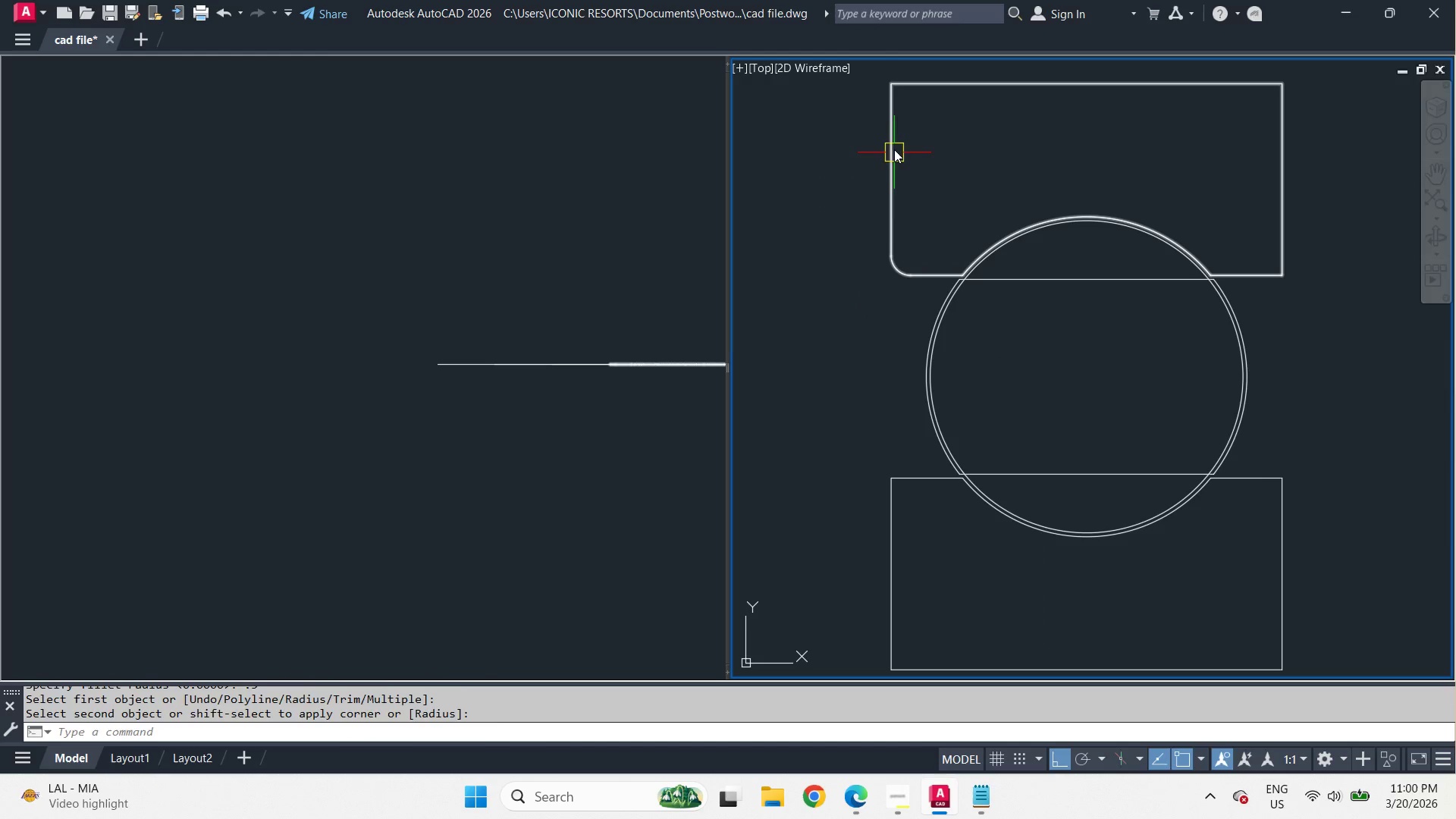 
key(Space)
 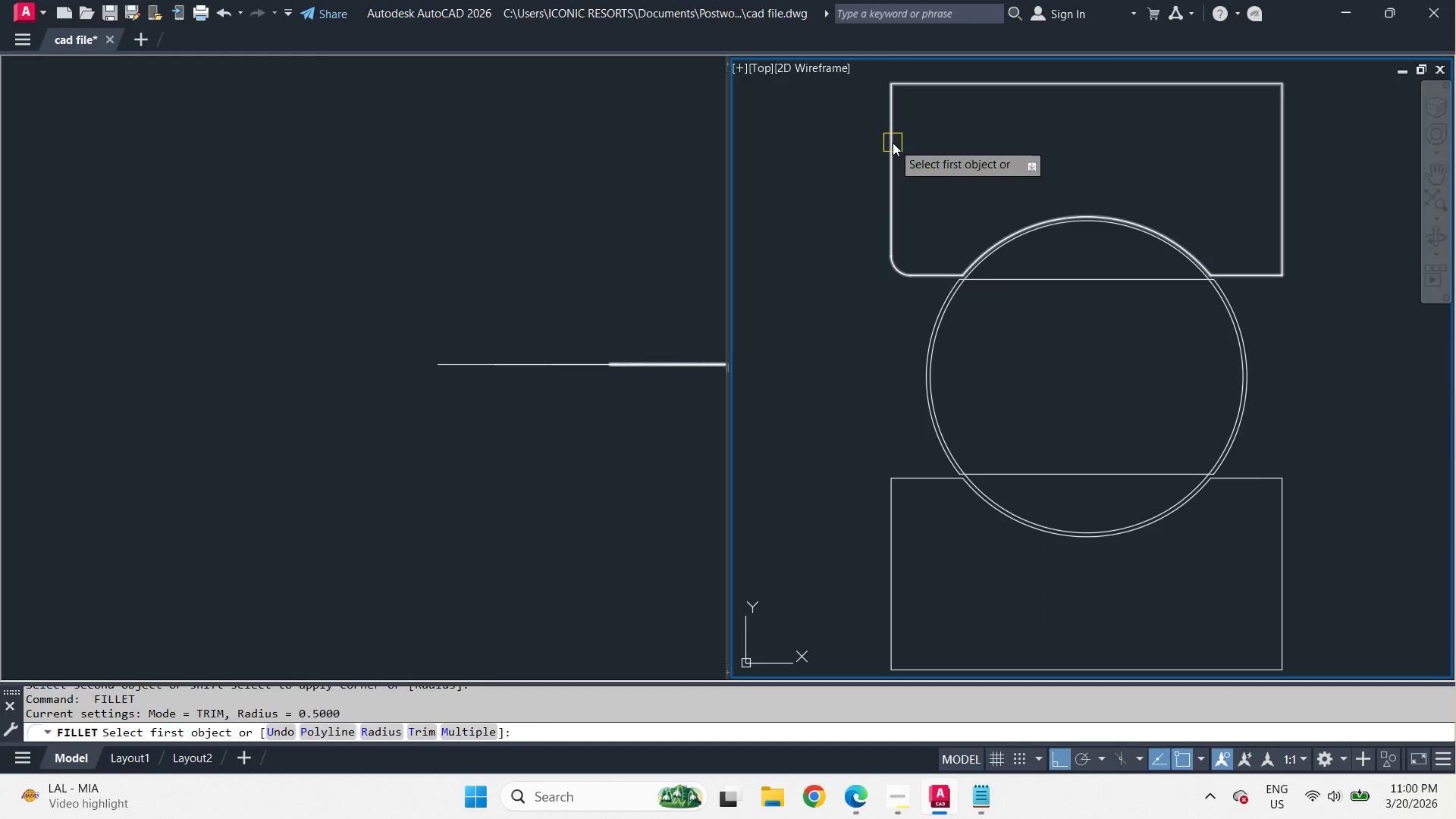 
left_click([893, 142])
 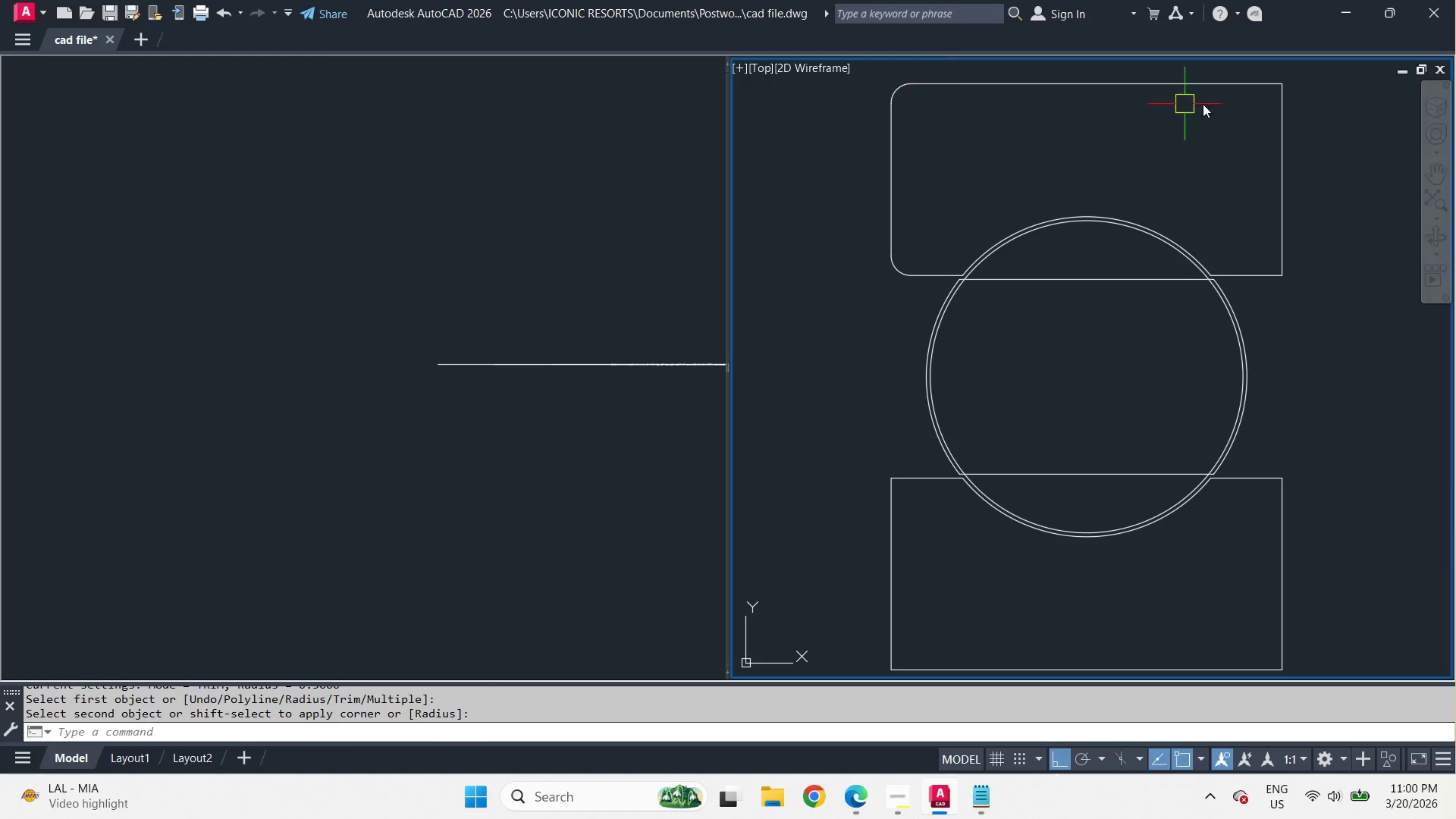 
key(Space)
 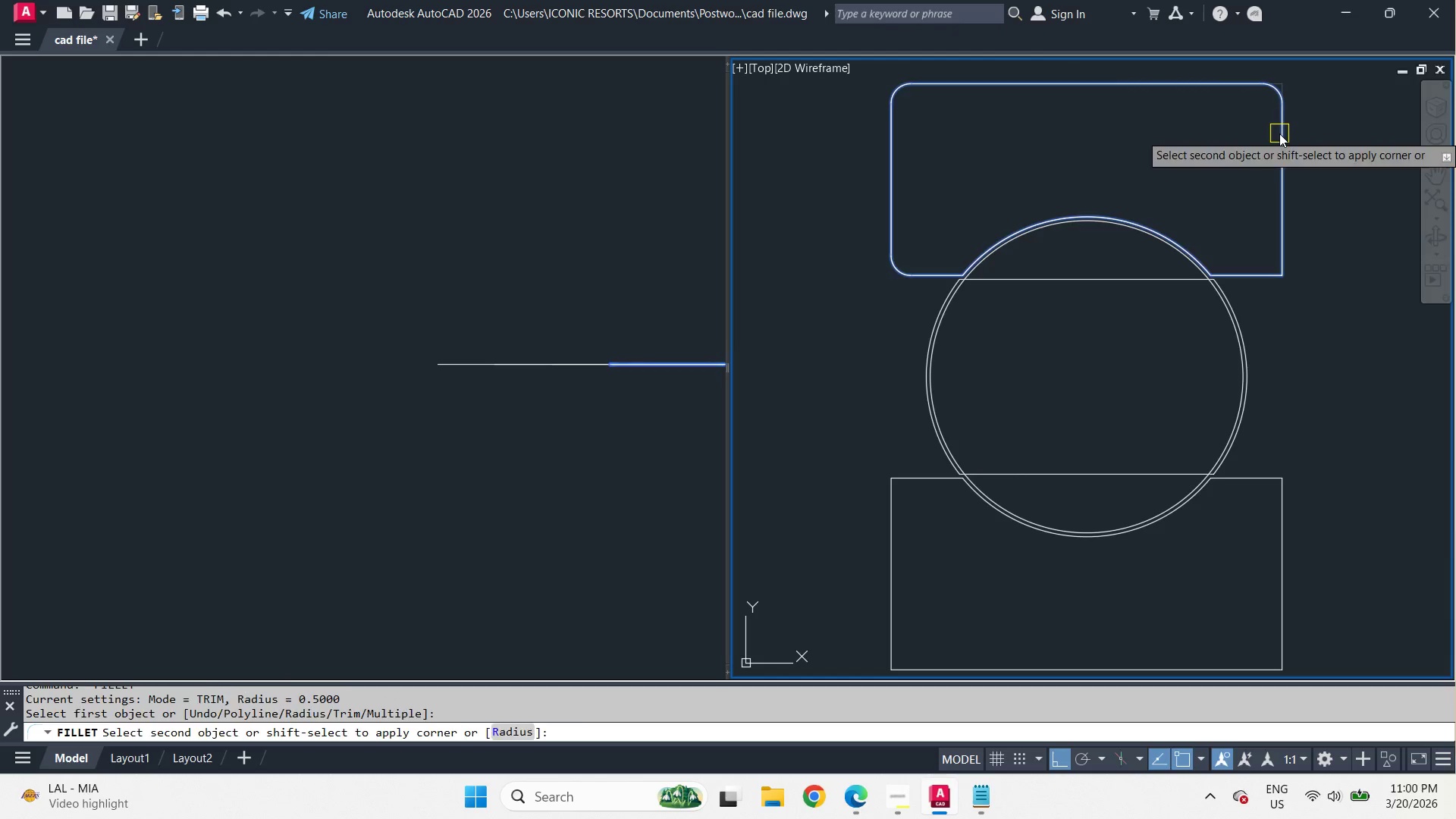 
key(Space)
 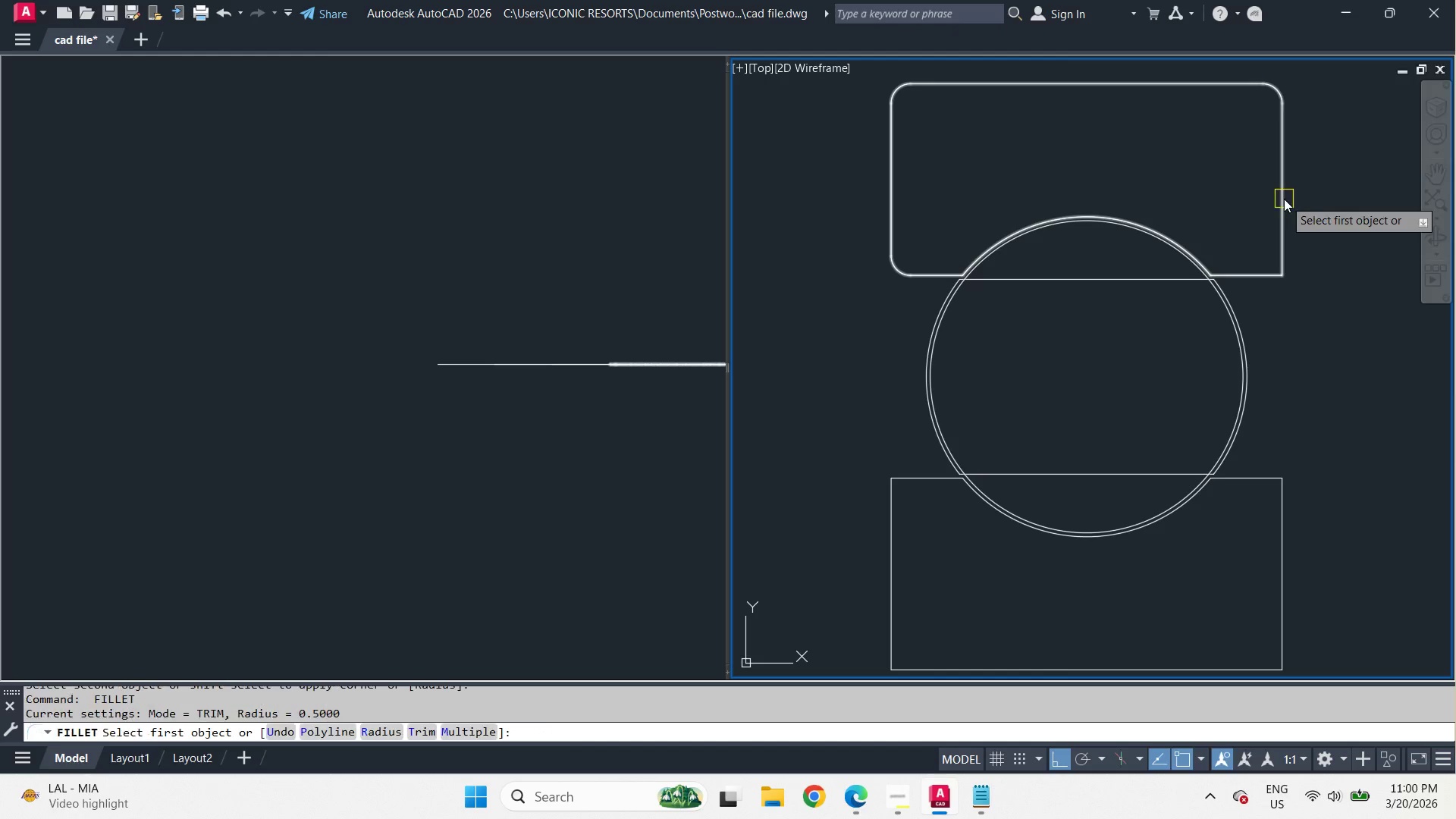 
left_click([1284, 199])
 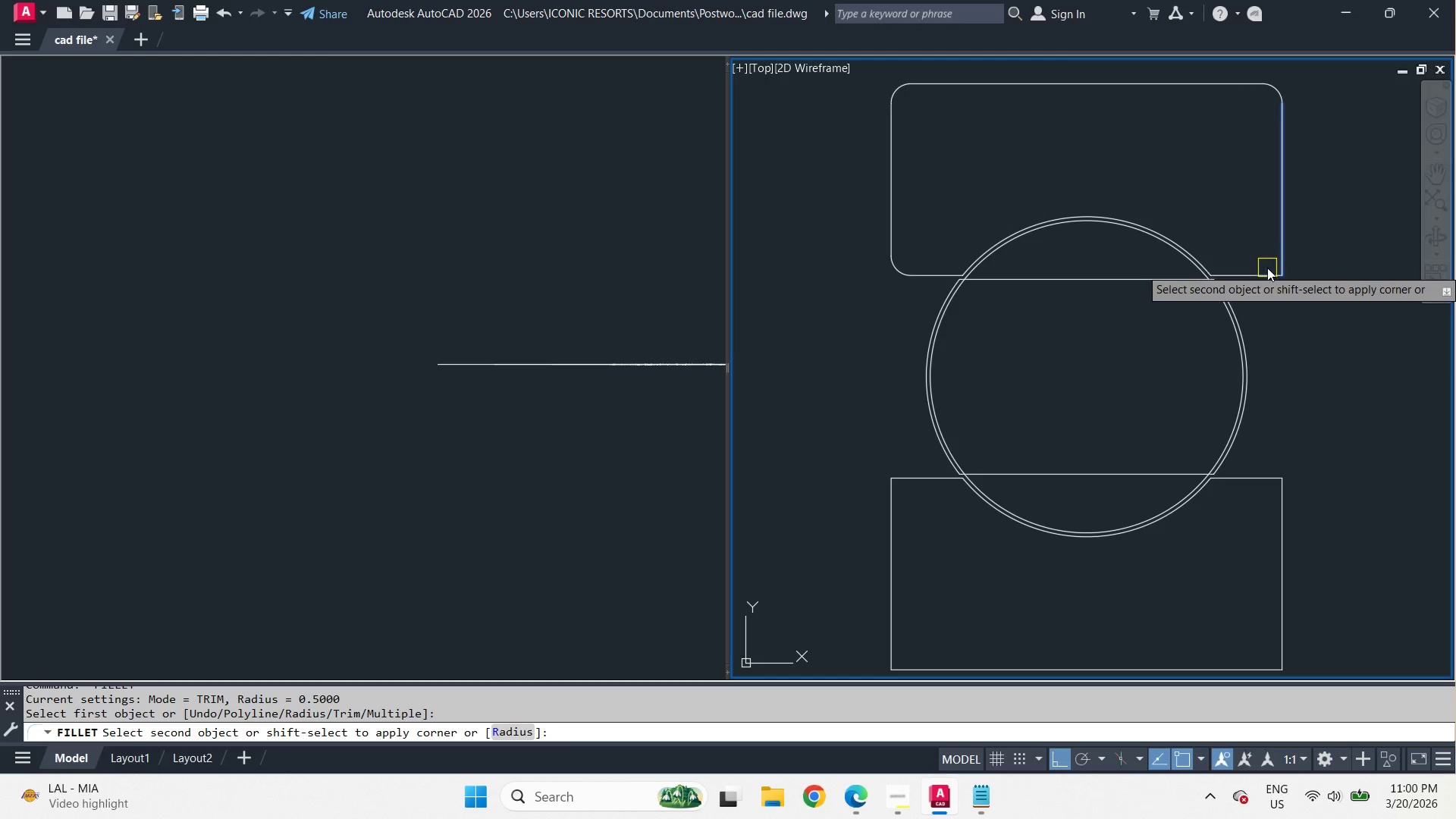 
left_click([1267, 268])
 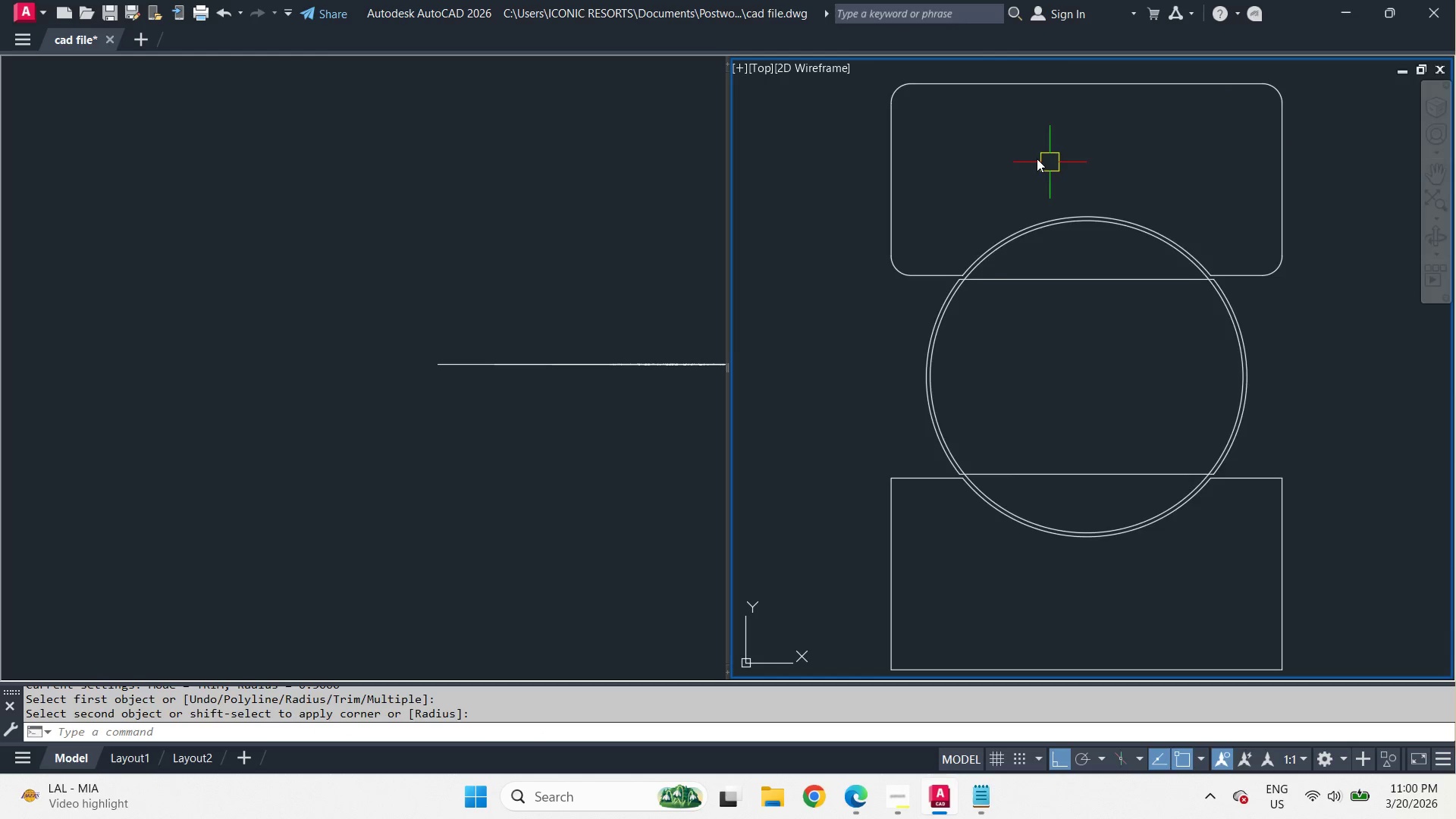 
key(Space)
 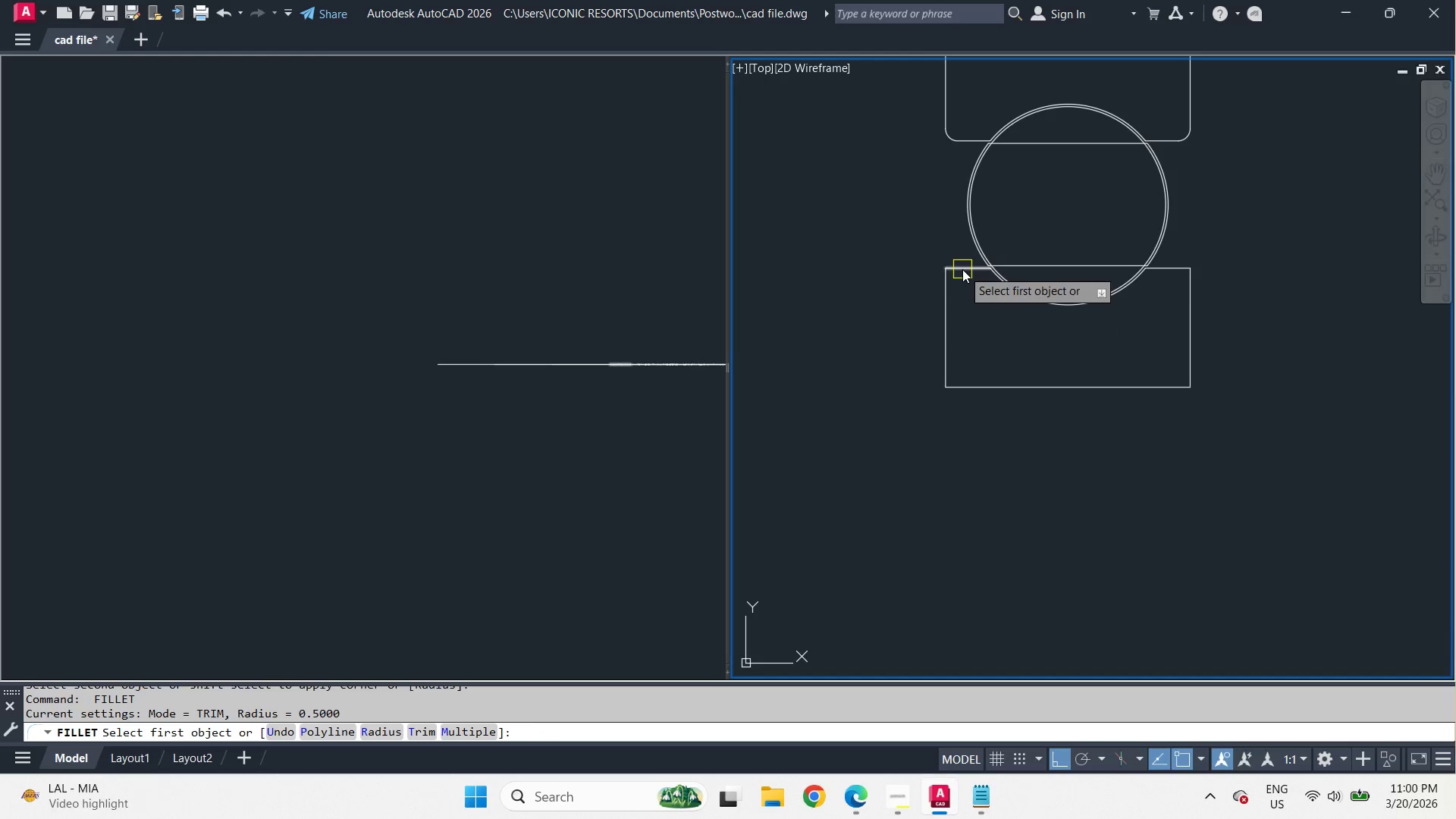 
scroll: coordinate [1007, 297], scroll_direction: down, amount: 1.0
 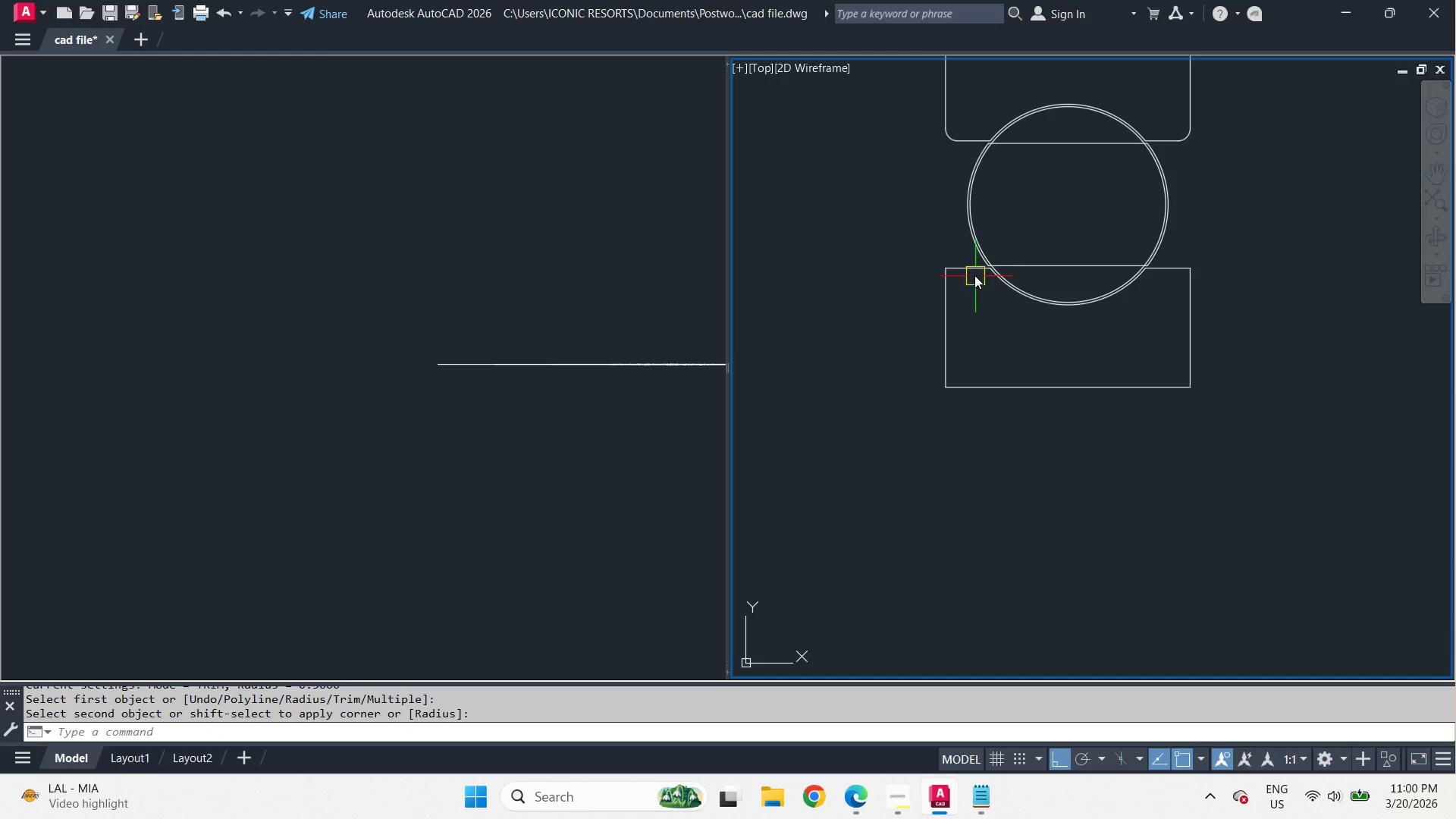 
left_click_drag(start_coordinate=[962, 268], to_coordinate=[961, 277])
 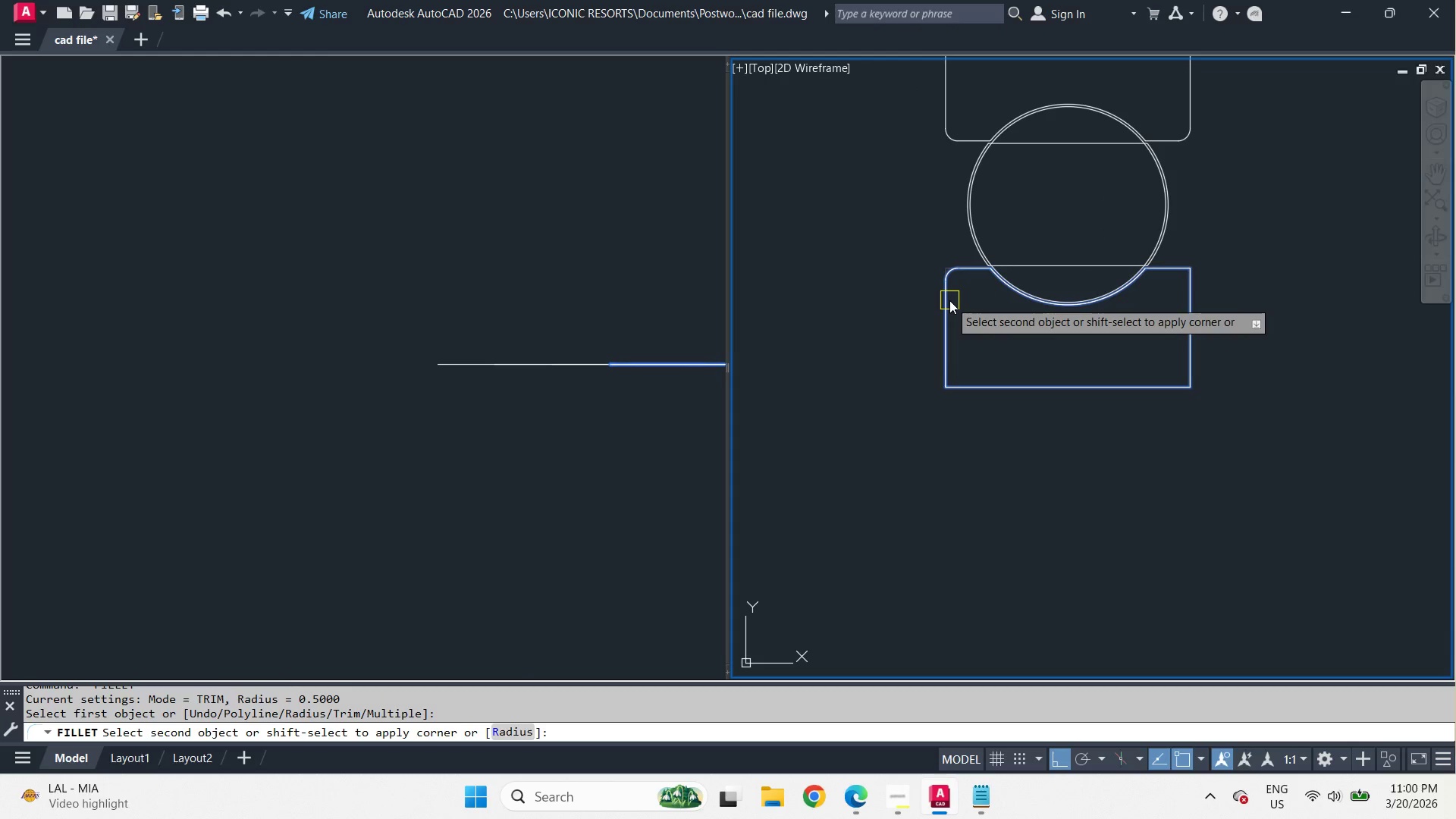 
double_click([949, 300])
 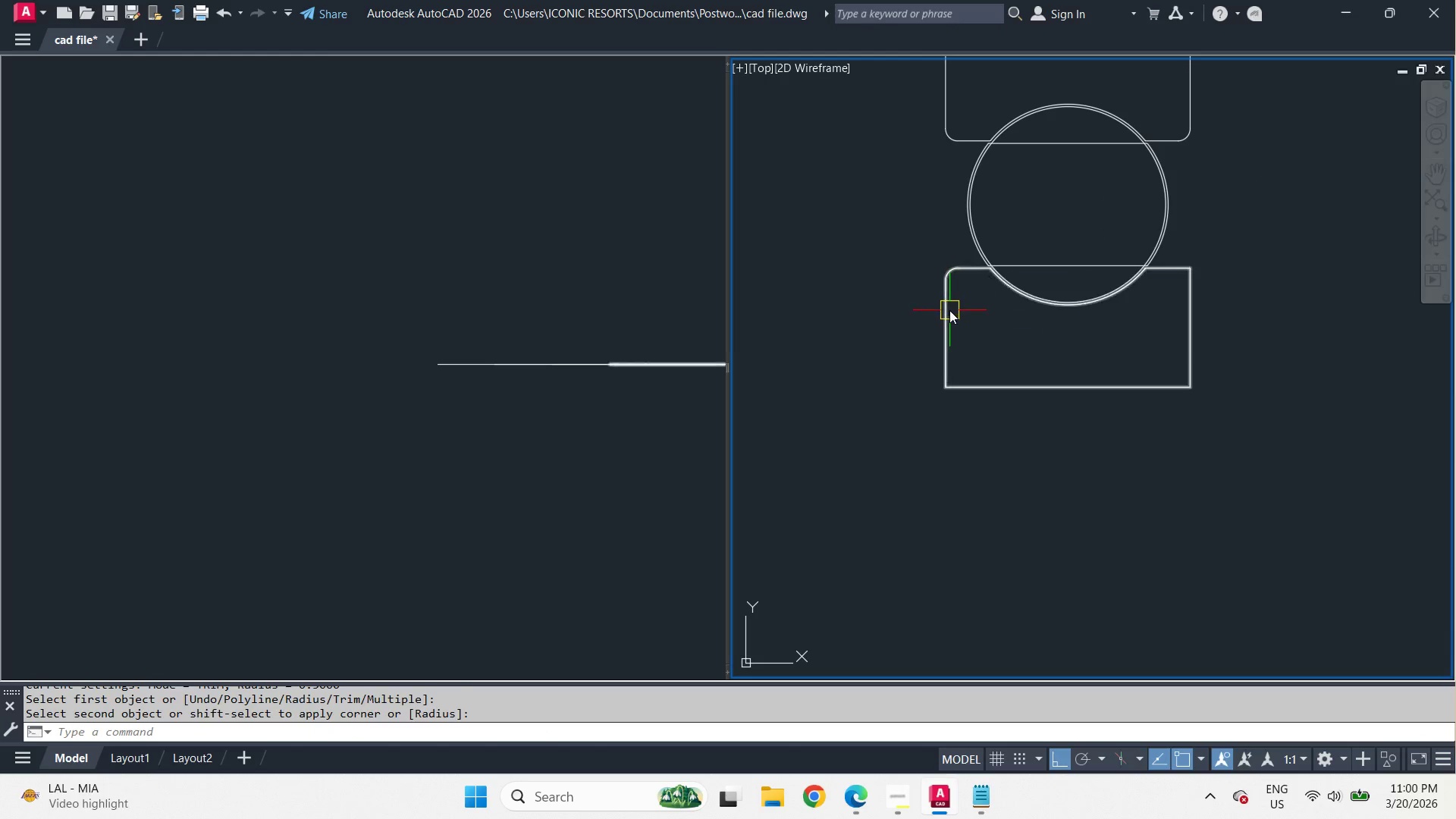 
key(Space)
 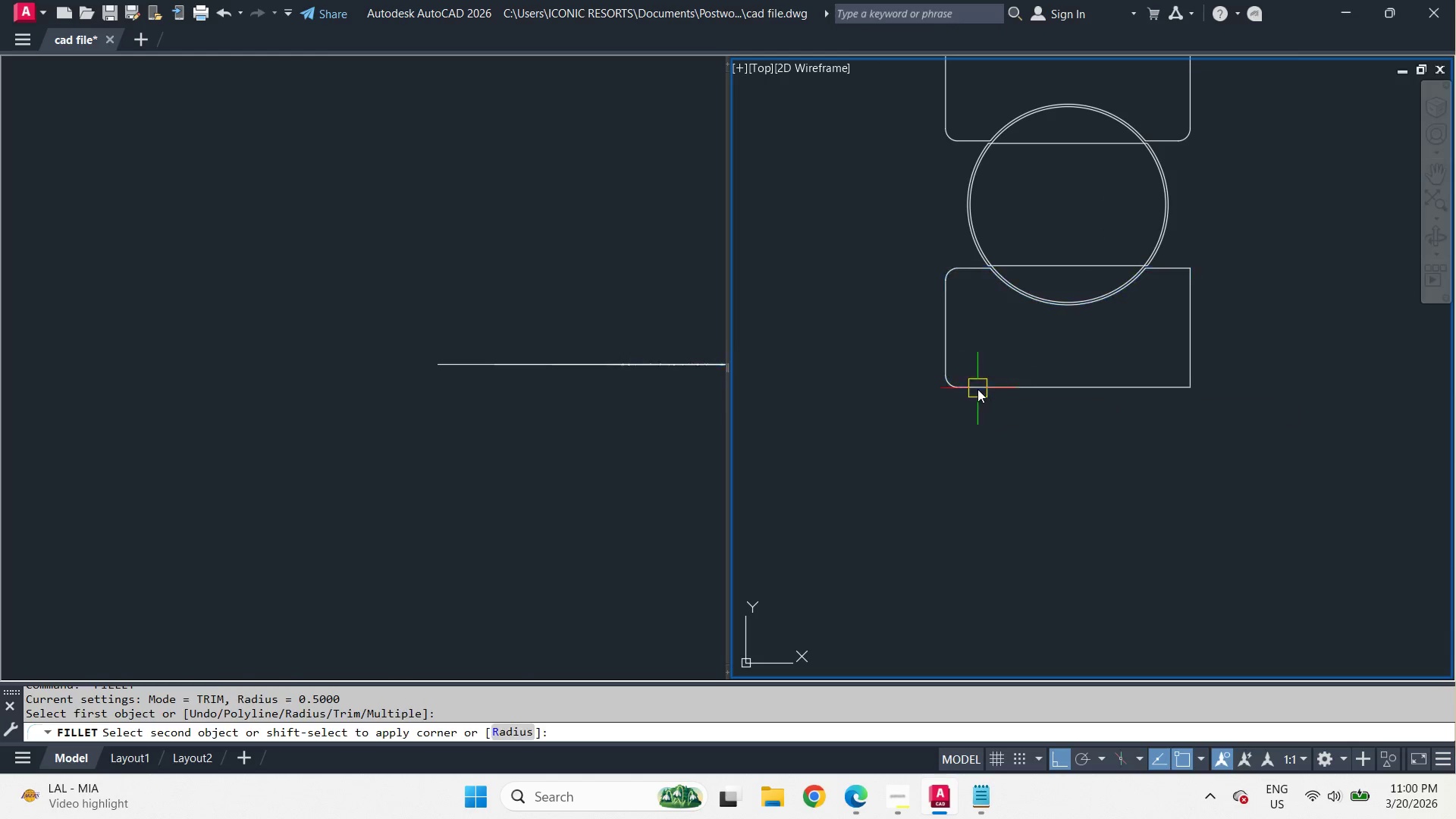 
key(Space)
 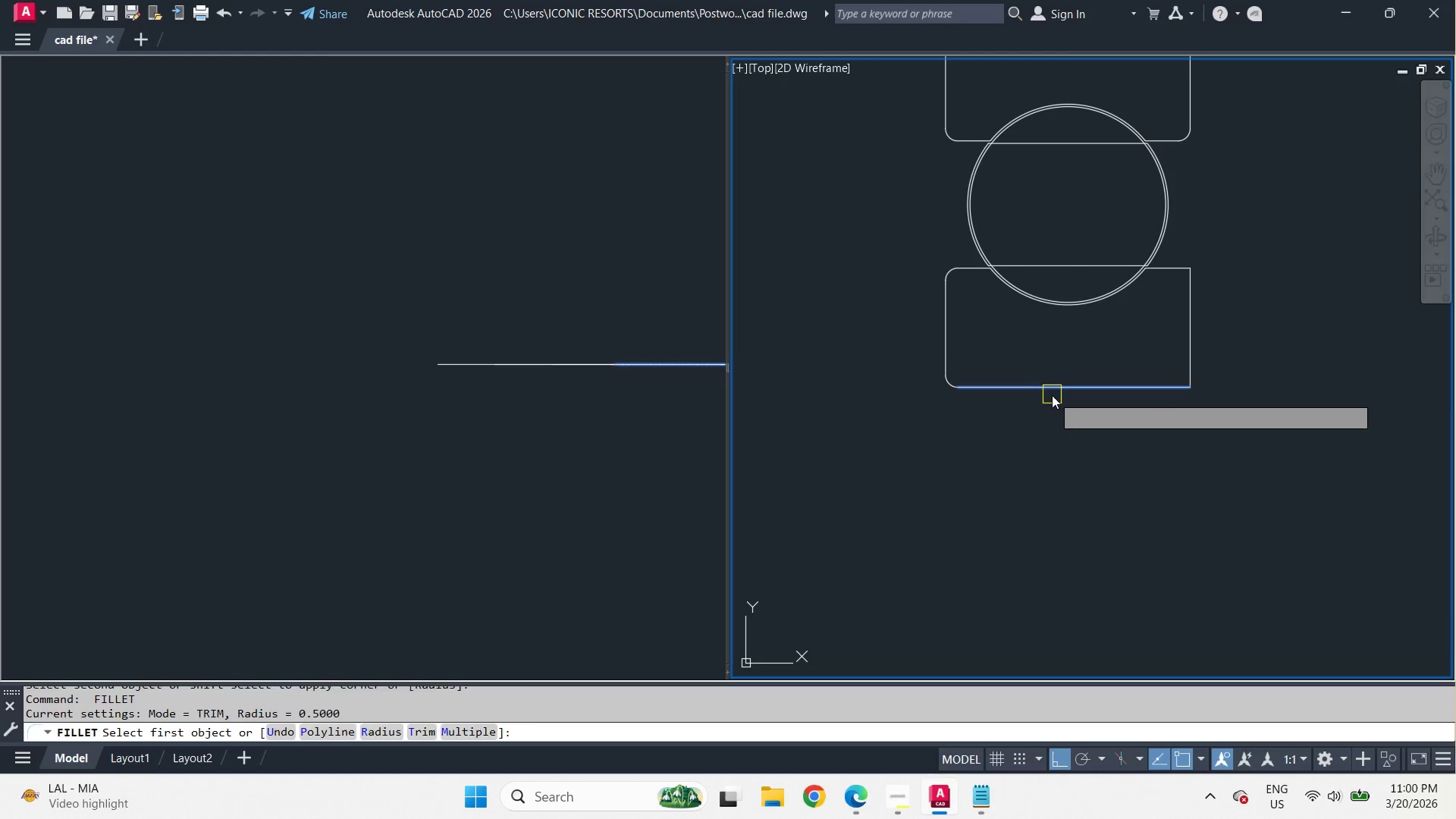 
left_click_drag(start_coordinate=[1052, 395], to_coordinate=[1067, 394])
 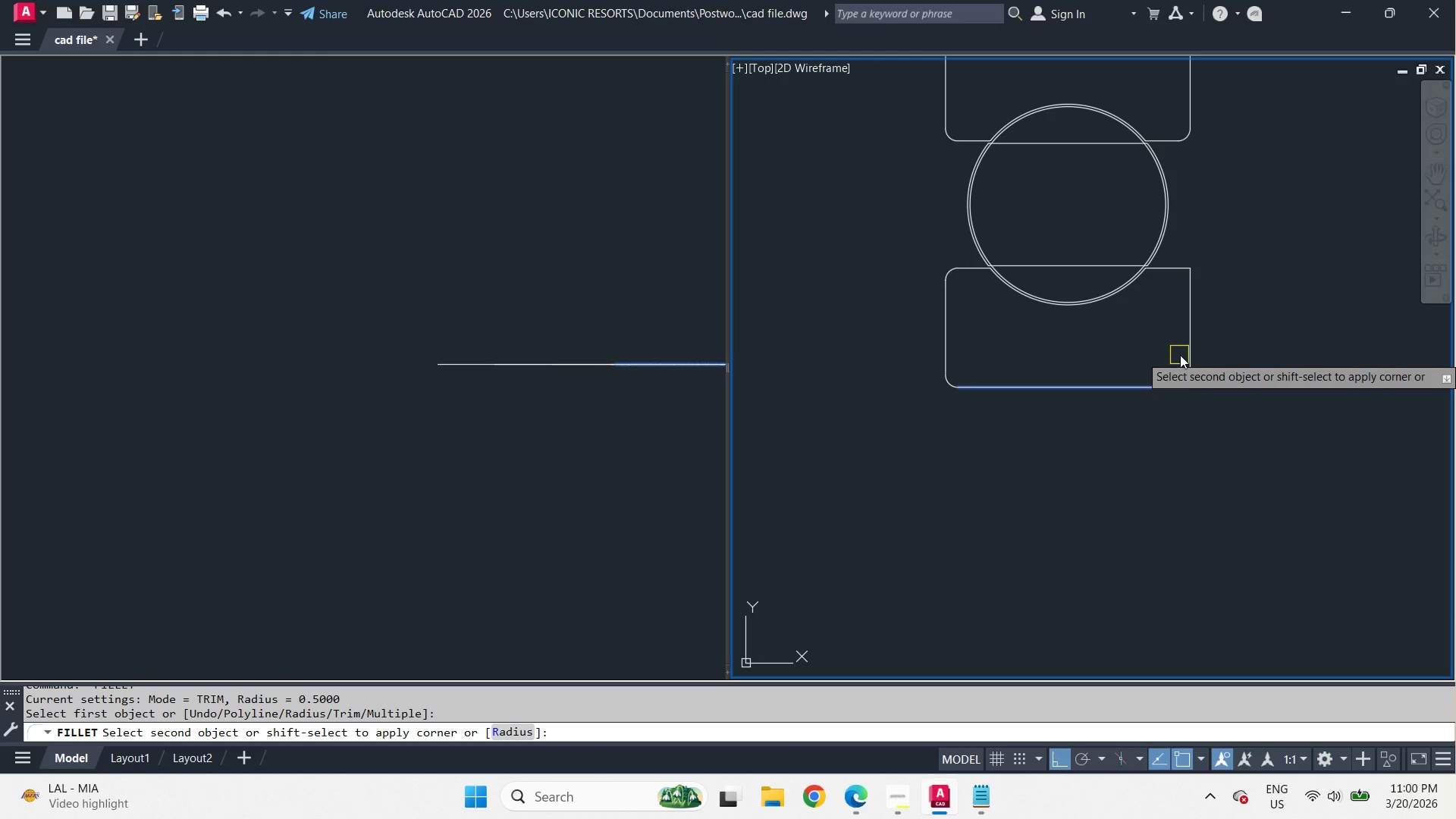 
left_click([1185, 354])
 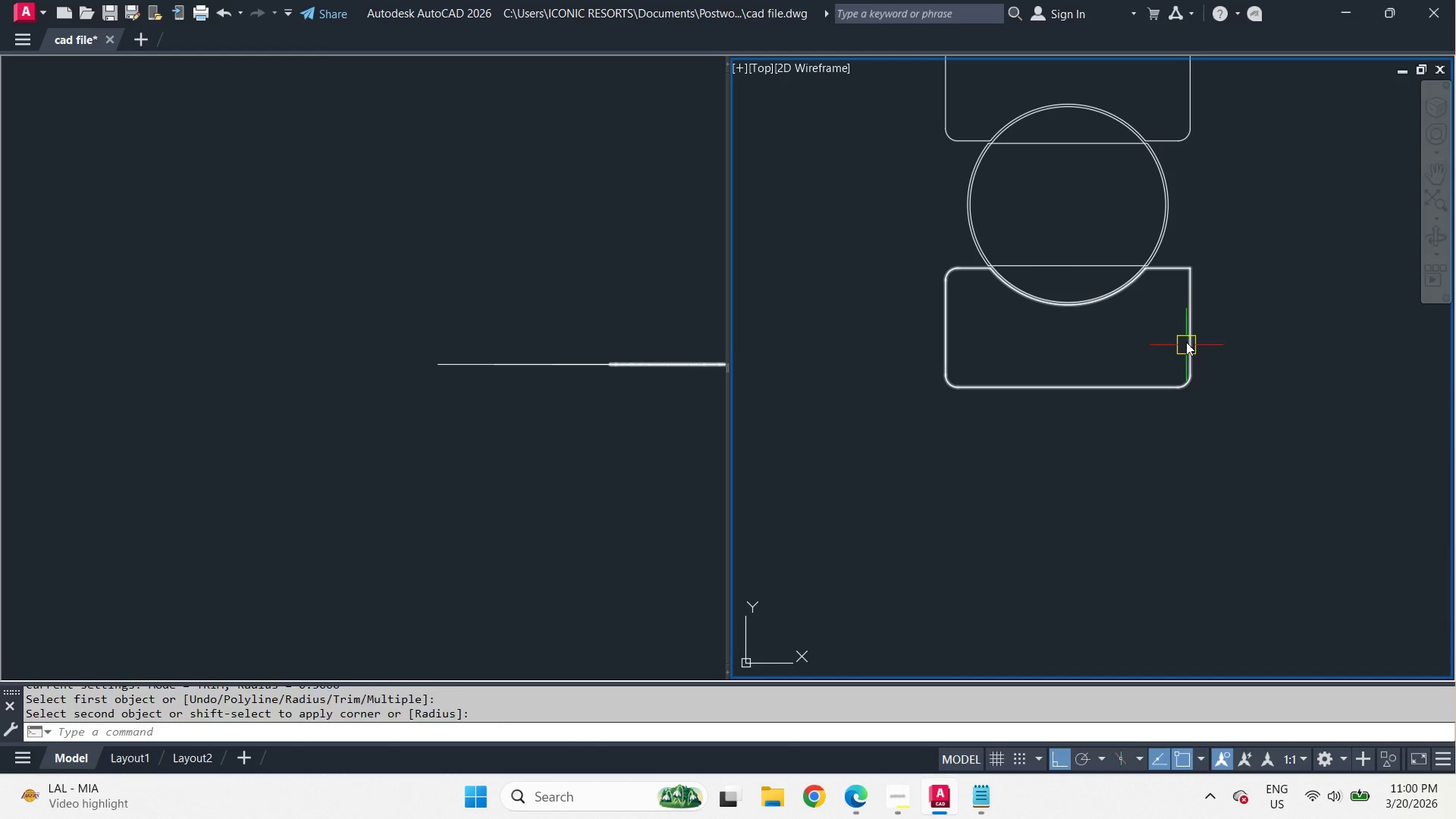 
key(Space)
 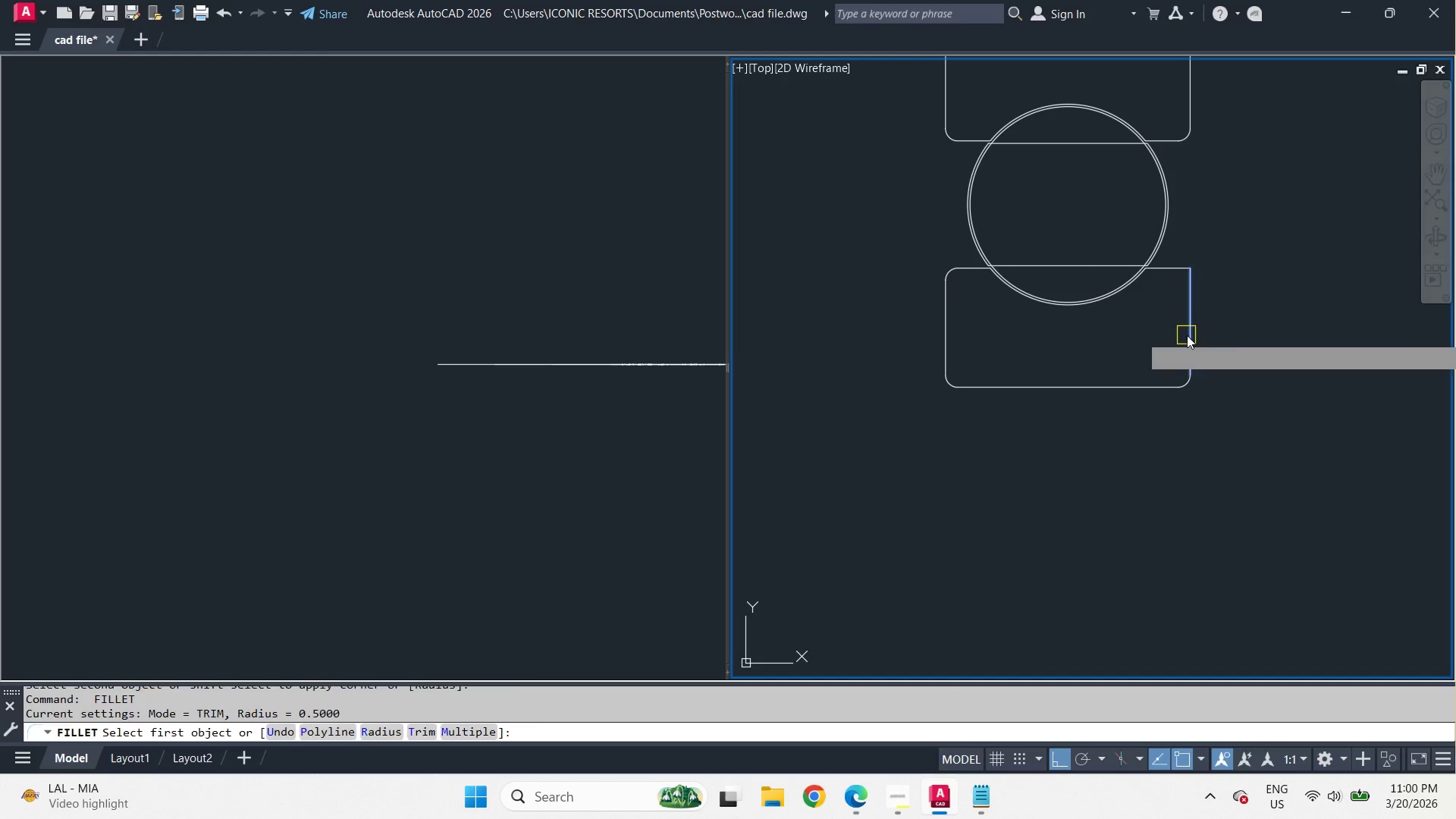 
left_click_drag(start_coordinate=[1186, 335], to_coordinate=[1187, 328])
 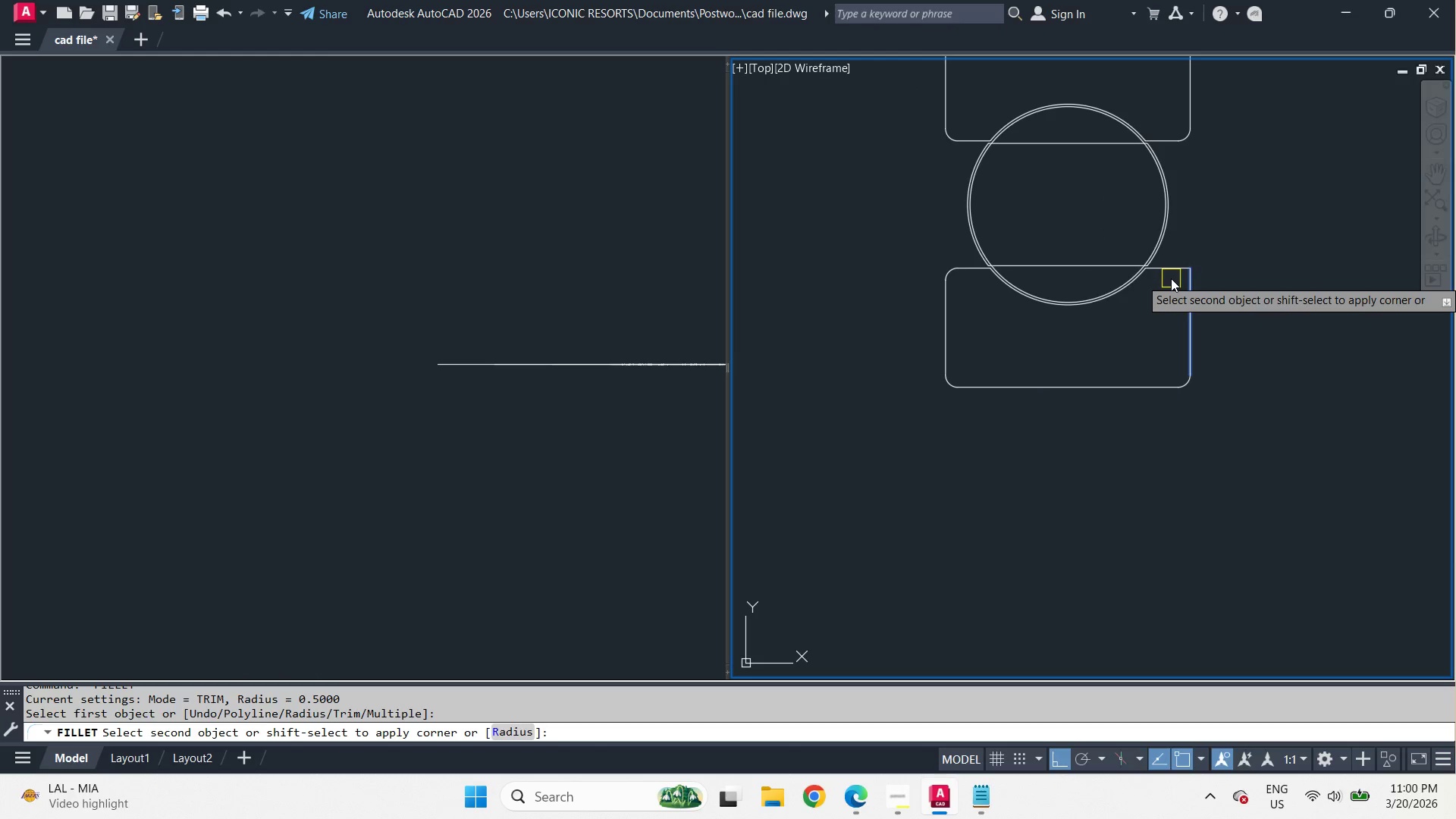 
left_click([1169, 274])
 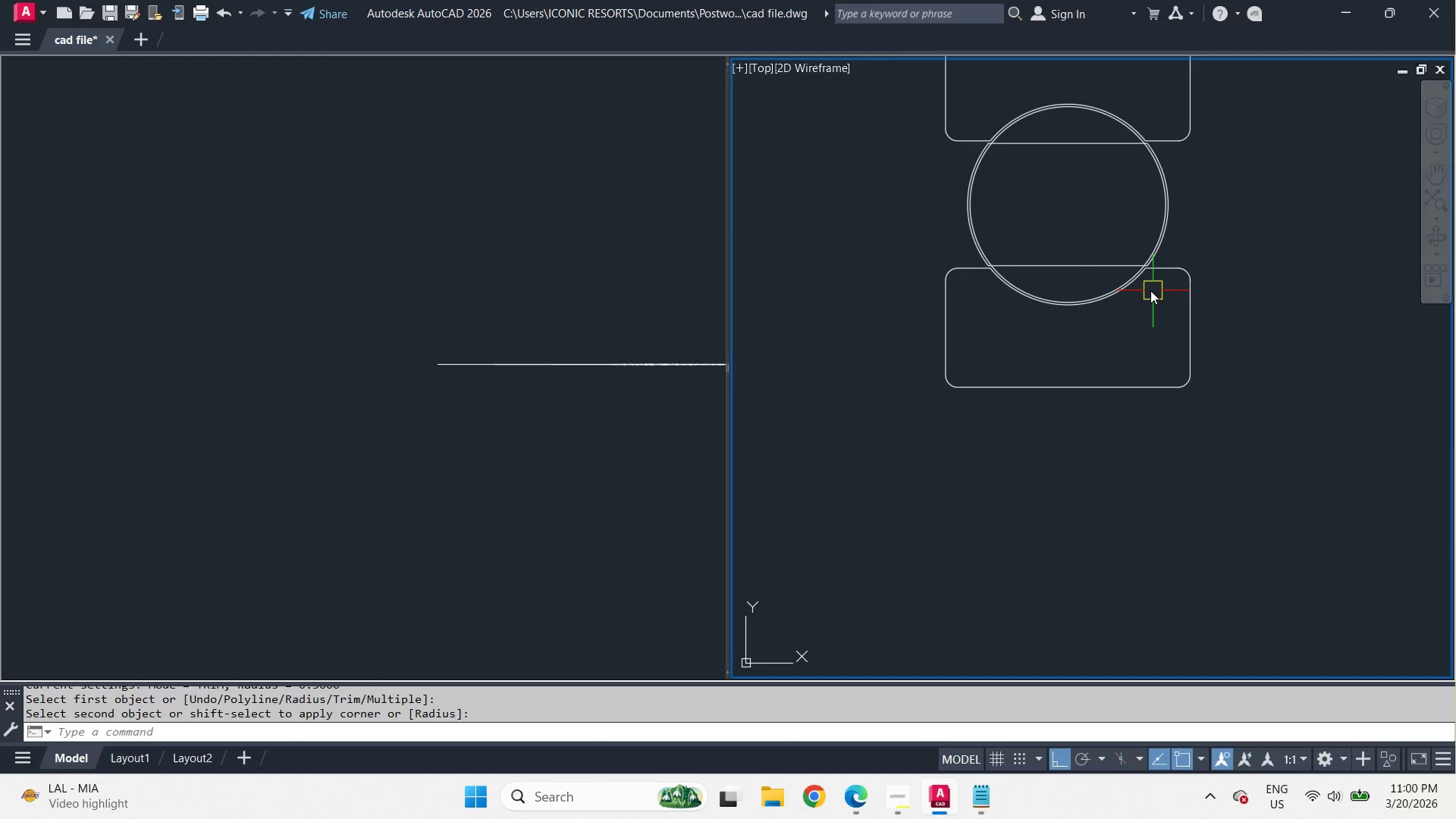 
scroll: coordinate [1149, 289], scroll_direction: up, amount: 2.0
 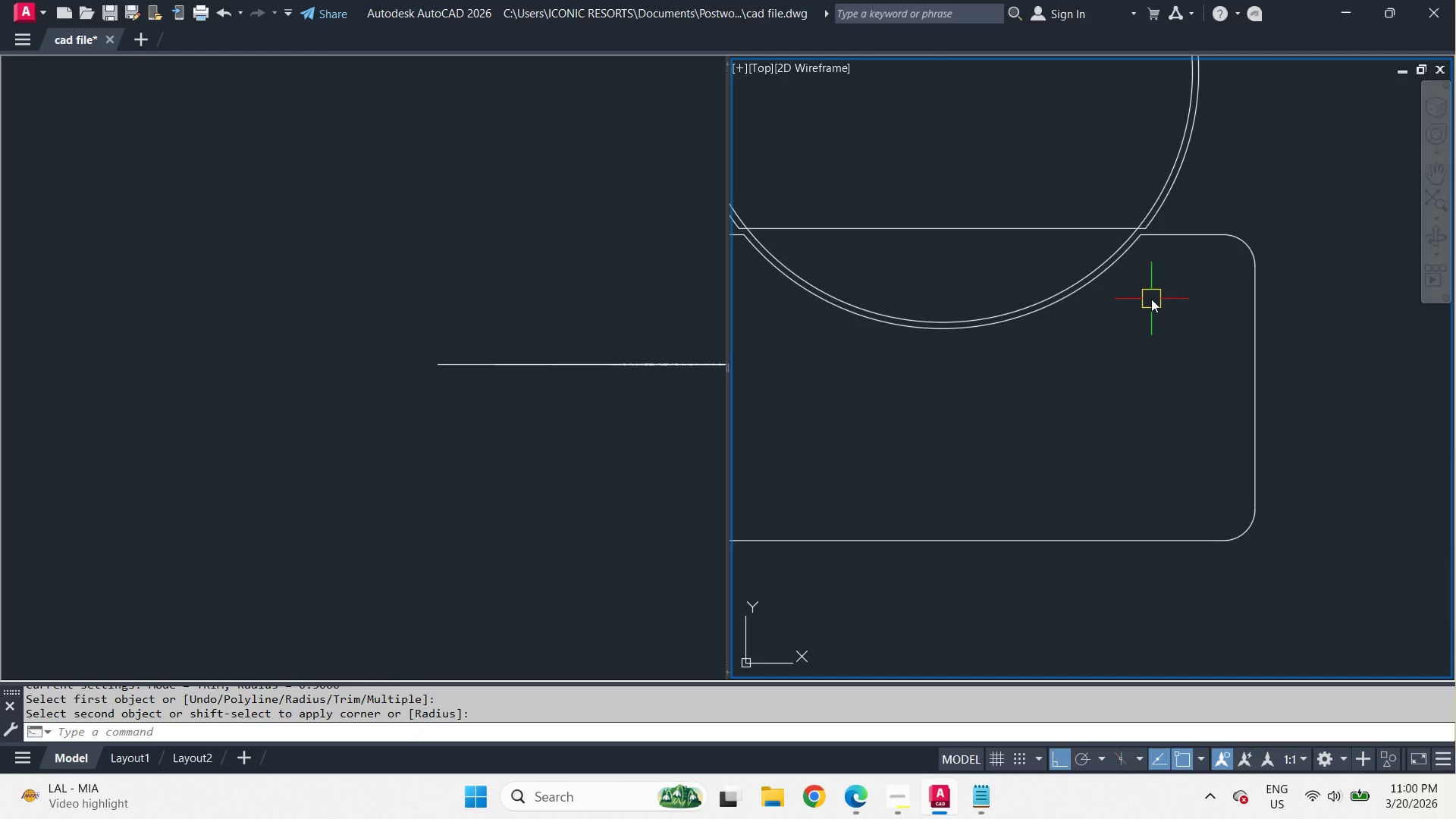 
scroll: coordinate [1151, 299], scroll_direction: down, amount: 3.0
 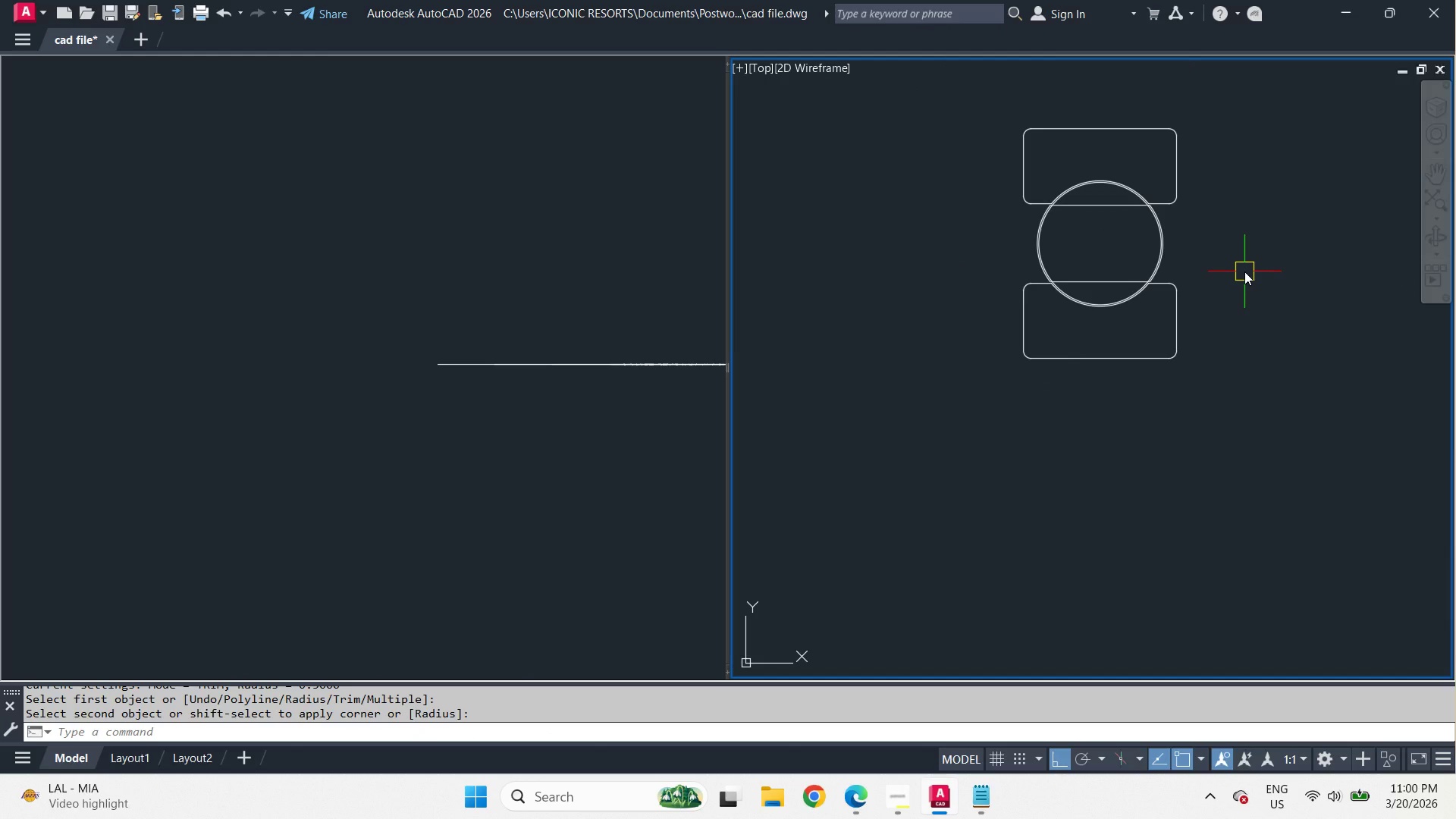 
scroll: coordinate [1156, 227], scroll_direction: up, amount: 2.0
 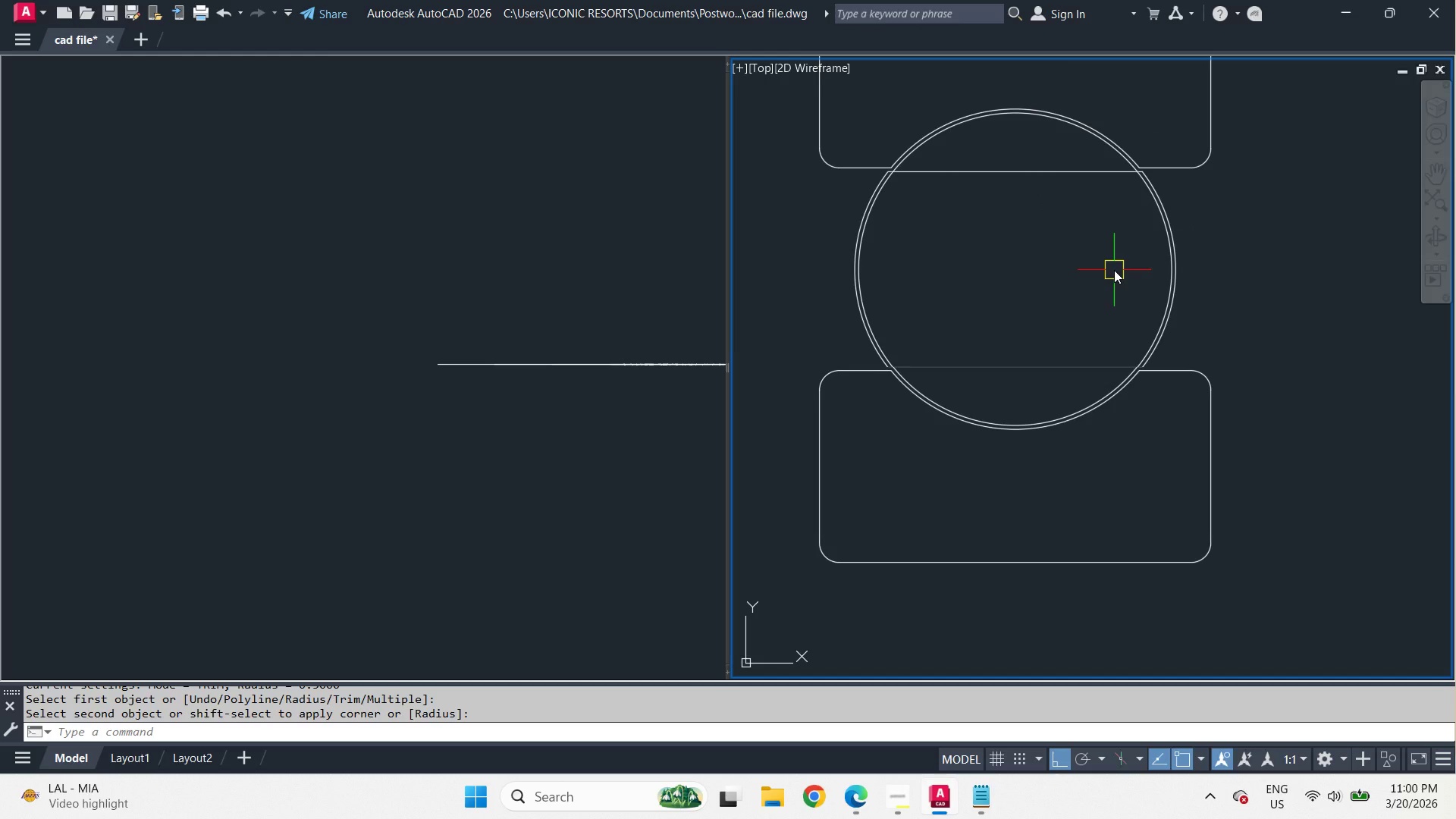 
wait(6.79)
 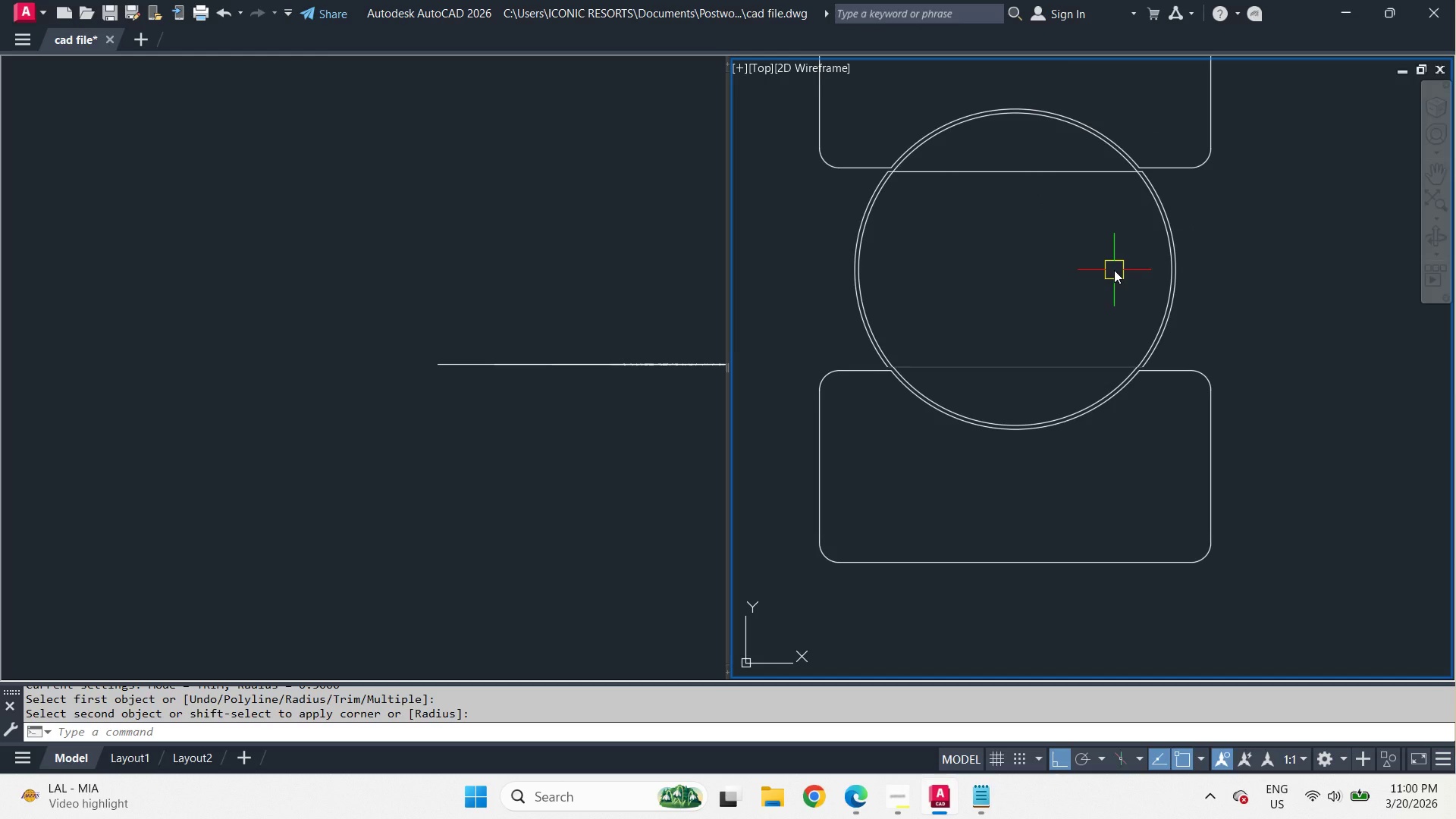 
scroll: coordinate [1114, 270], scroll_direction: down, amount: 4.0
 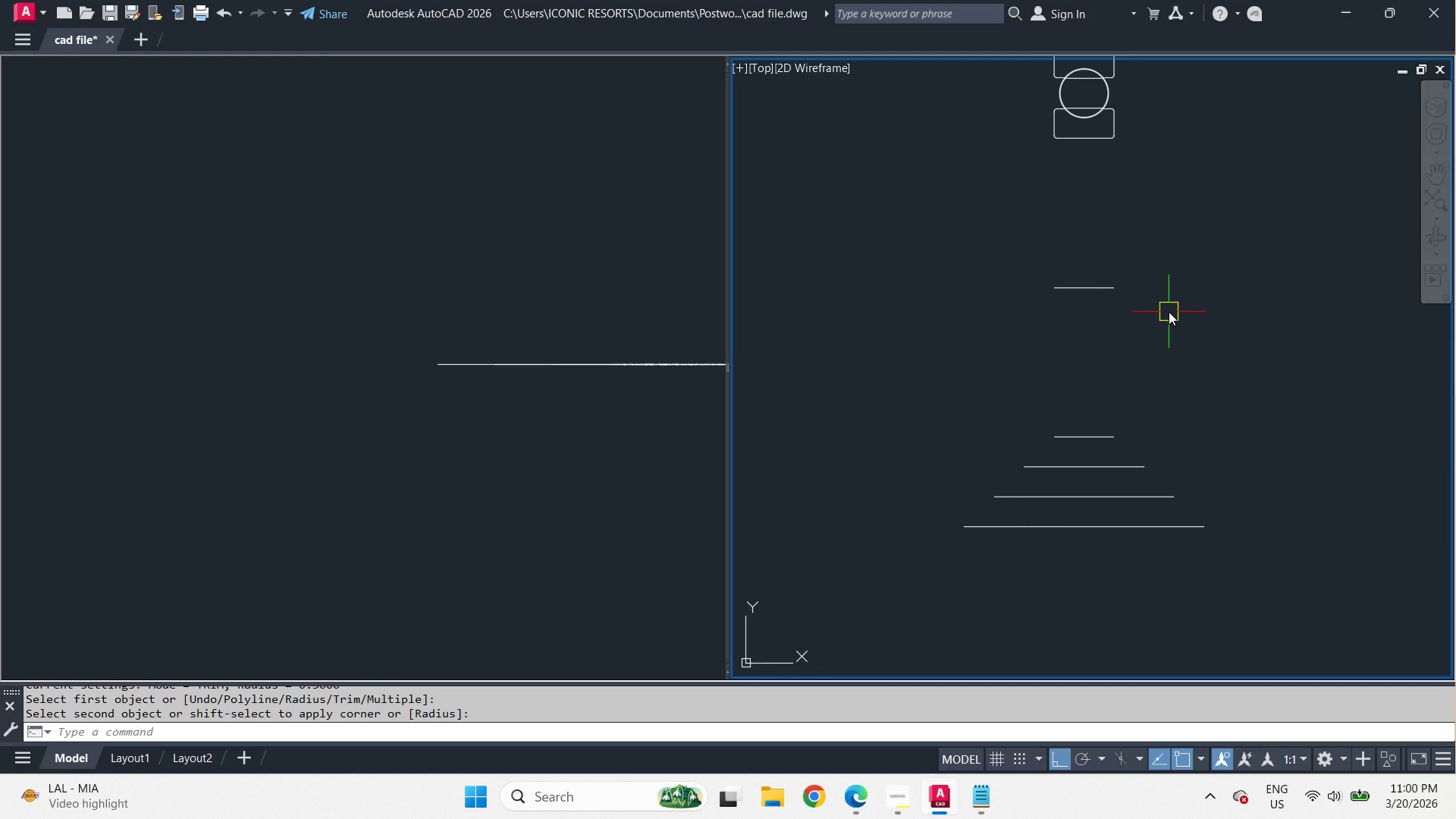 
left_click_drag(start_coordinate=[1255, 588], to_coordinate=[1215, 541])
 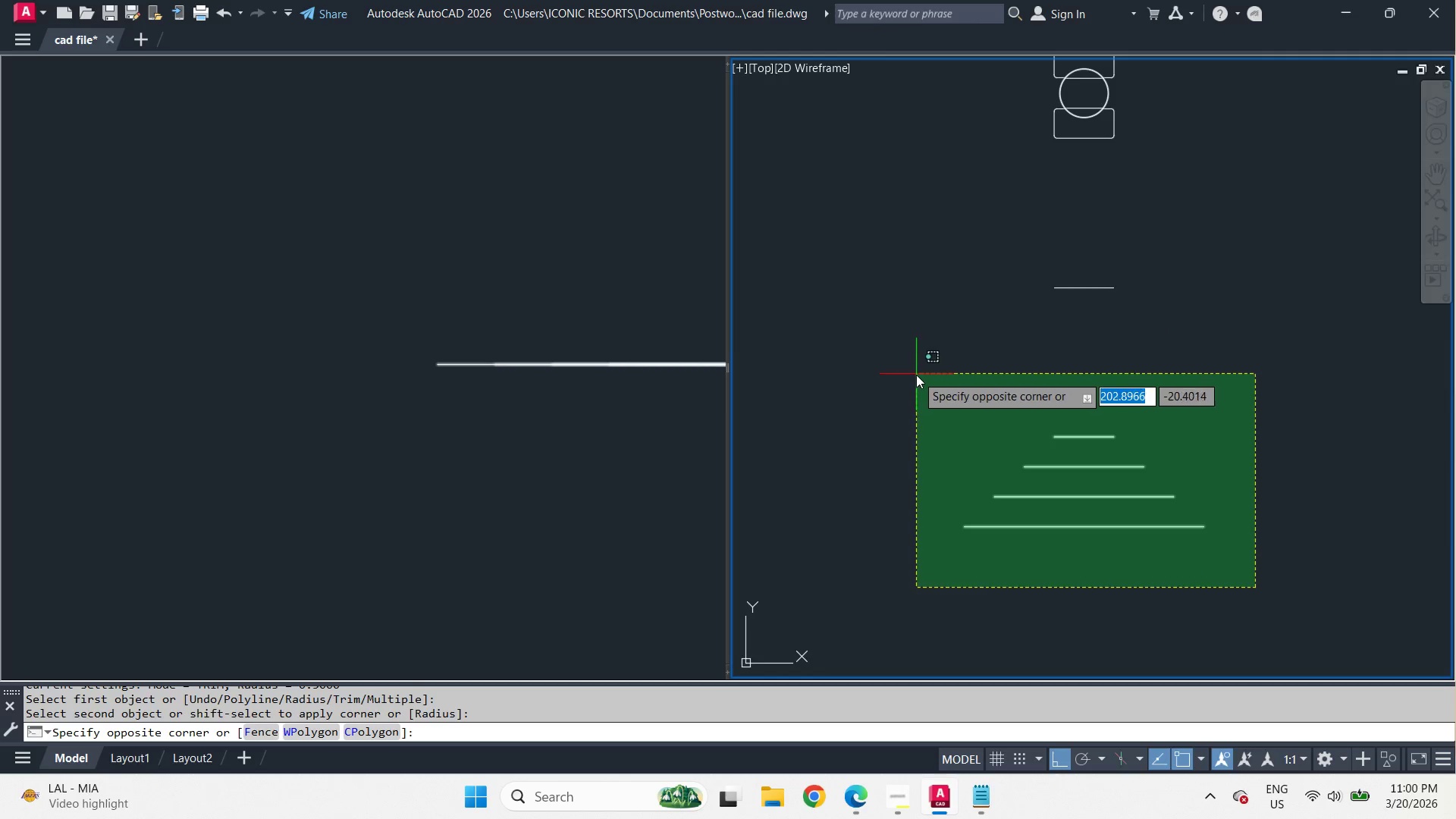 
left_click([916, 375])
 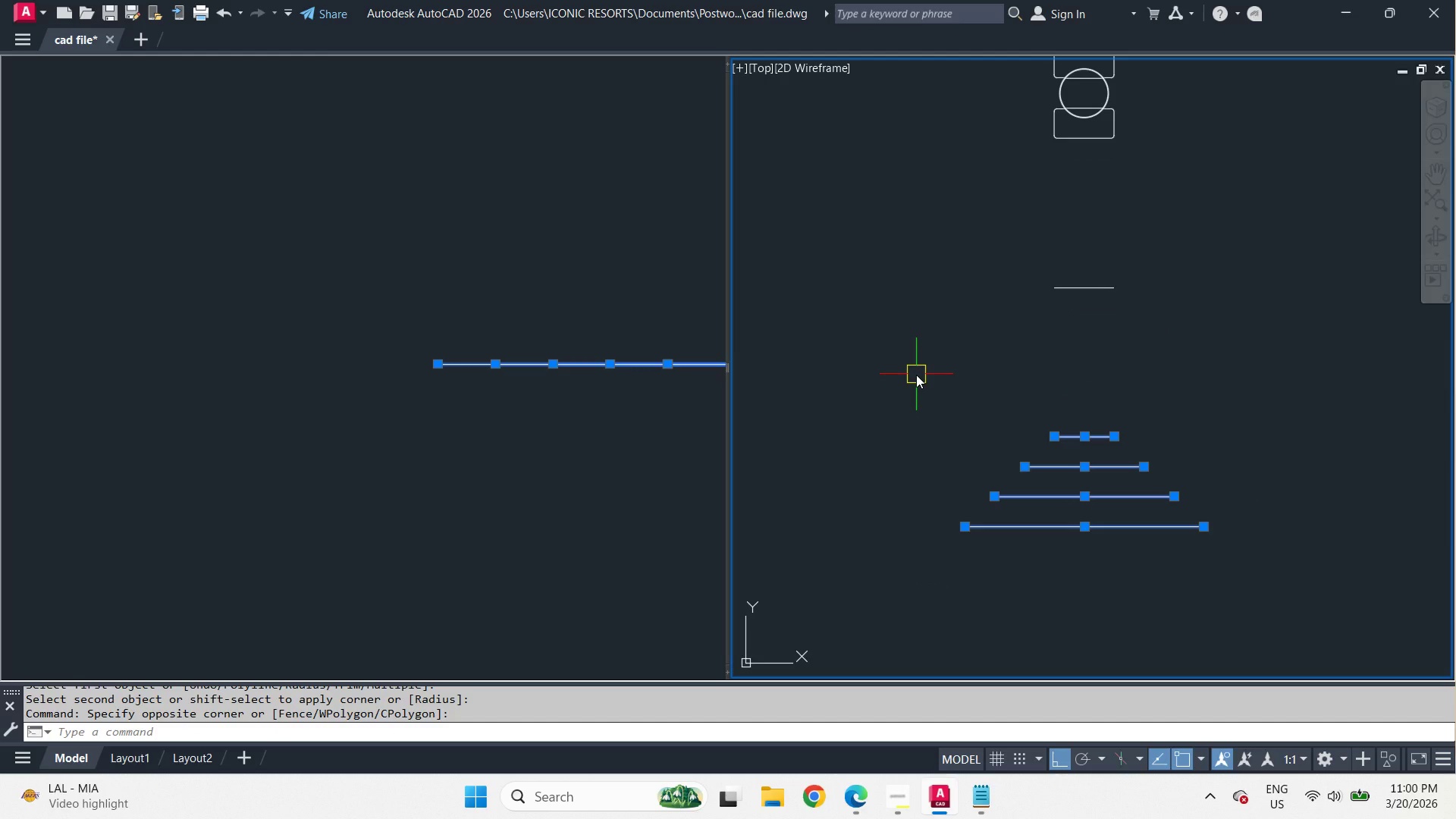 
key(E)
 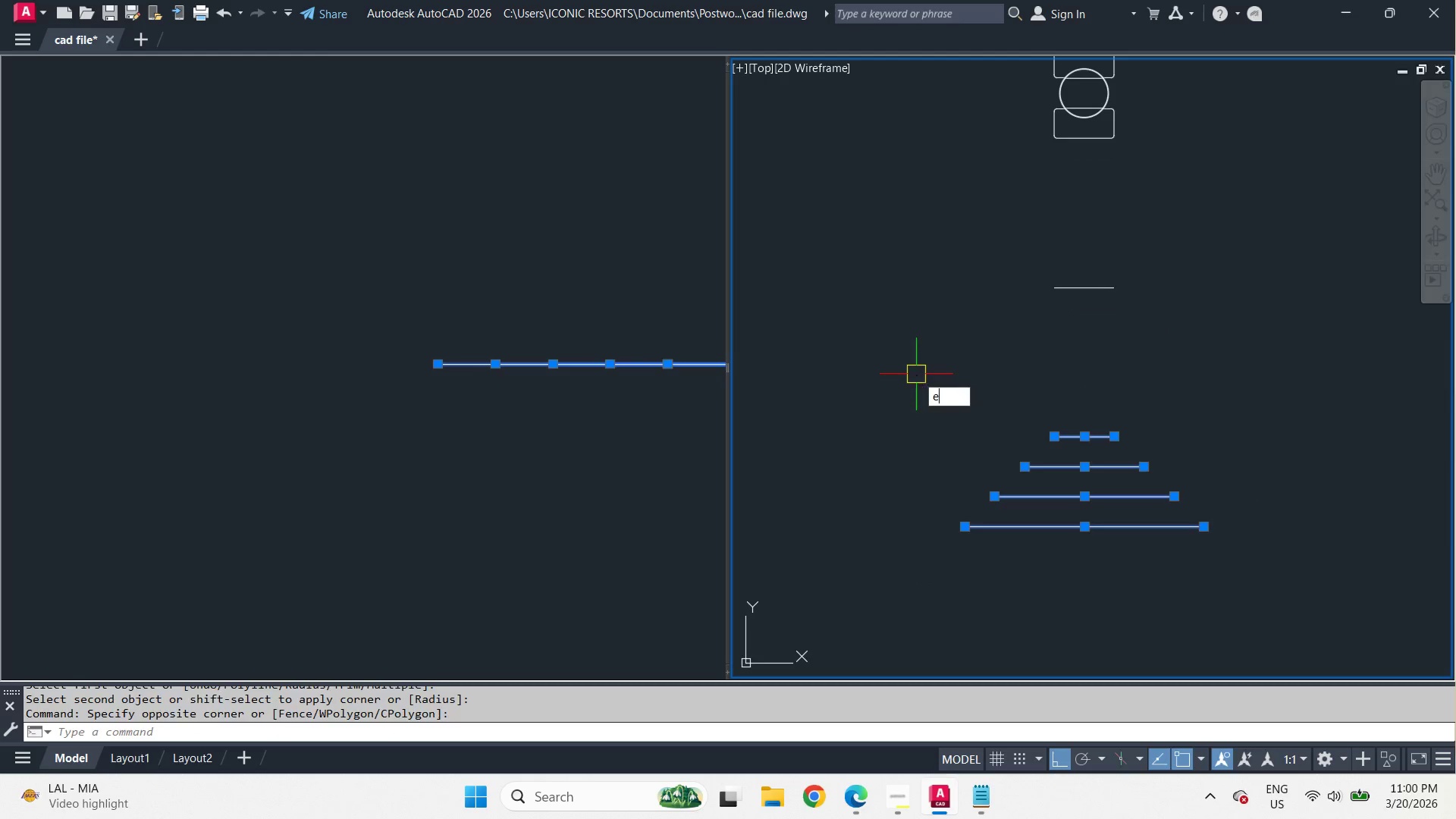 
key(Space)
 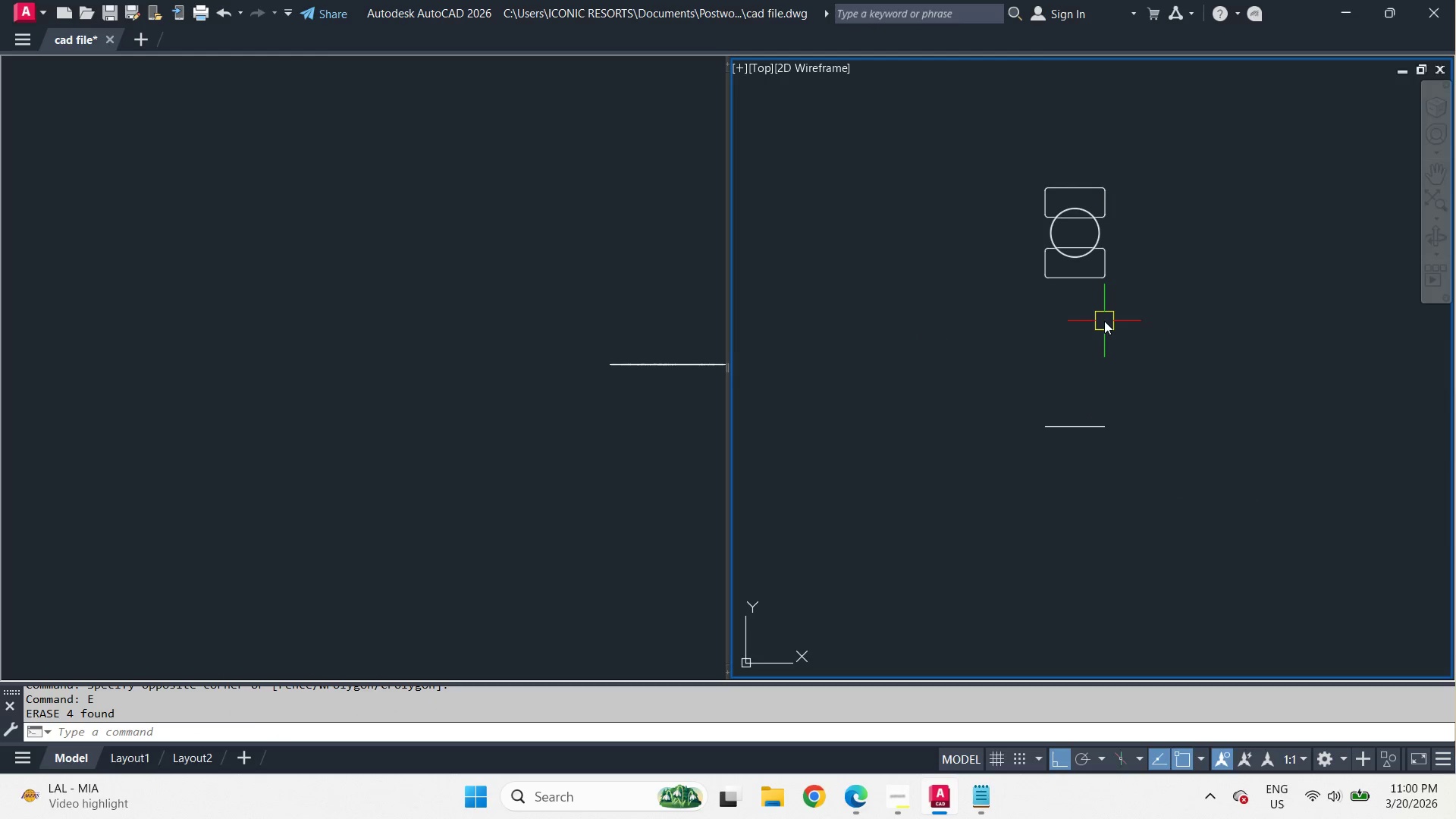 
scroll: coordinate [1017, 254], scroll_direction: up, amount: 4.0
 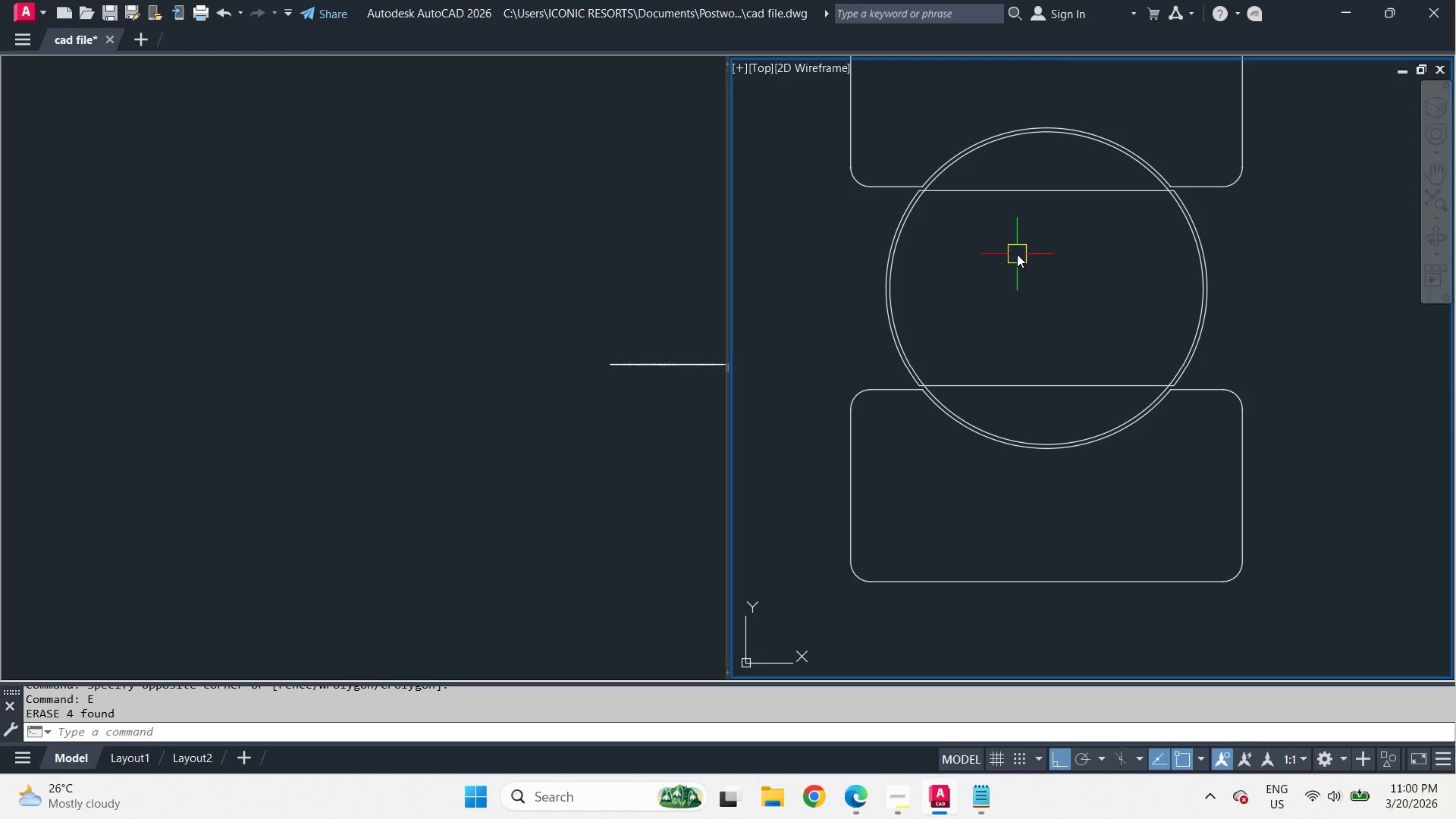 
wait(19.93)
 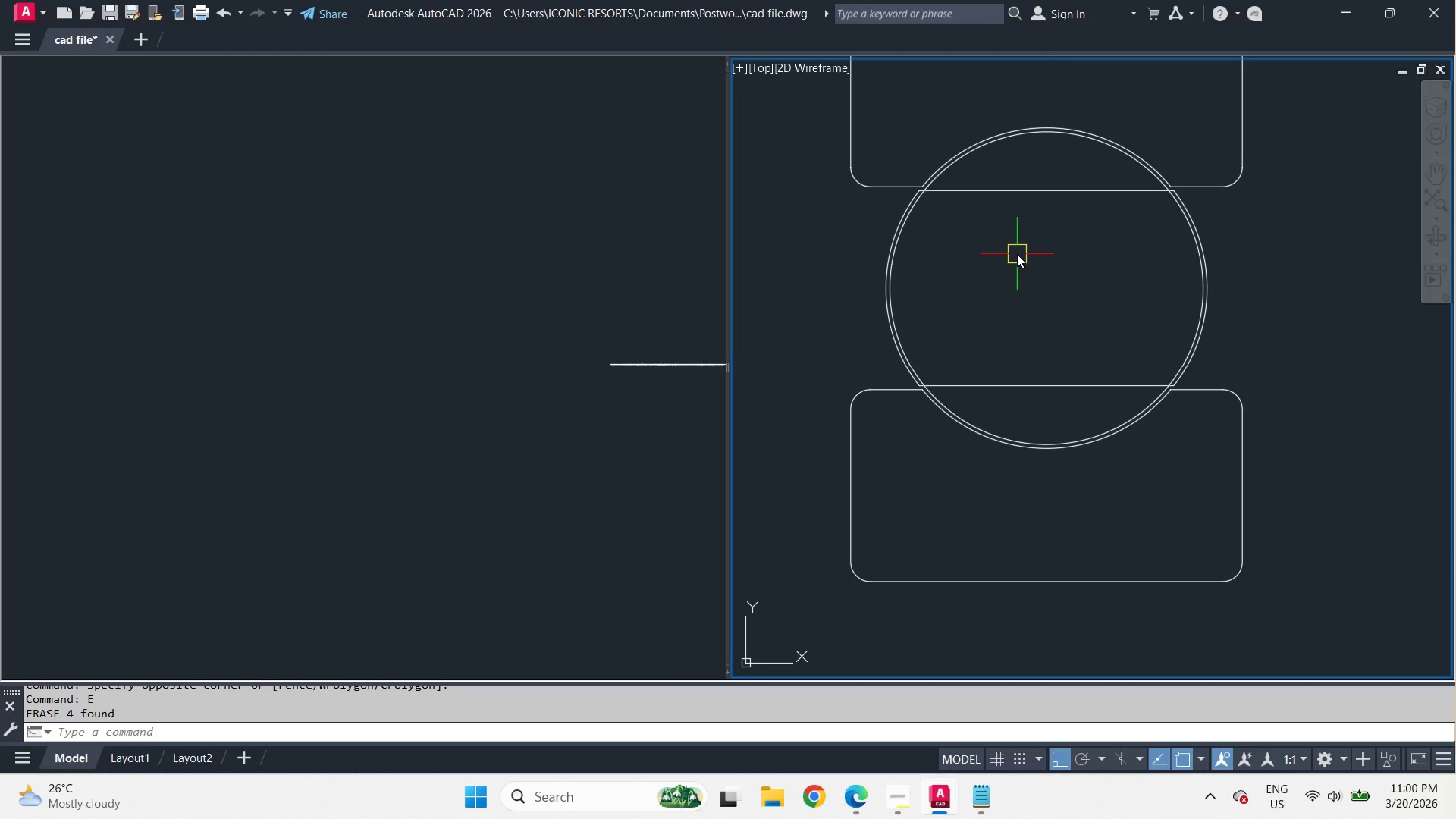 
left_click([1031, 380])
 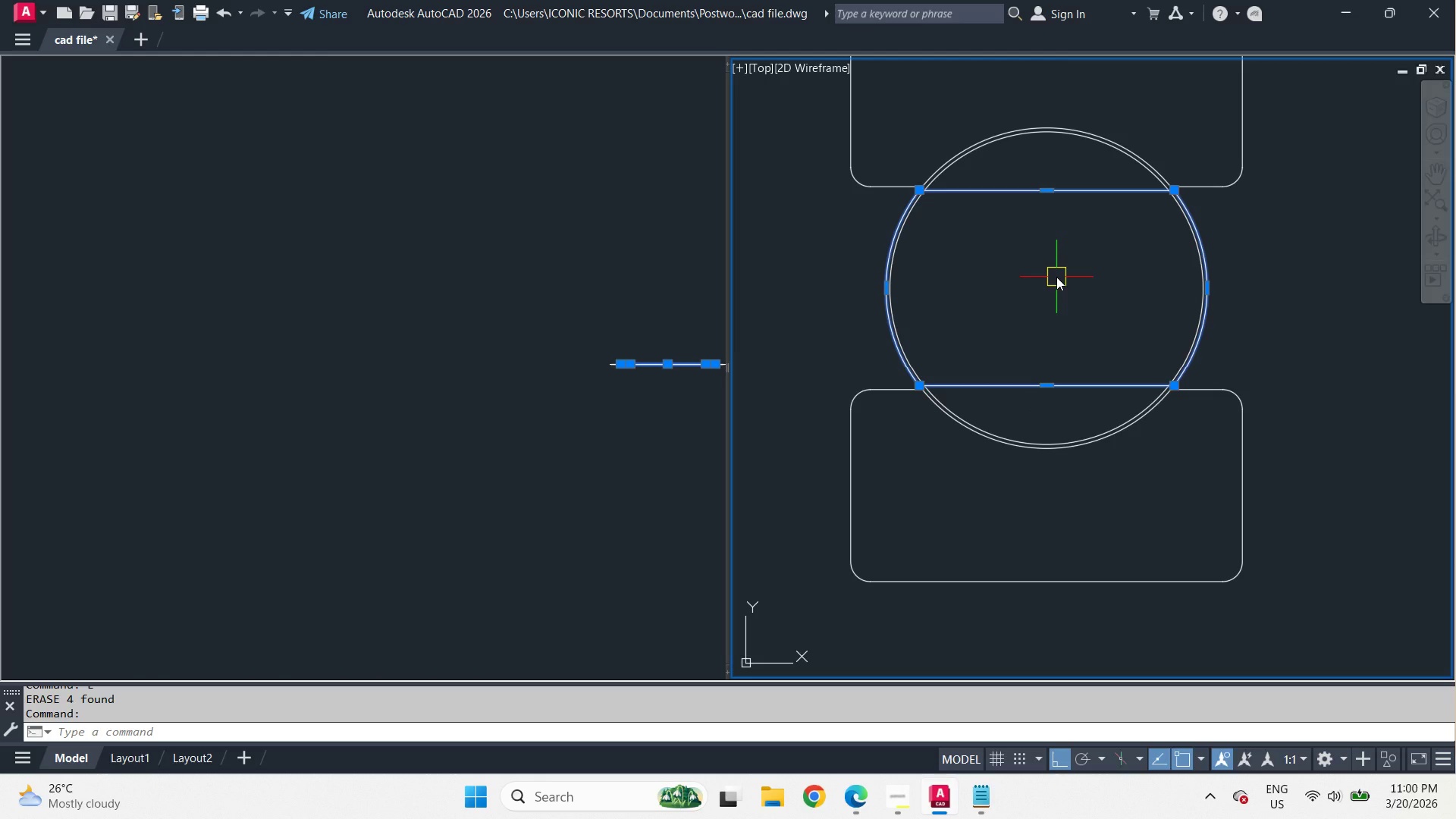 
type(rev )
 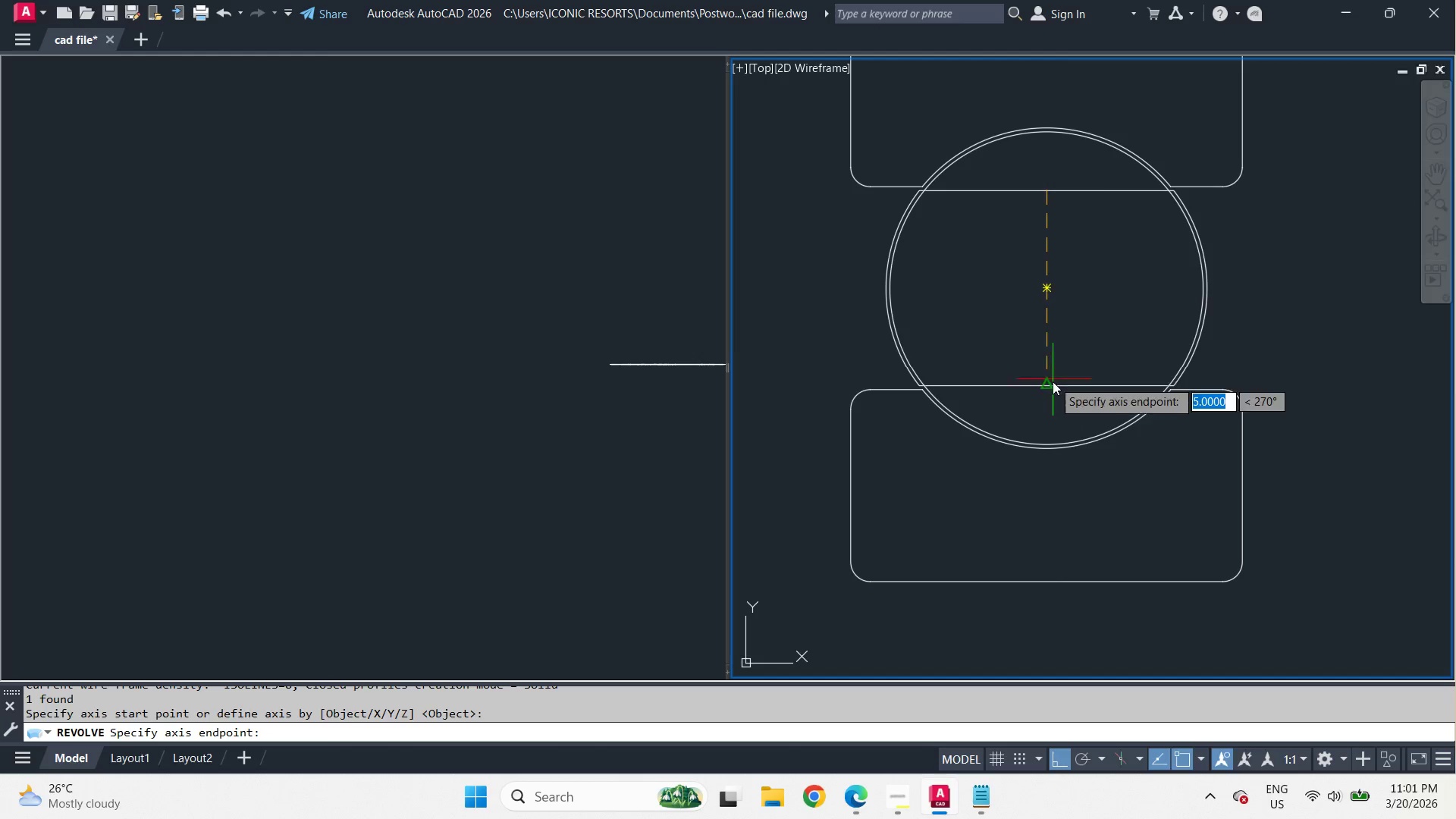 
left_click([1053, 386])
 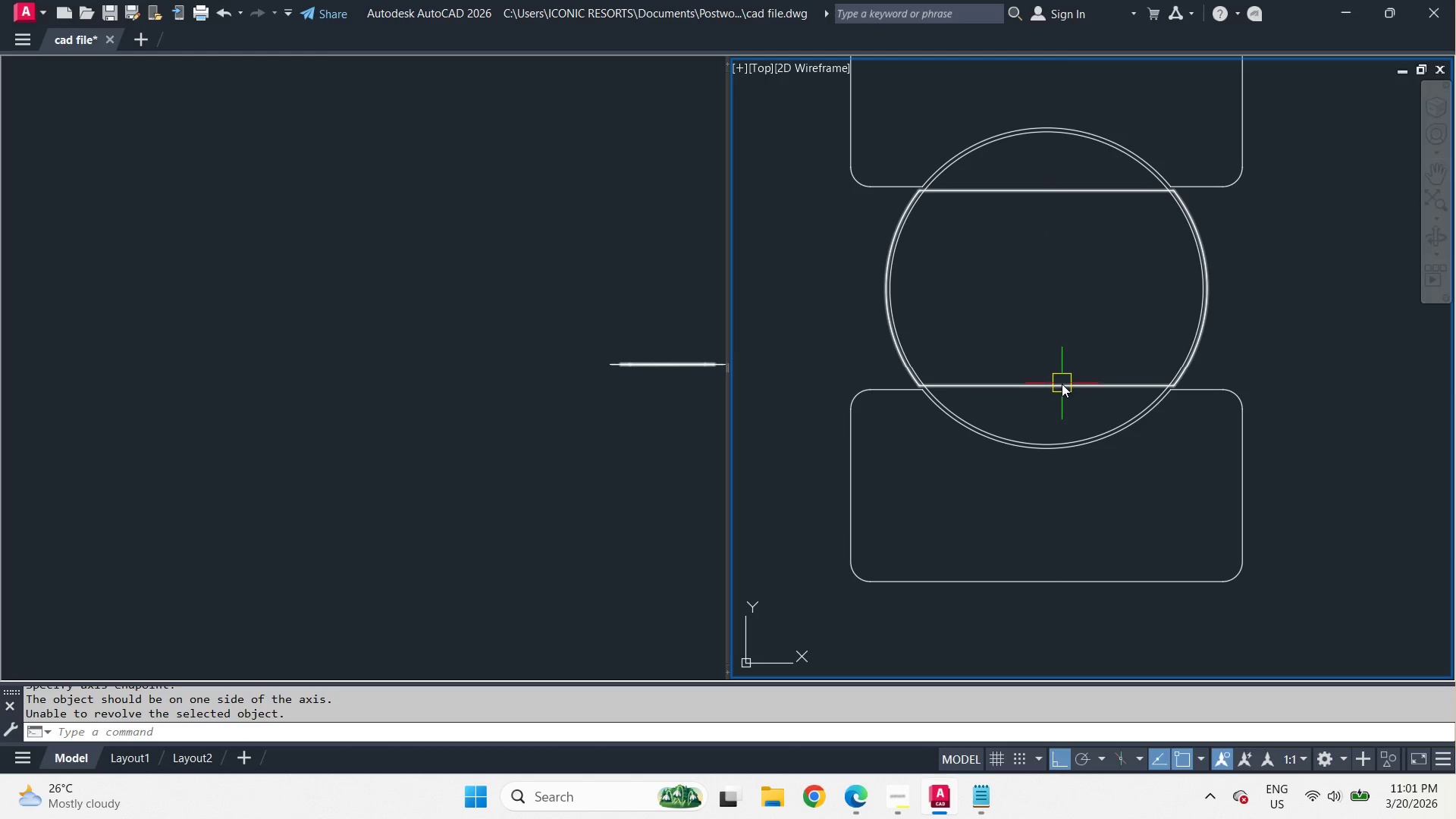 
left_click([1062, 384])
 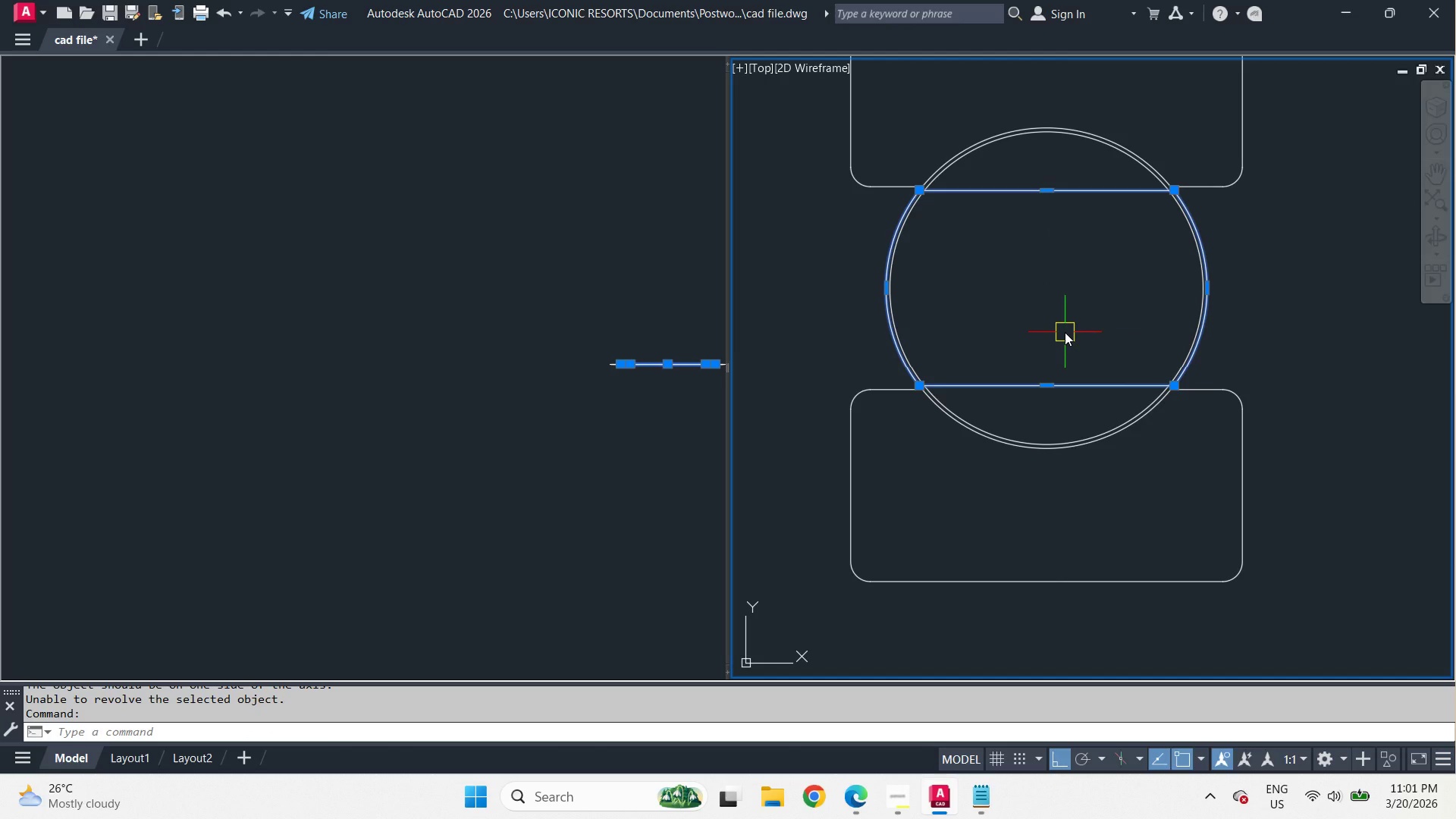 
wait(7.08)
 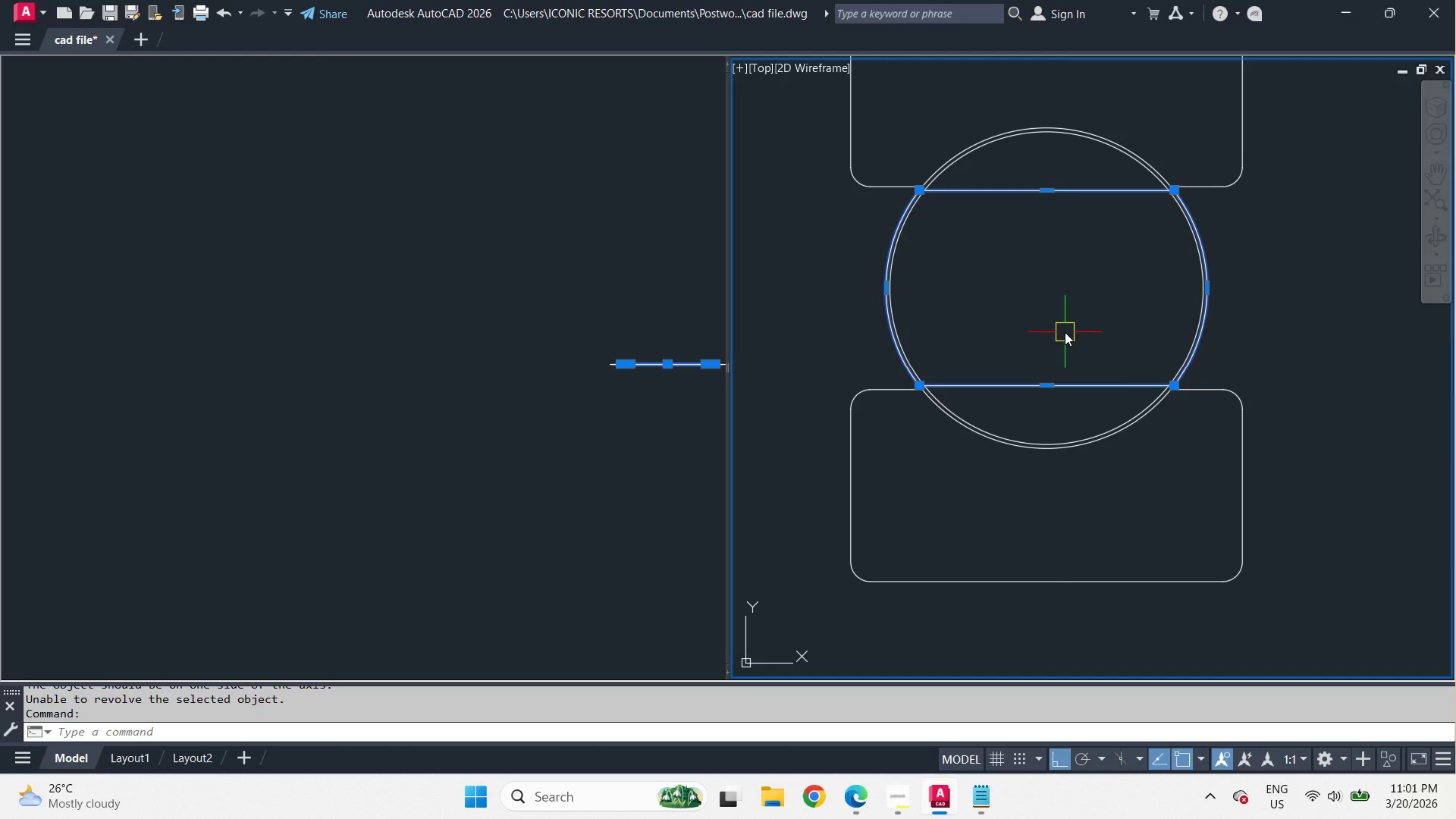 
key(Escape)
 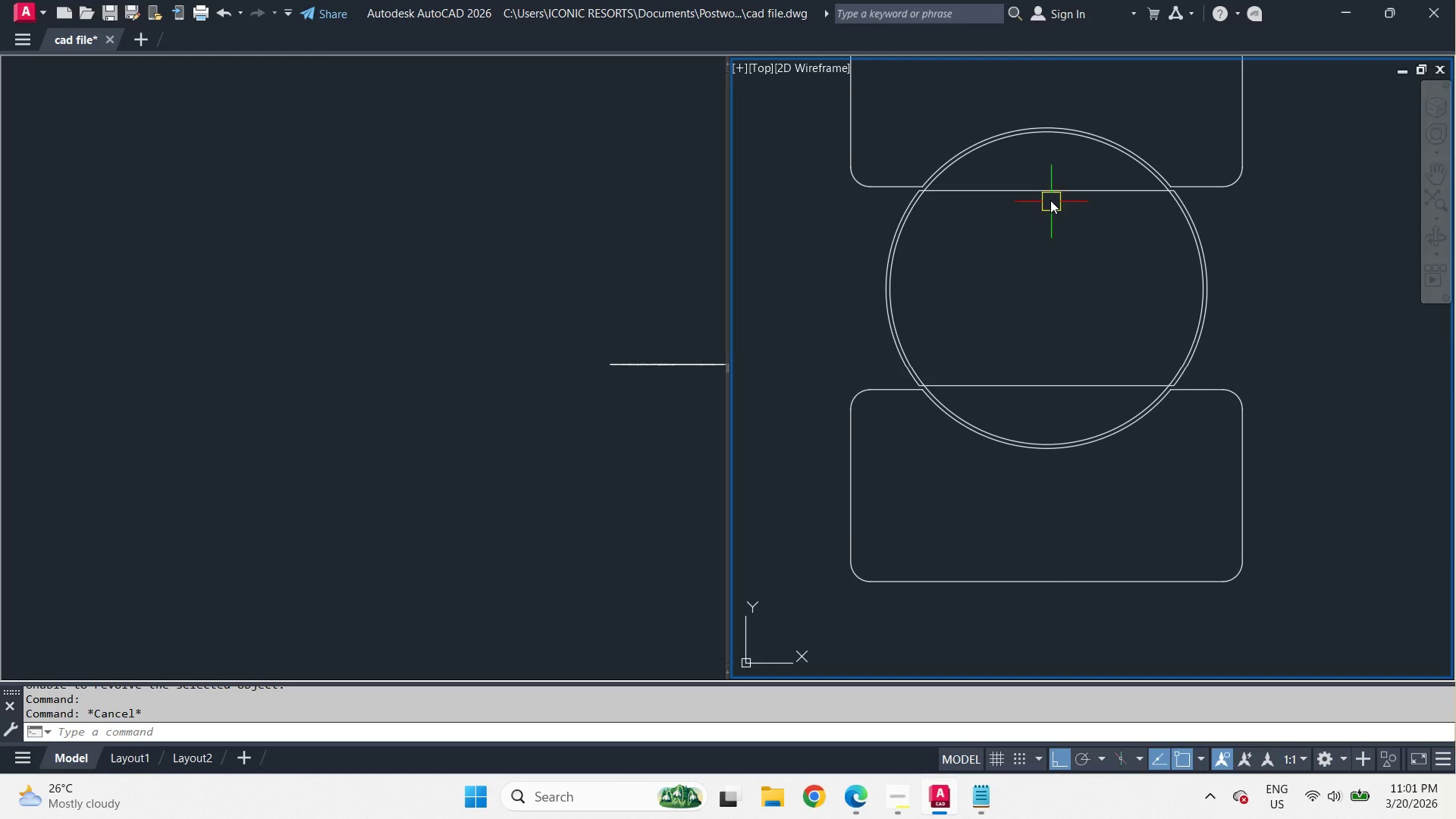 
left_click([1049, 190])
 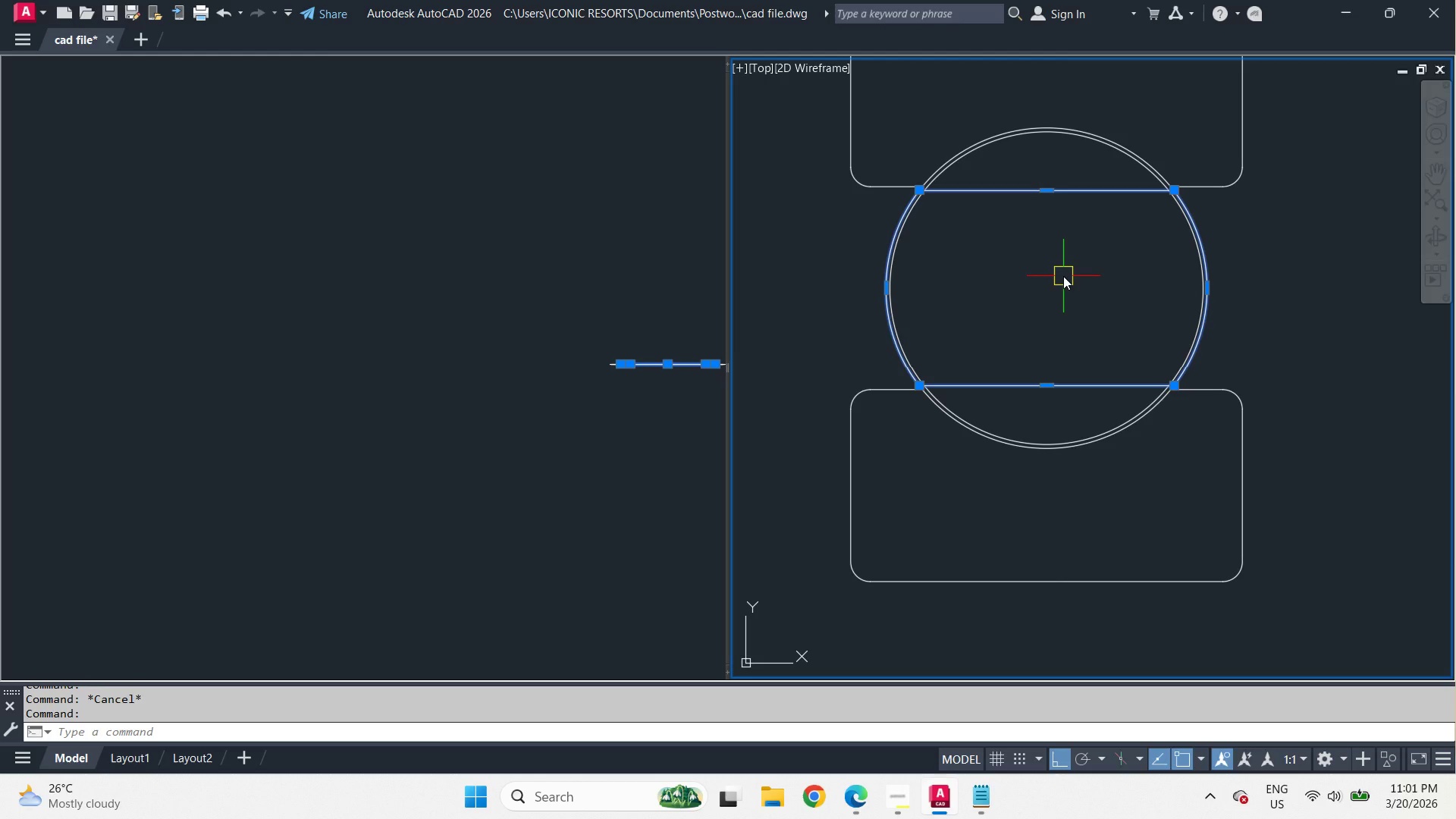 
type(rev )
 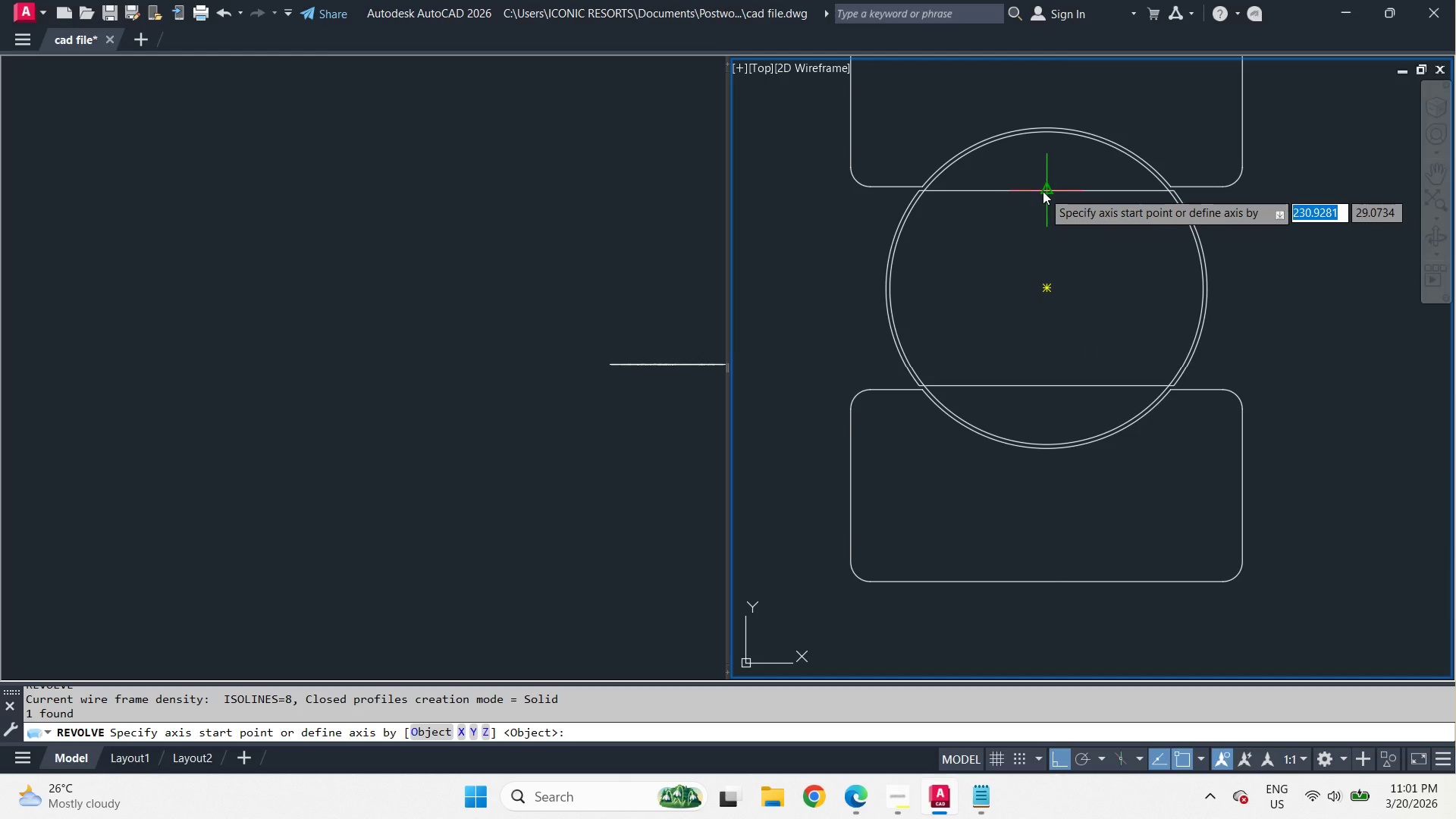 
wait(5.94)
 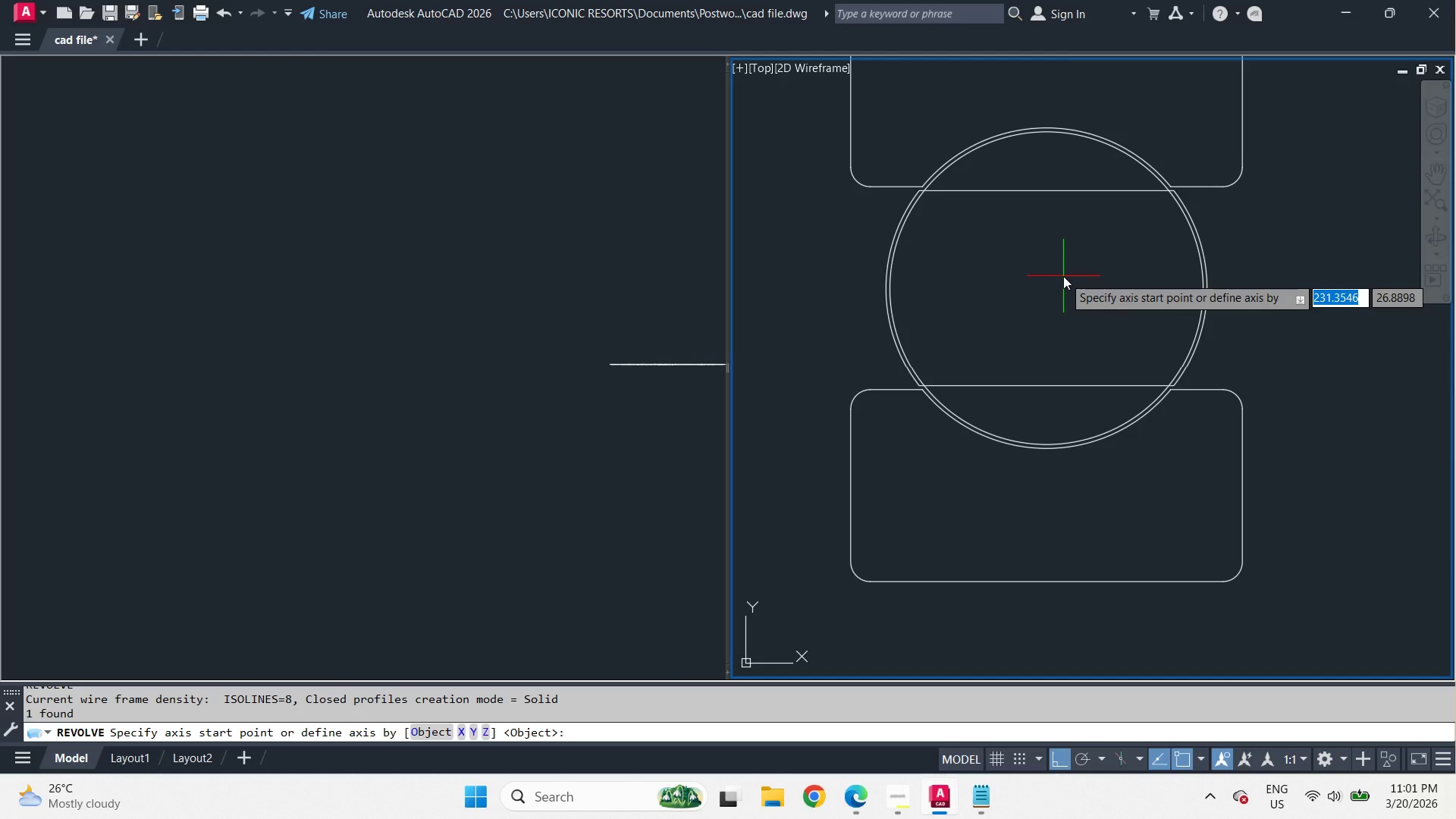 
left_click([1043, 190])
 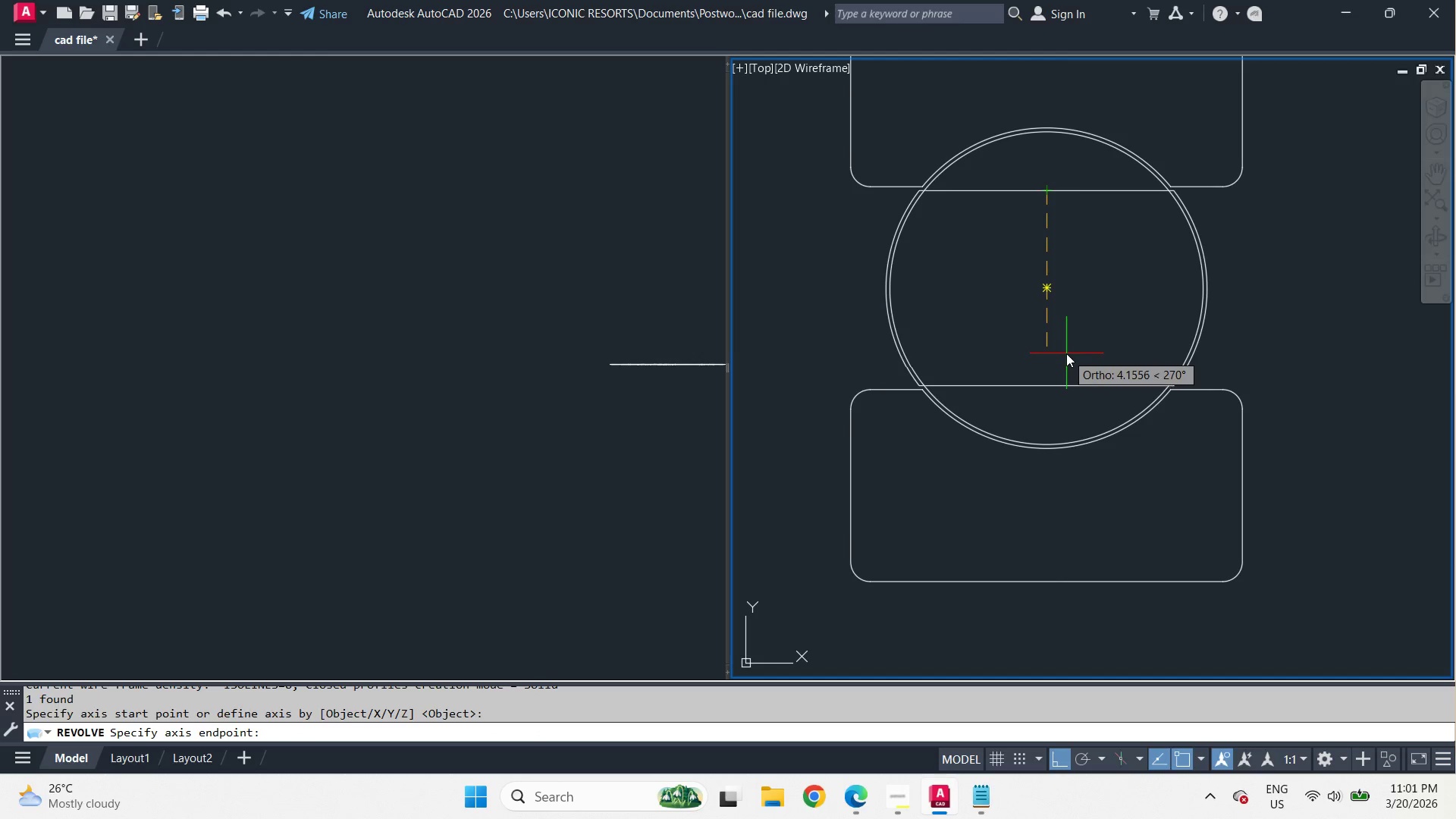 
left_click([1066, 354])
 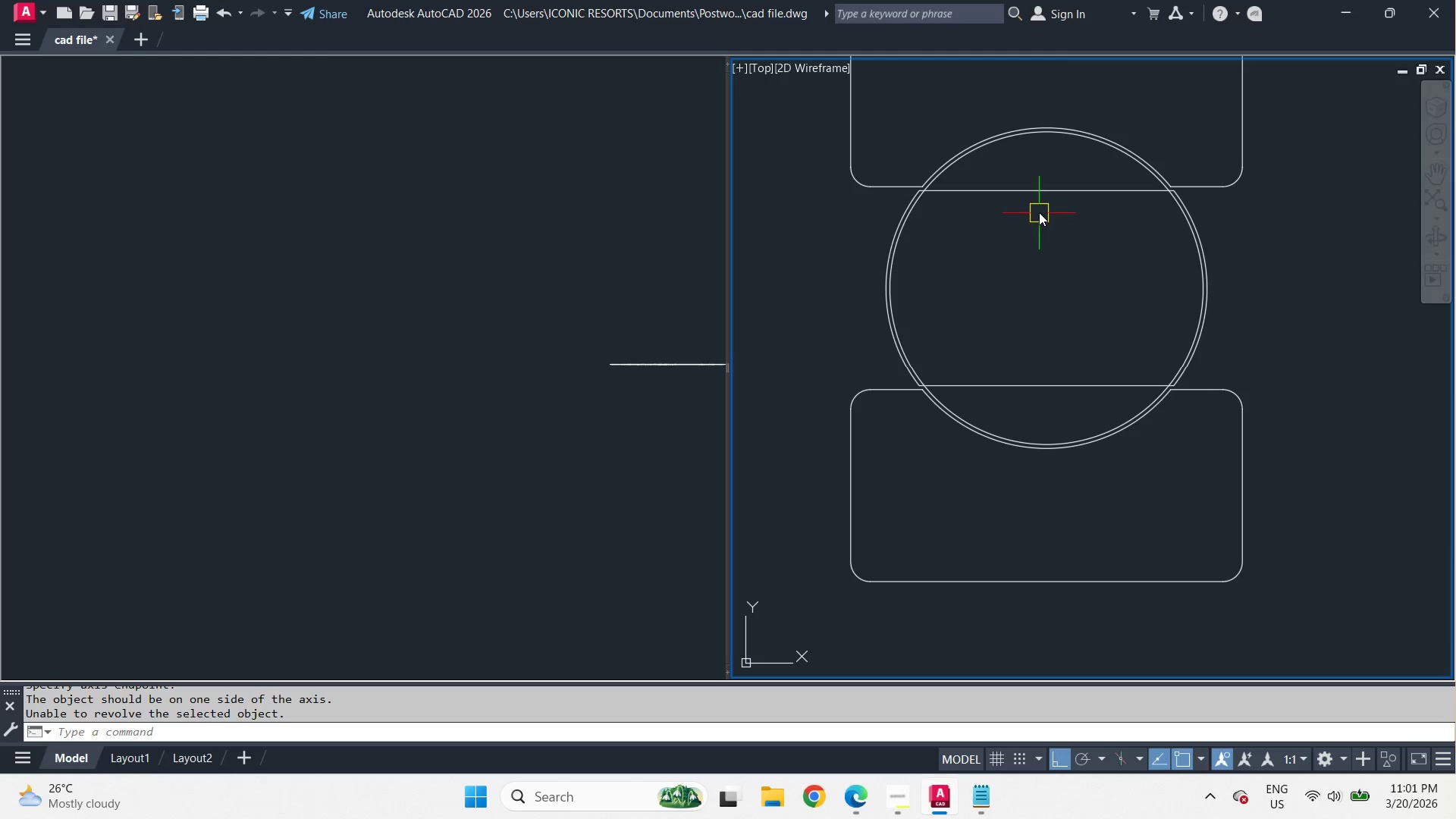 
key(L)
 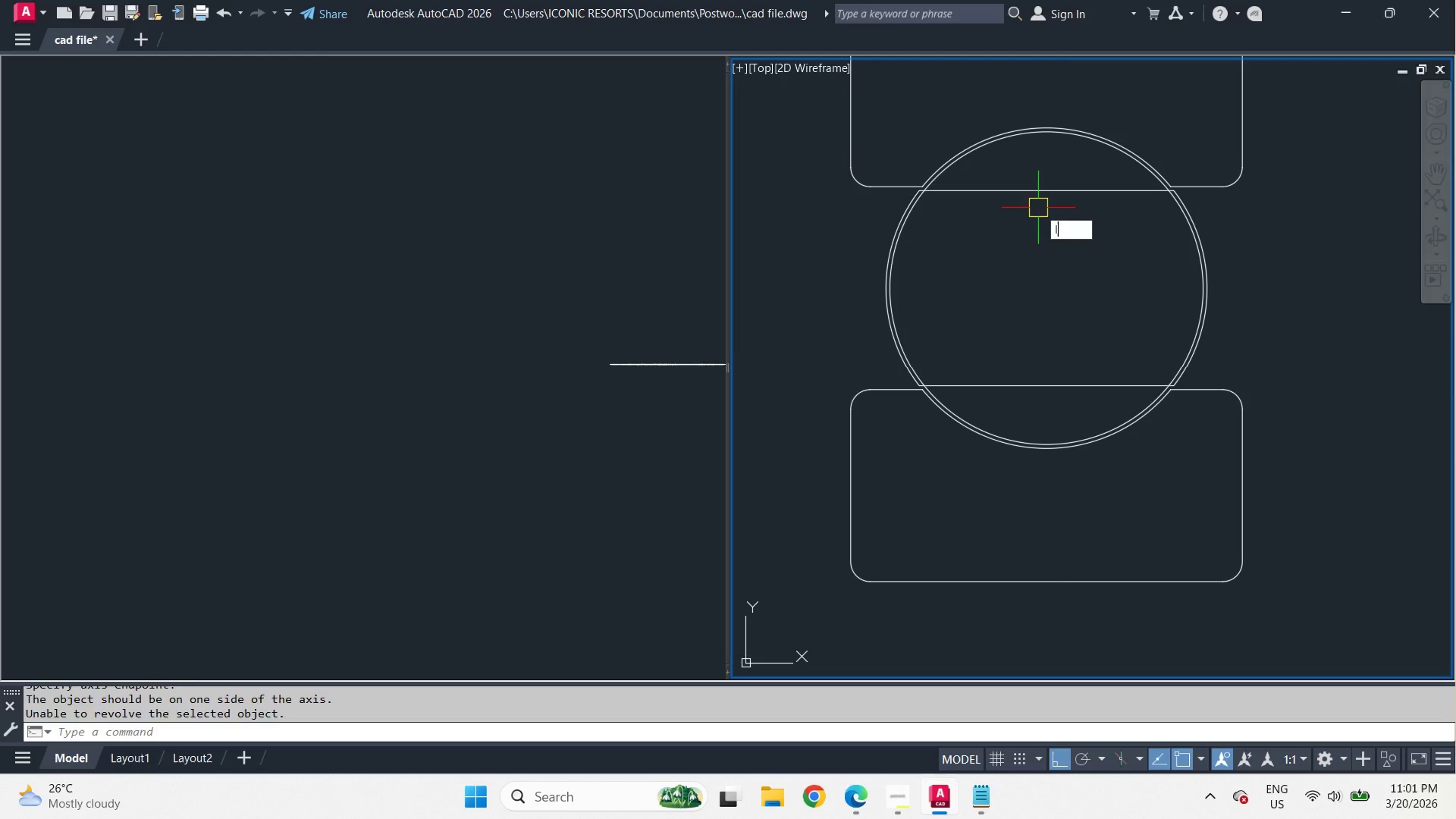 
key(Space)
 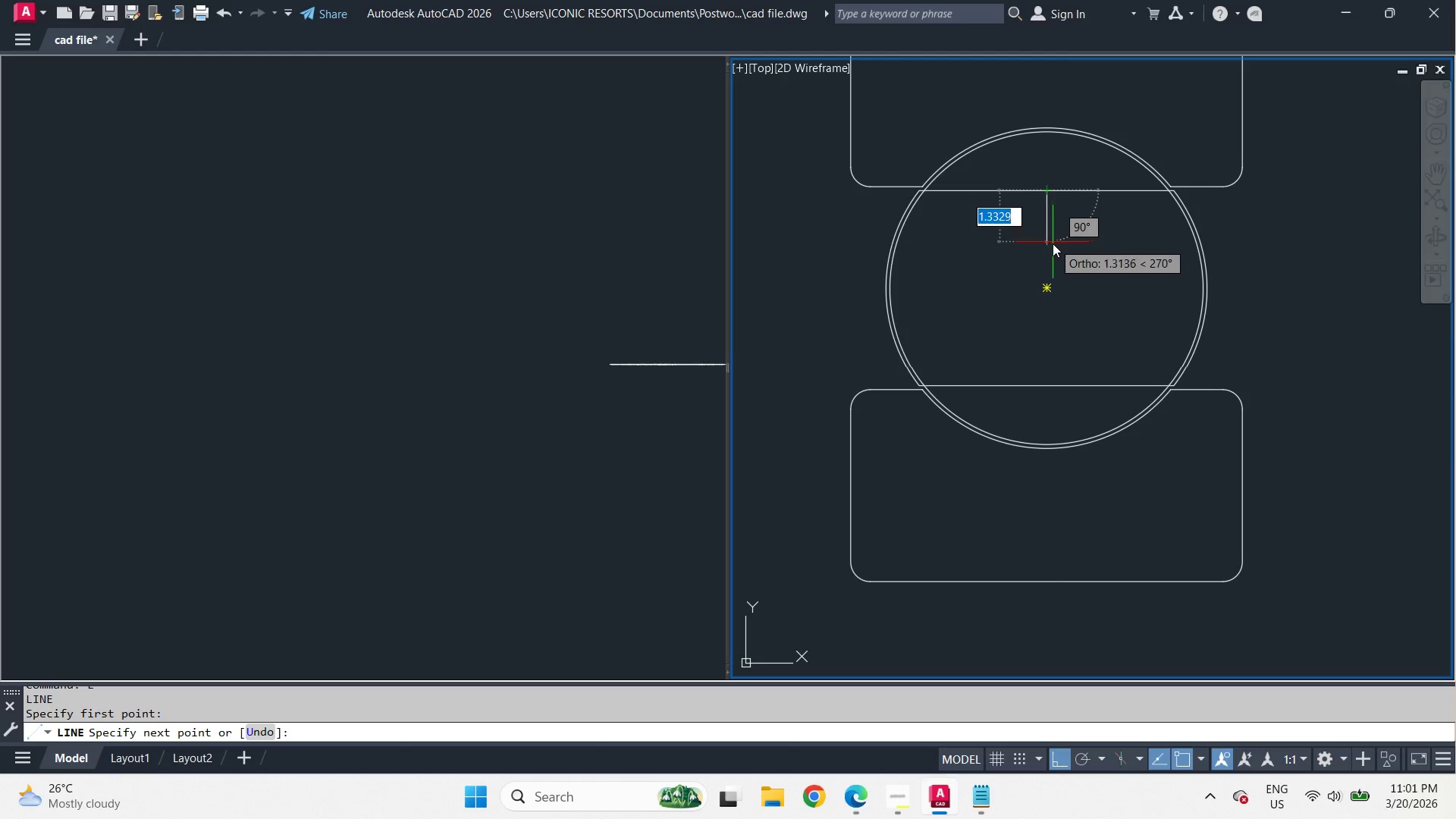 
left_click([1053, 246])
 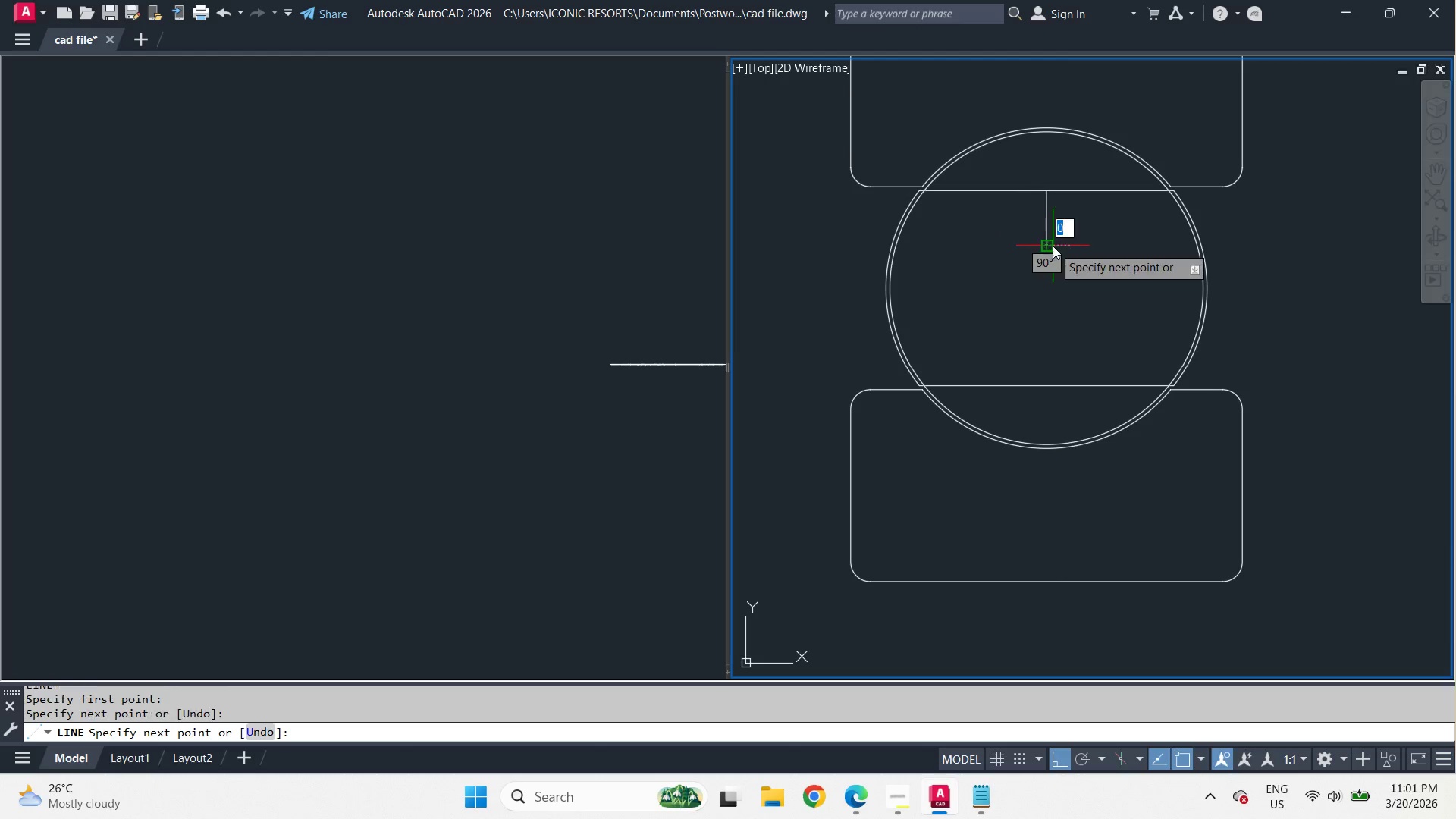 
key(Space)
 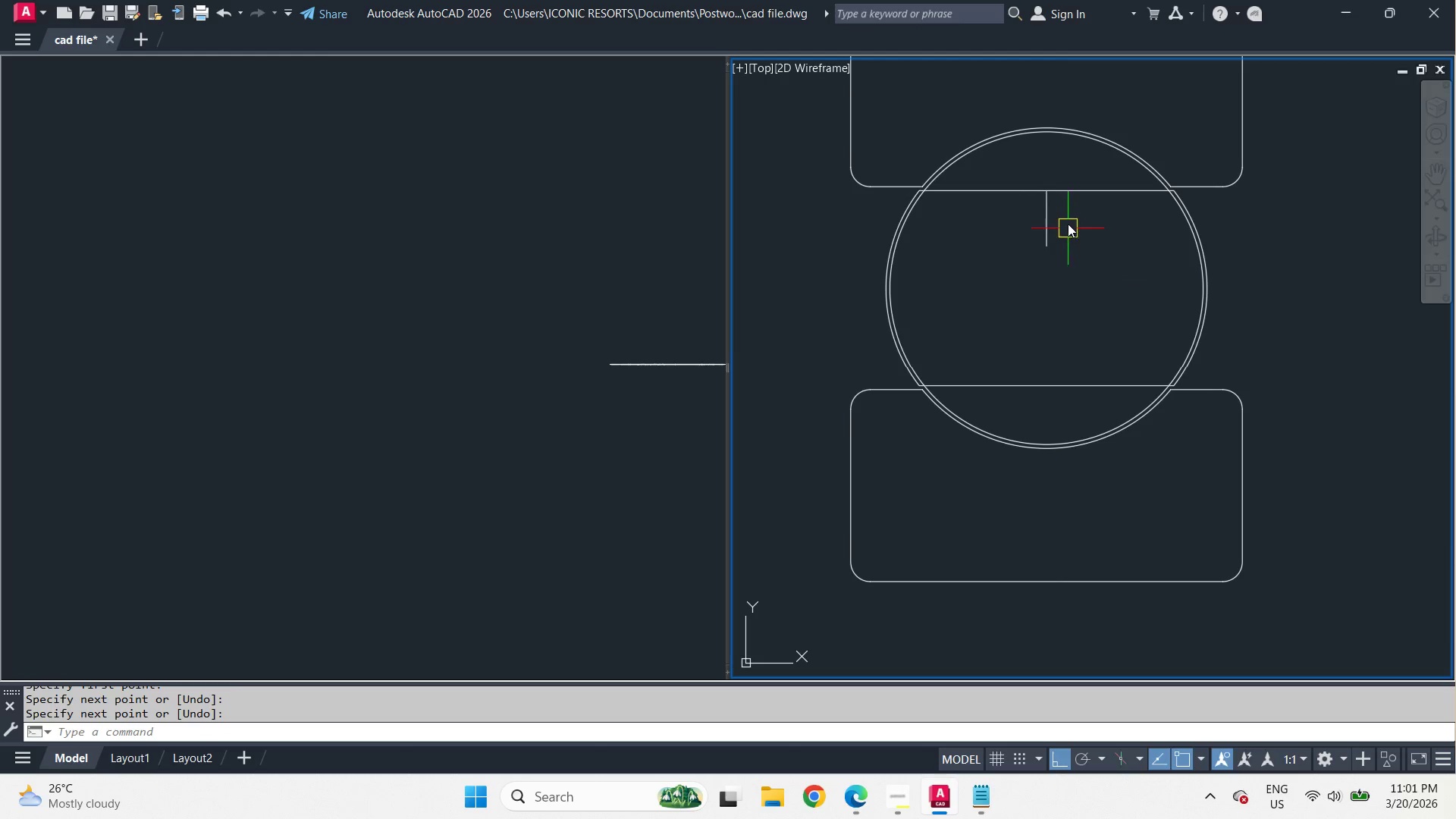 
key(B)
 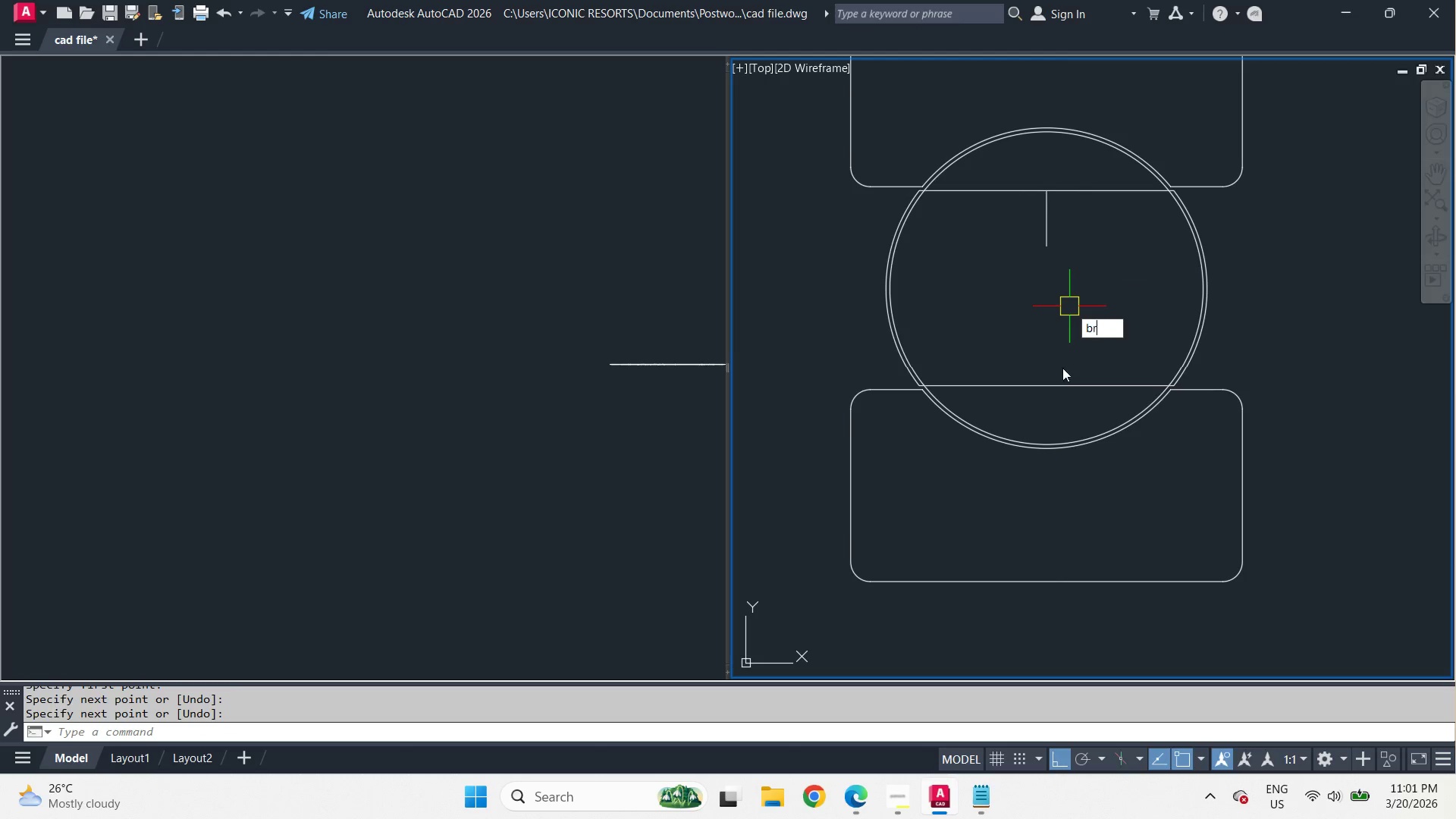 
key(R)
 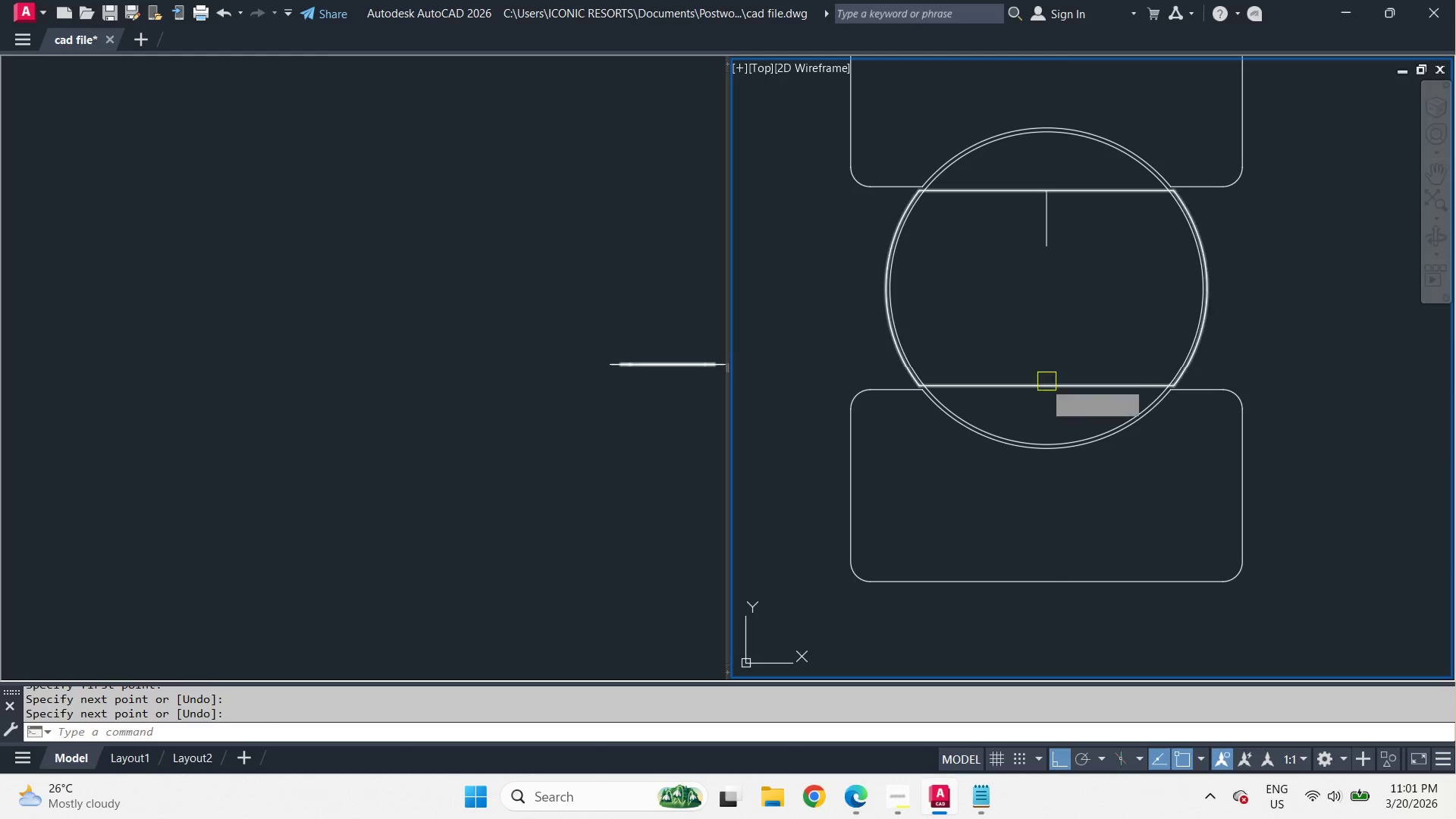 
key(Space)
 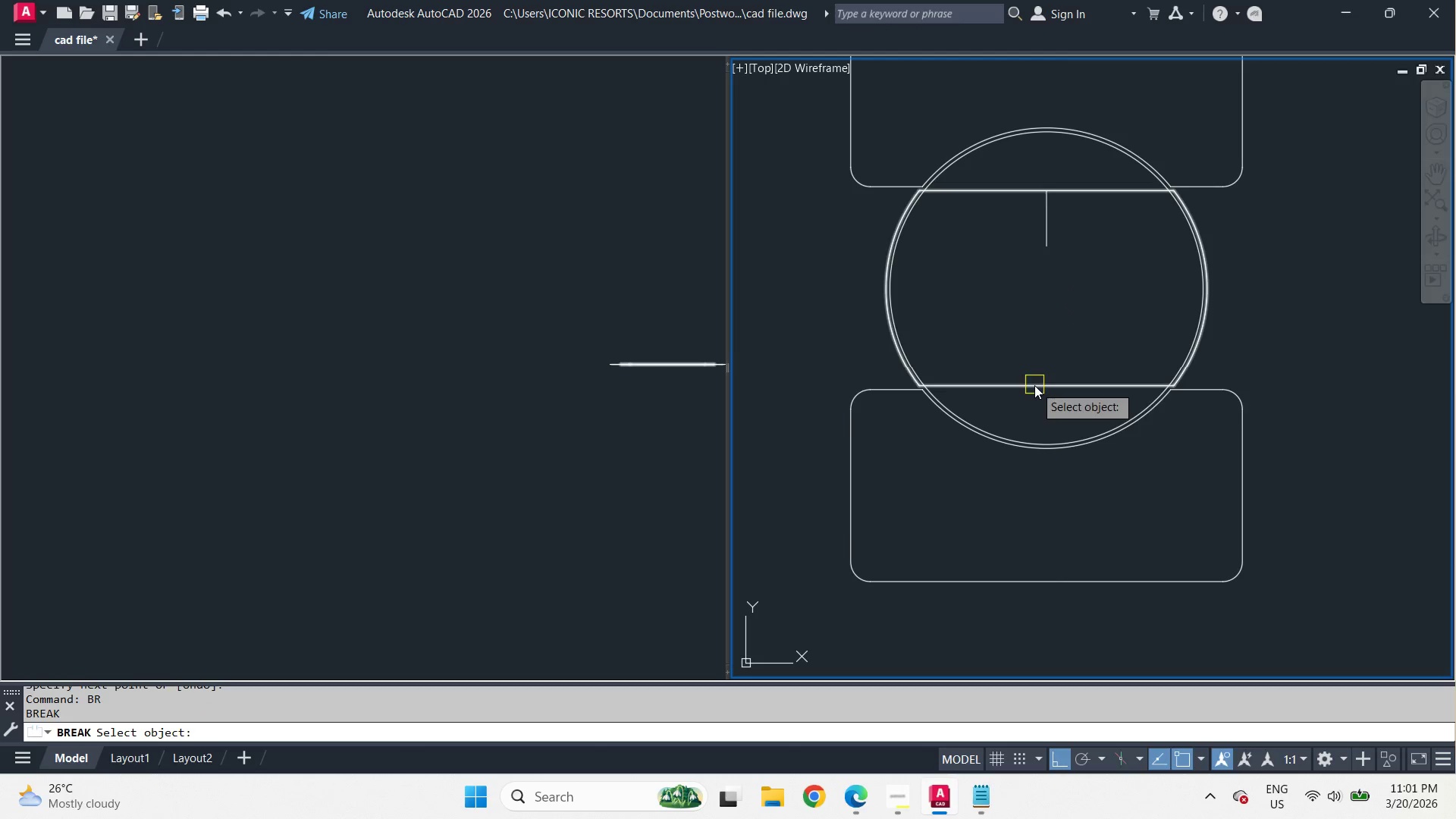 
left_click_drag(start_coordinate=[1034, 385], to_coordinate=[1065, 401])
 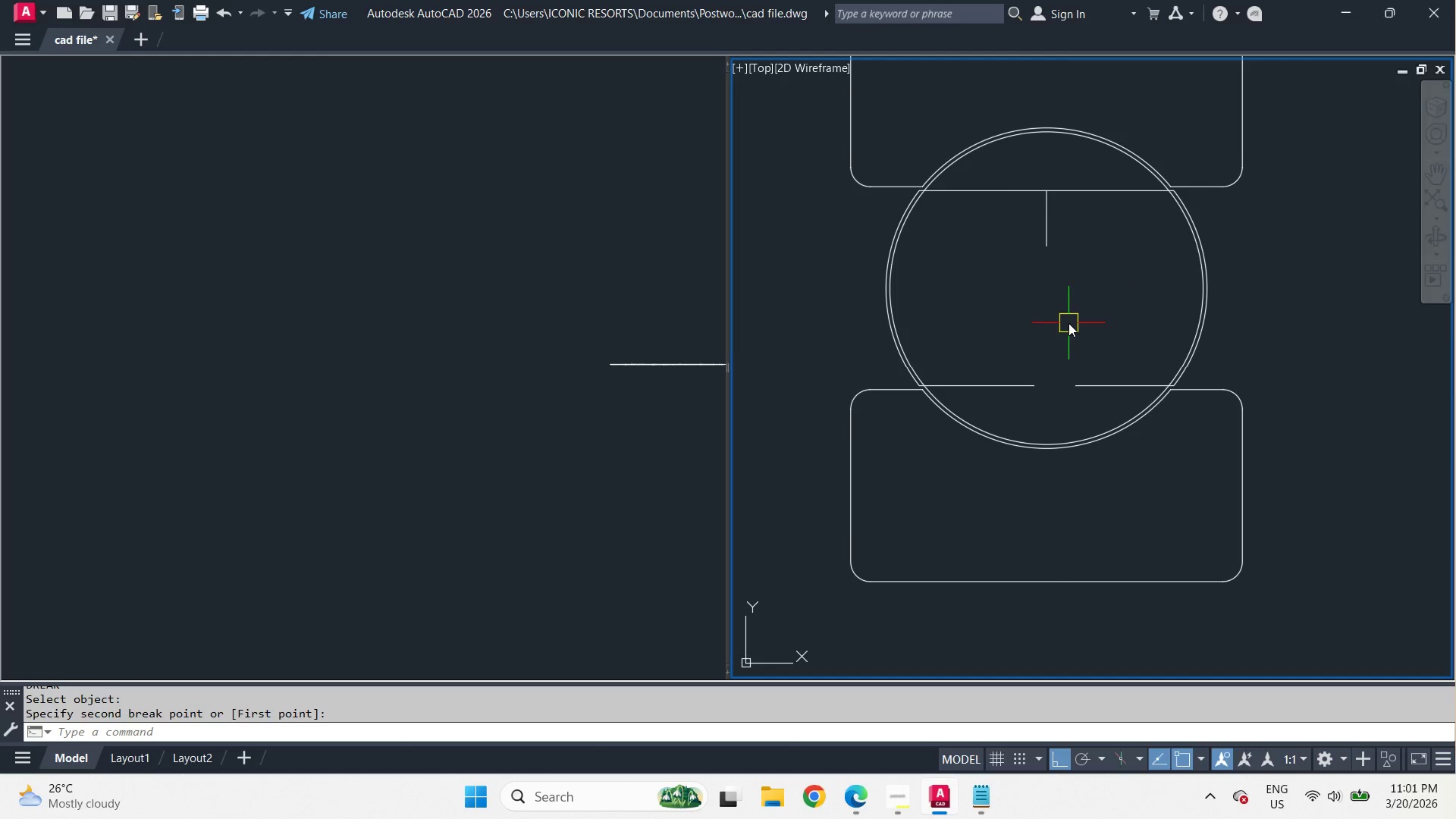 
key(F)
 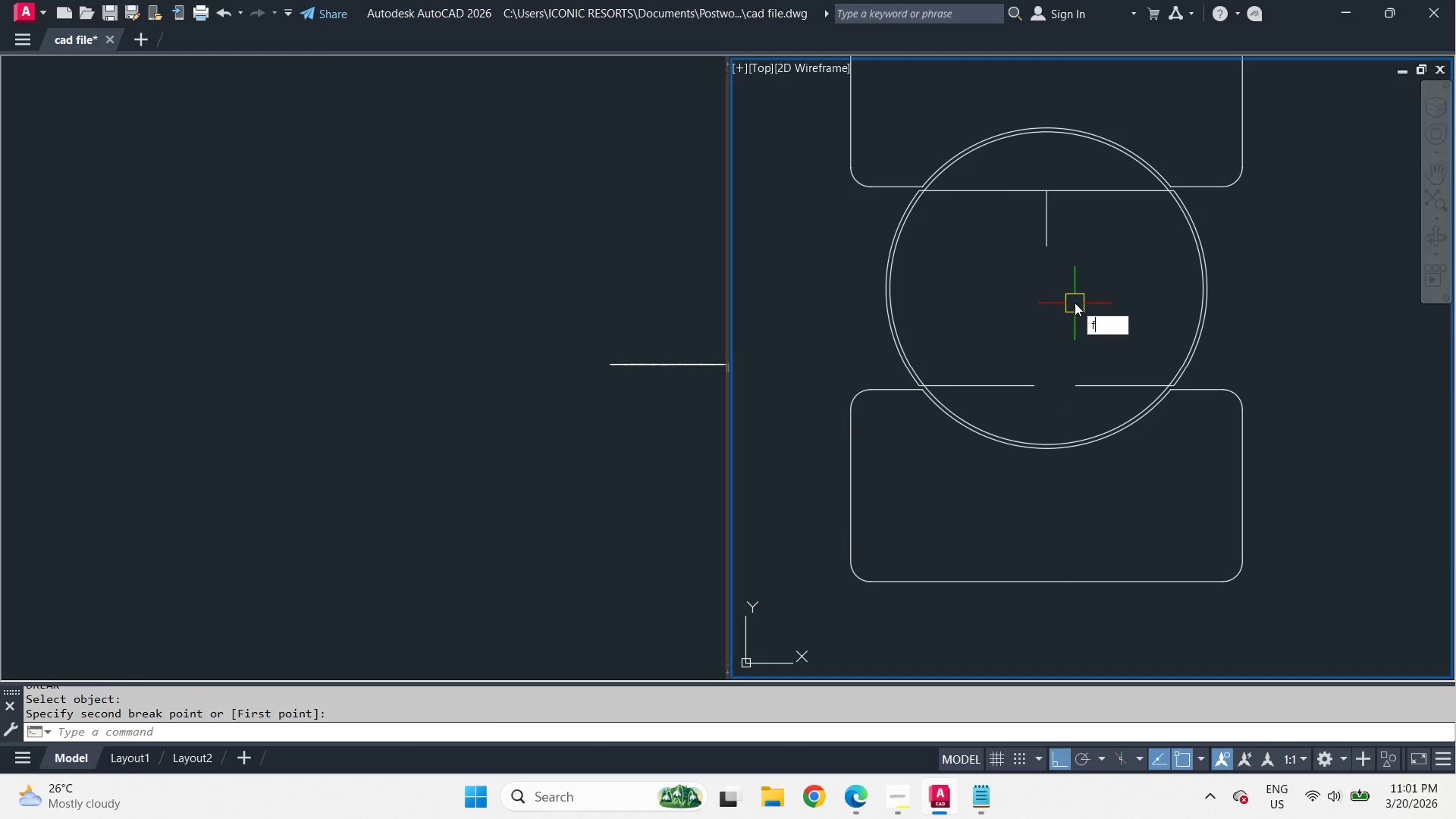 
key(Space)
 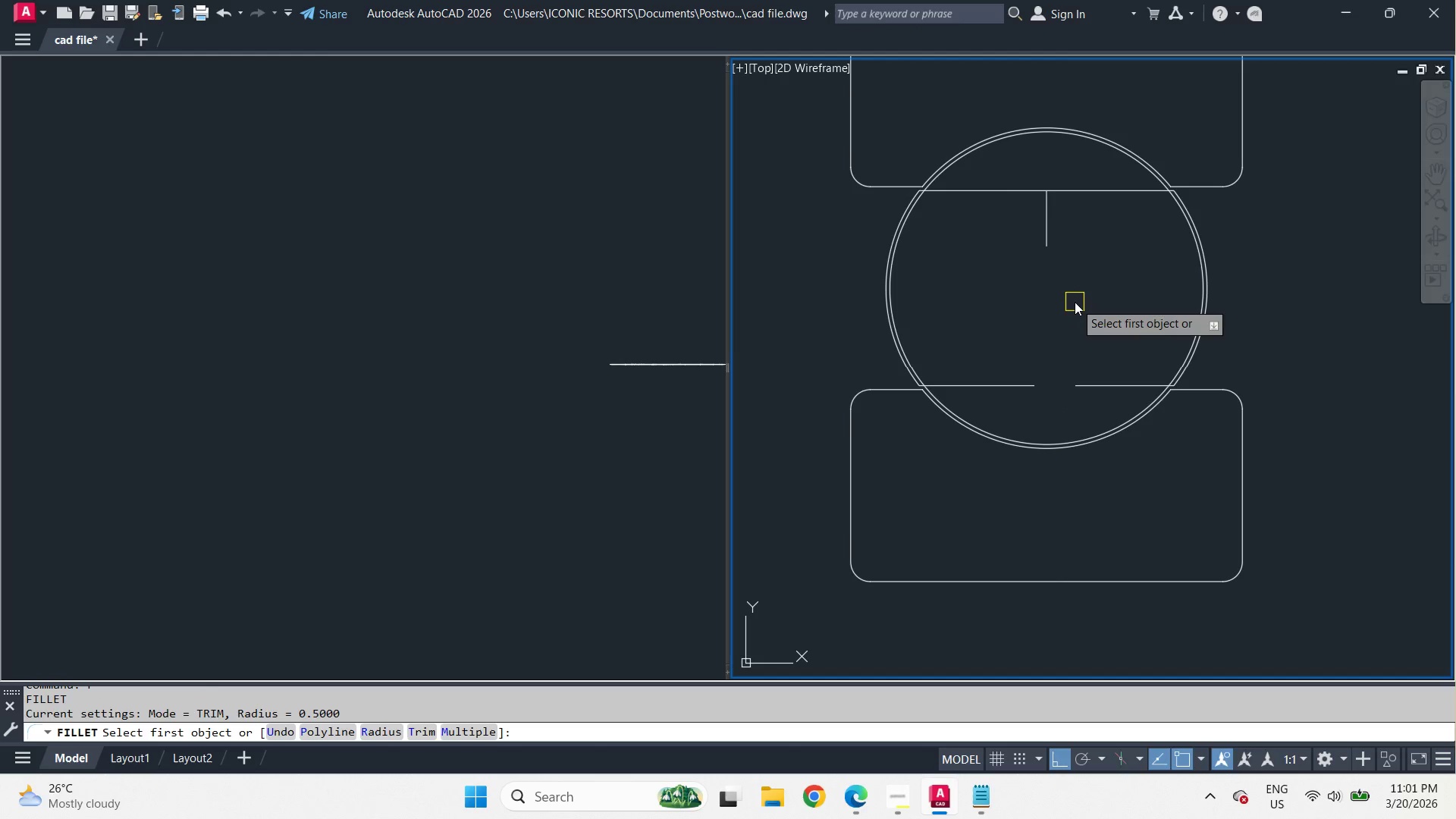 
key(R)
 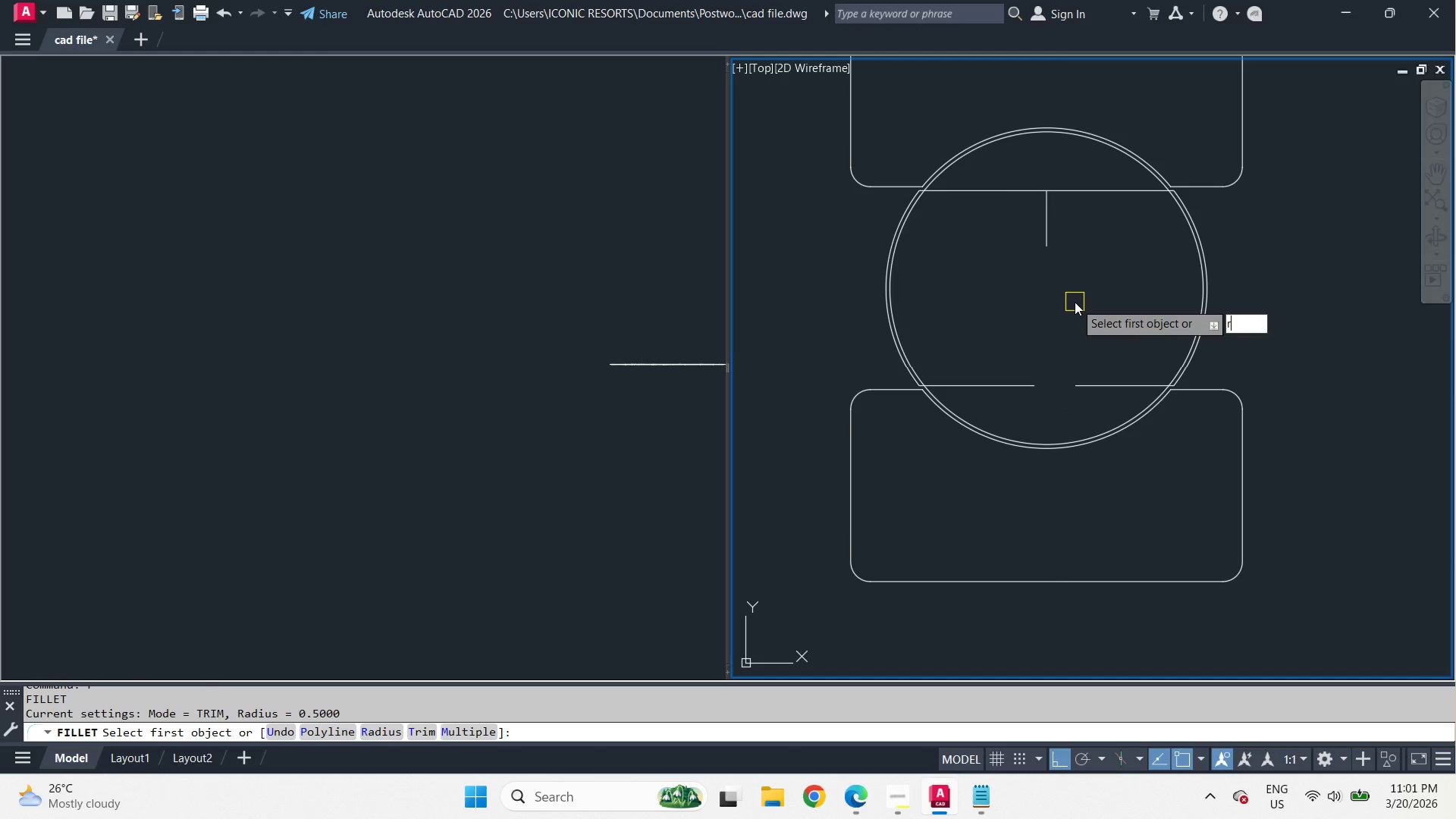 
key(Space)
 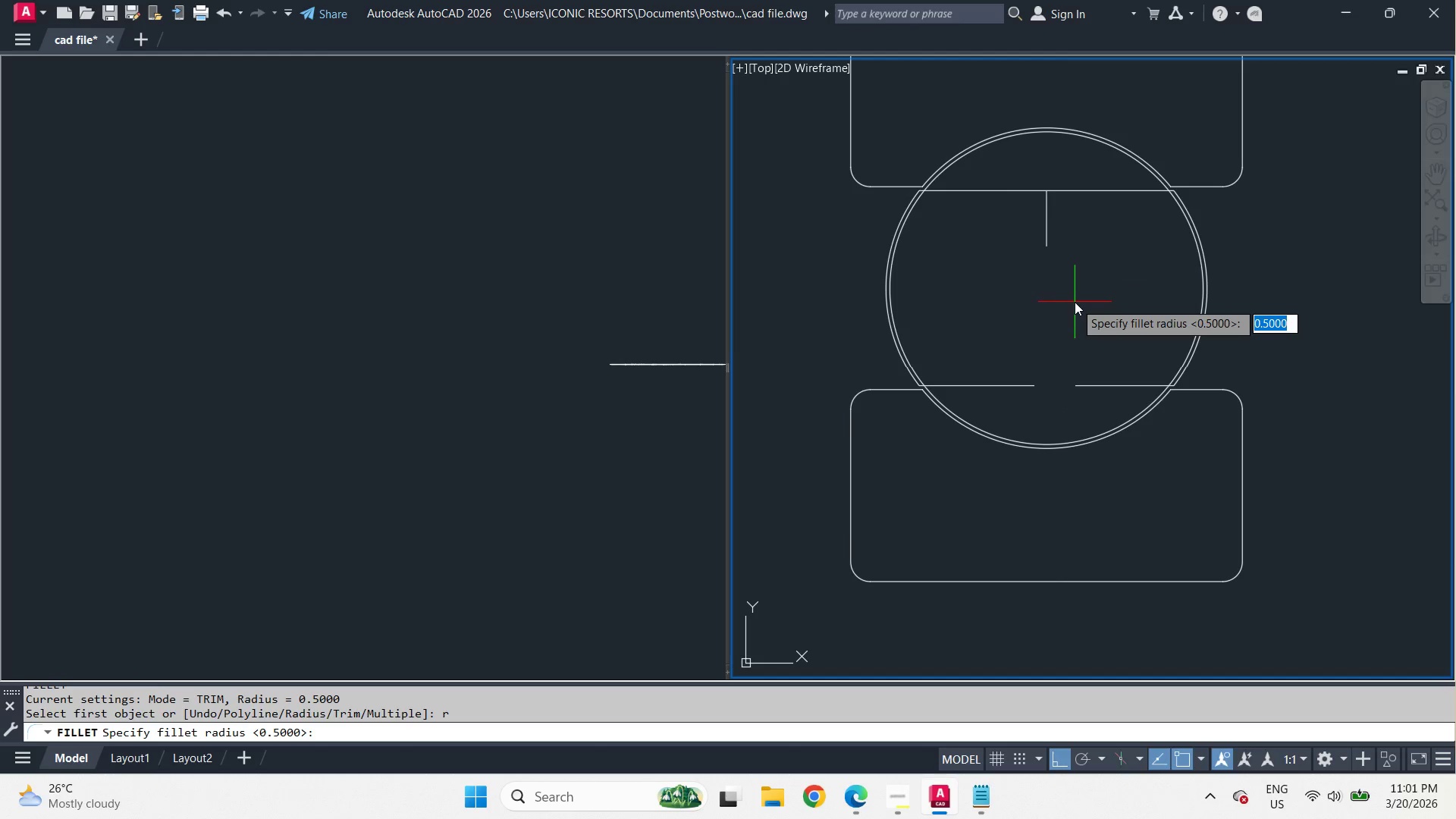 
key(0)
 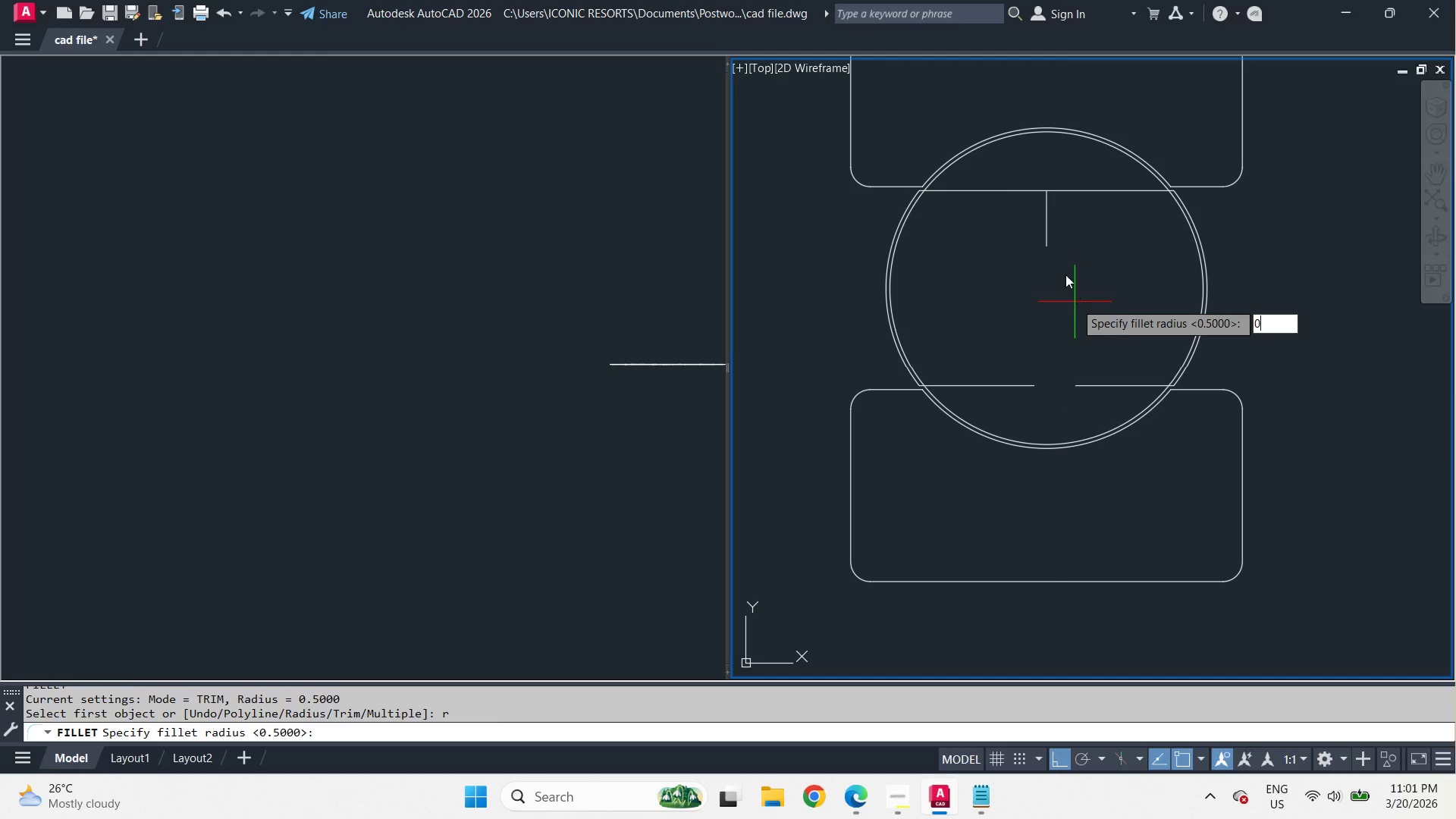 
key(Space)
 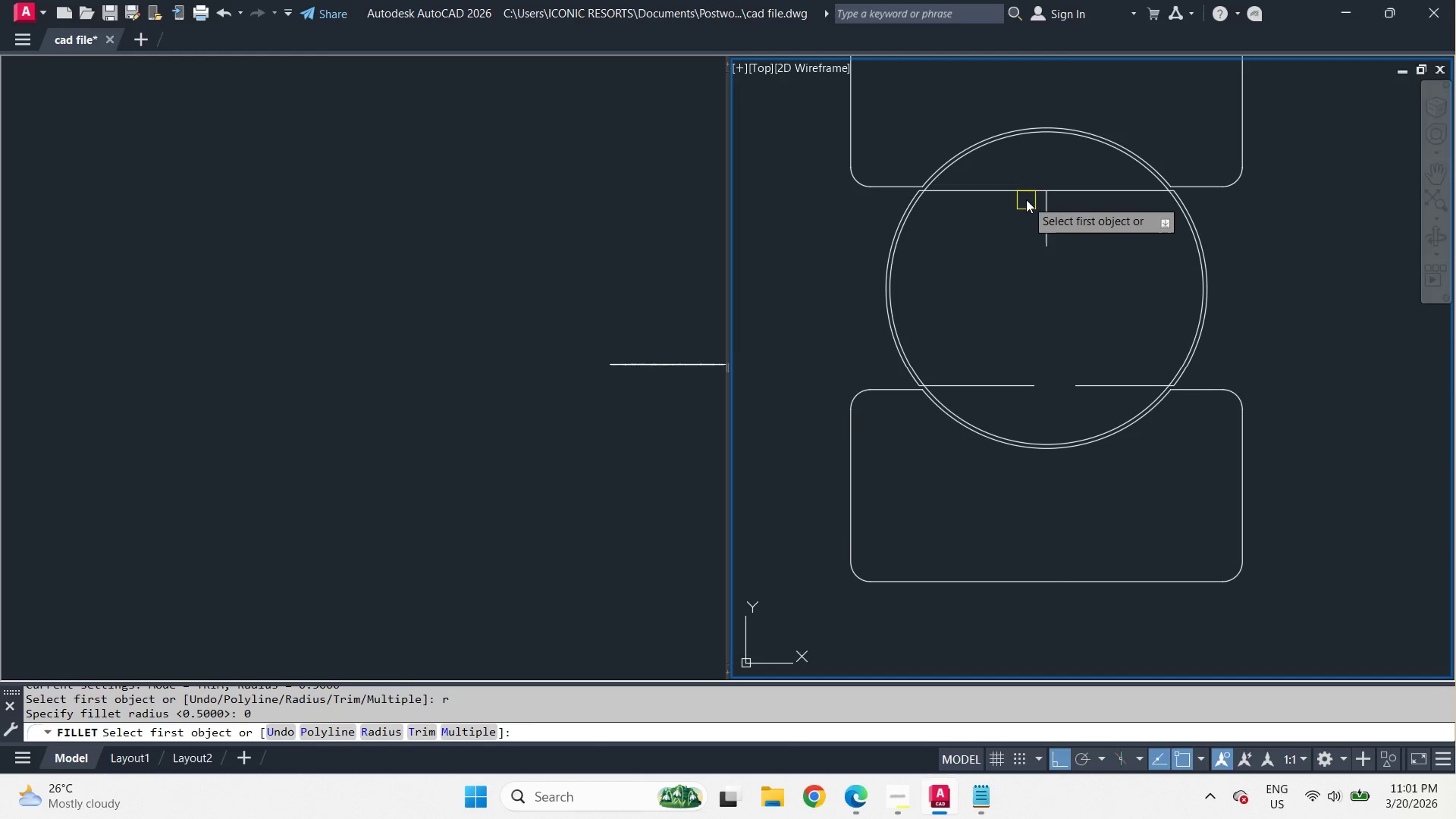 
left_click_drag(start_coordinate=[1025, 196], to_coordinate=[1028, 201])
 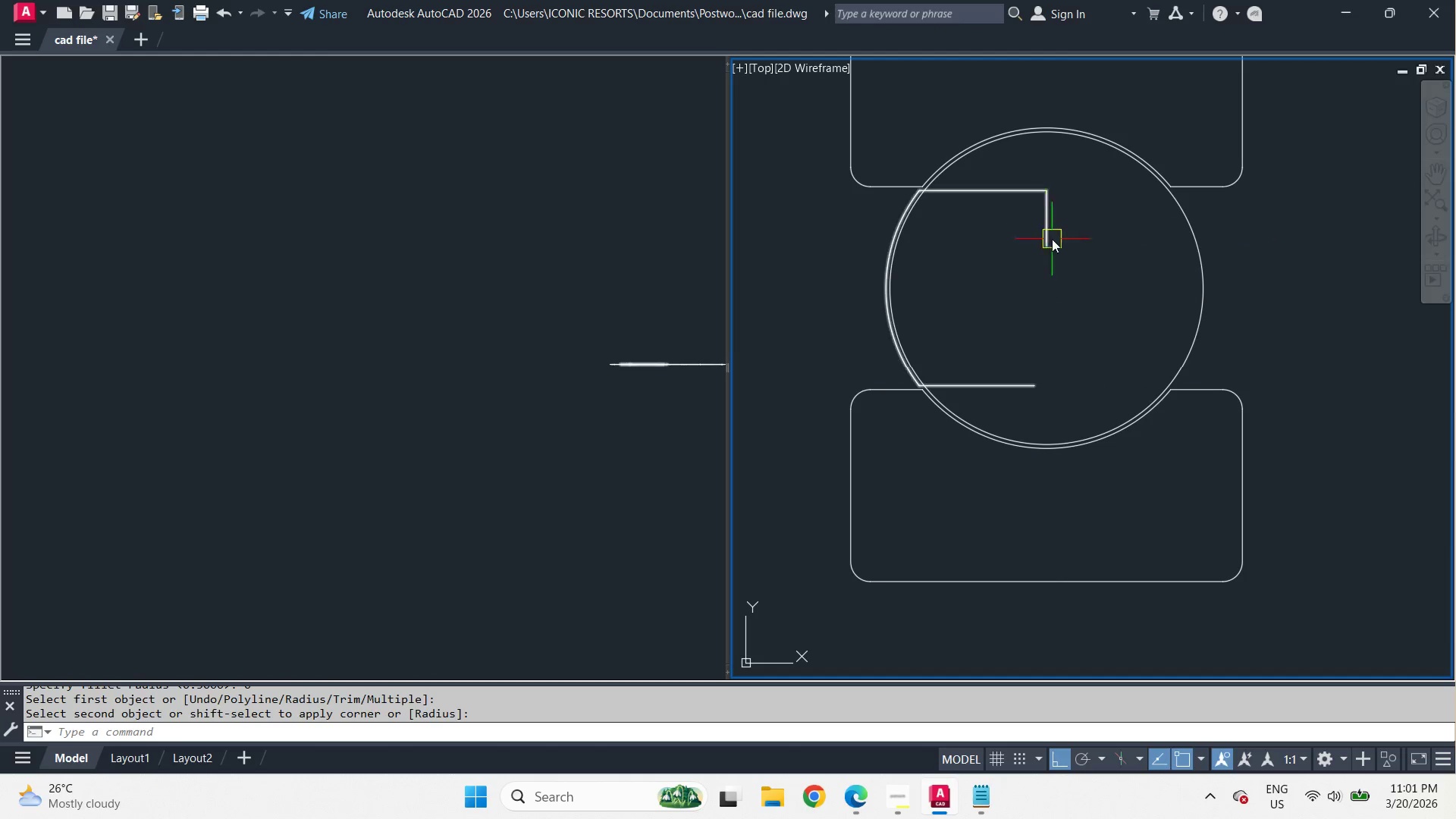 
key(Space)
 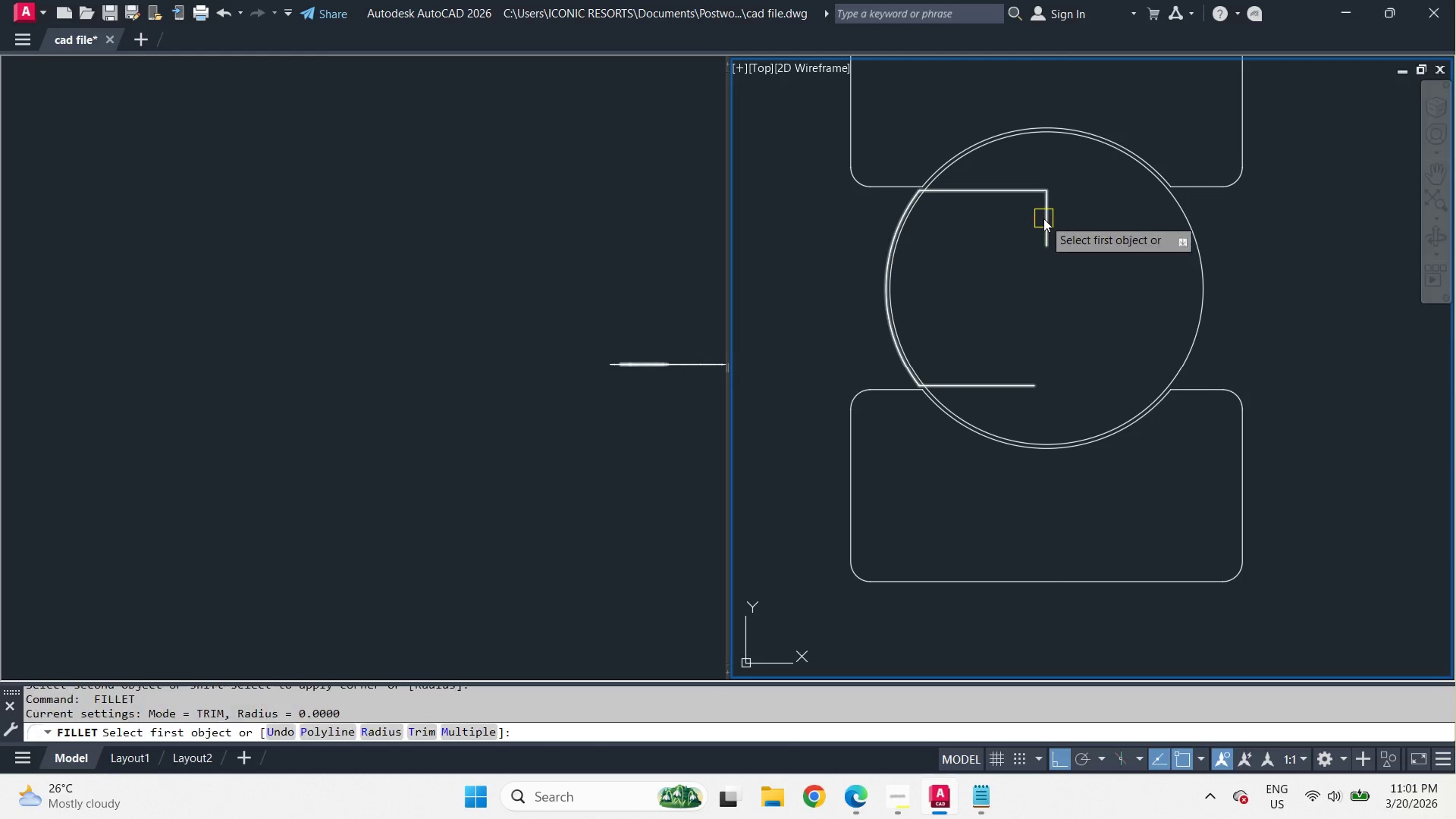 
triple_click([1043, 218])
 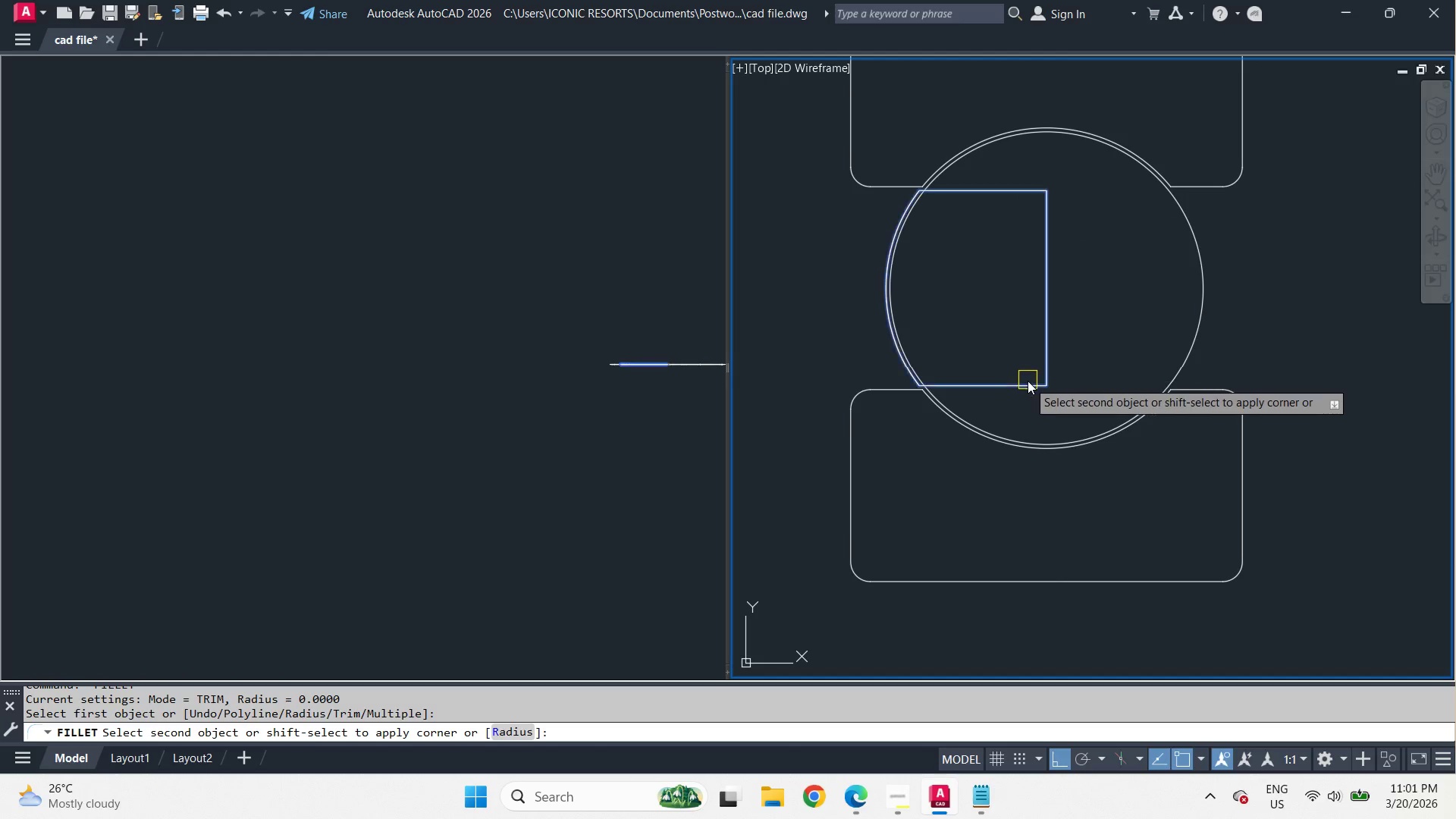 
left_click([1027, 381])
 